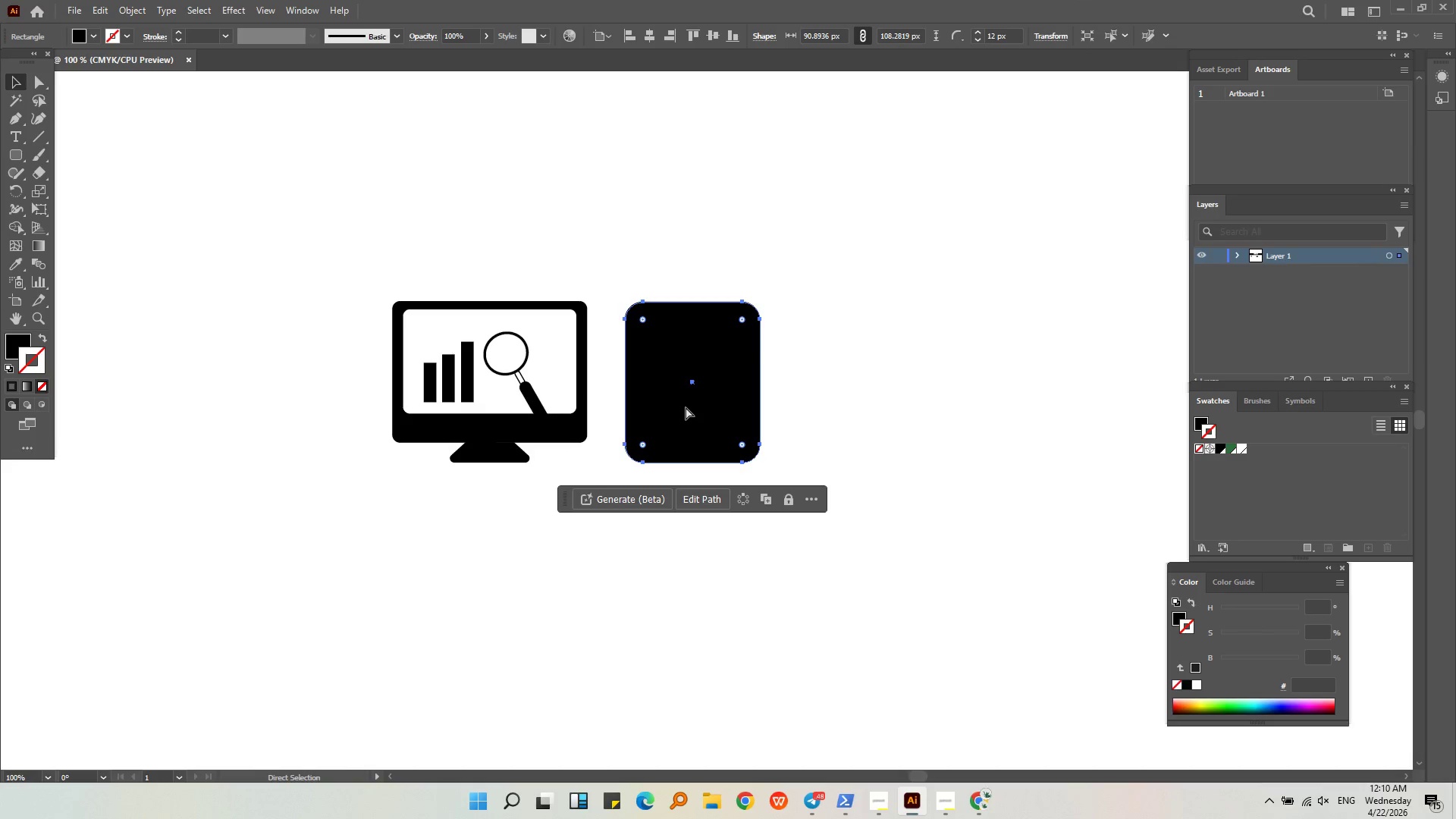 
key(Control+V)
 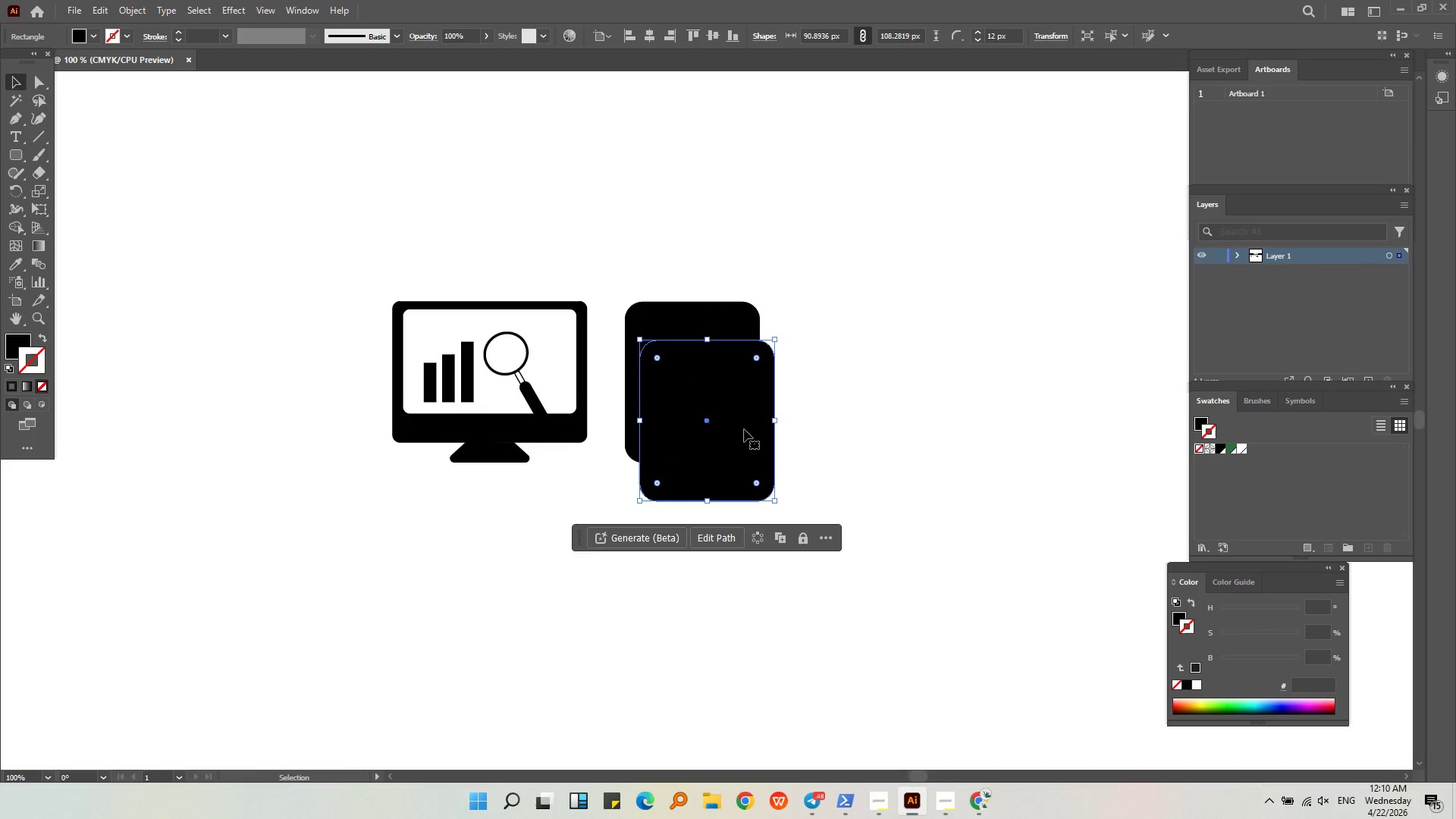 
left_click_drag(start_coordinate=[744, 434], to_coordinate=[727, 397])
 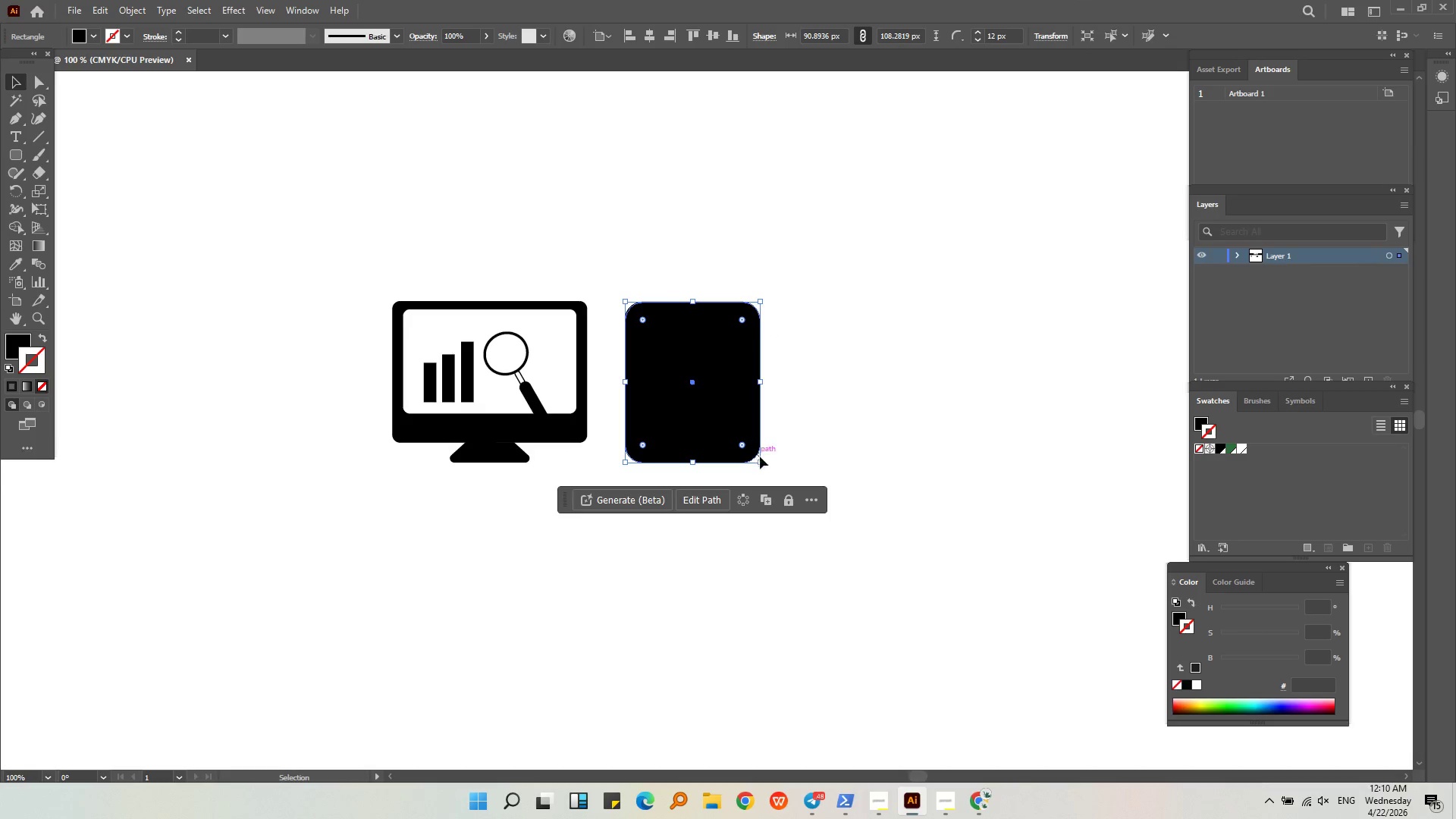 
hold_key(key=ShiftLeft, duration=1.09)
left_click_drag(start_coordinate=[761, 462], to_coordinate=[759, 452])
 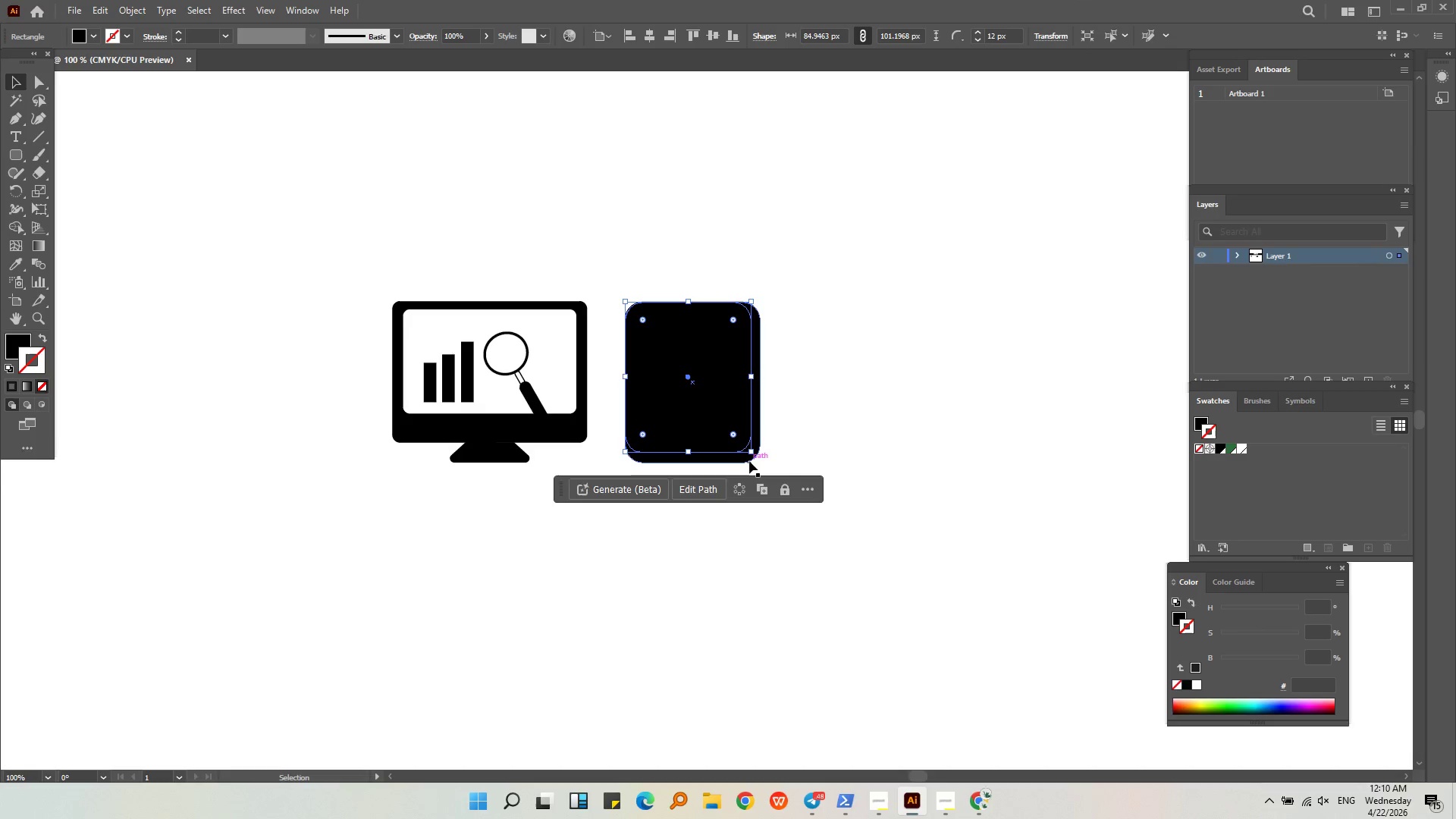 
key(Alt+AltLeft)
 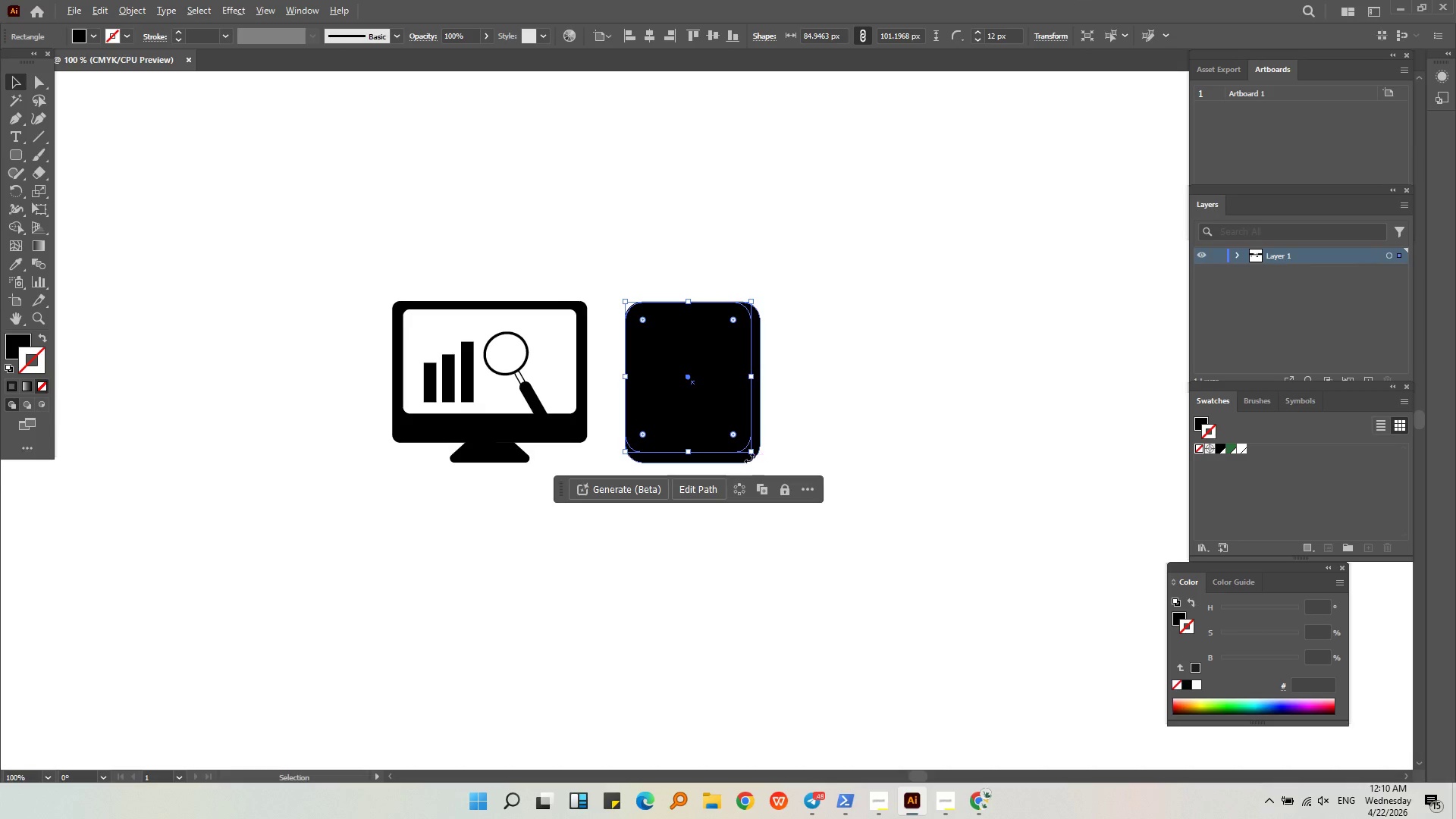 
hold_key(key=ShiftLeft, duration=0.73)
 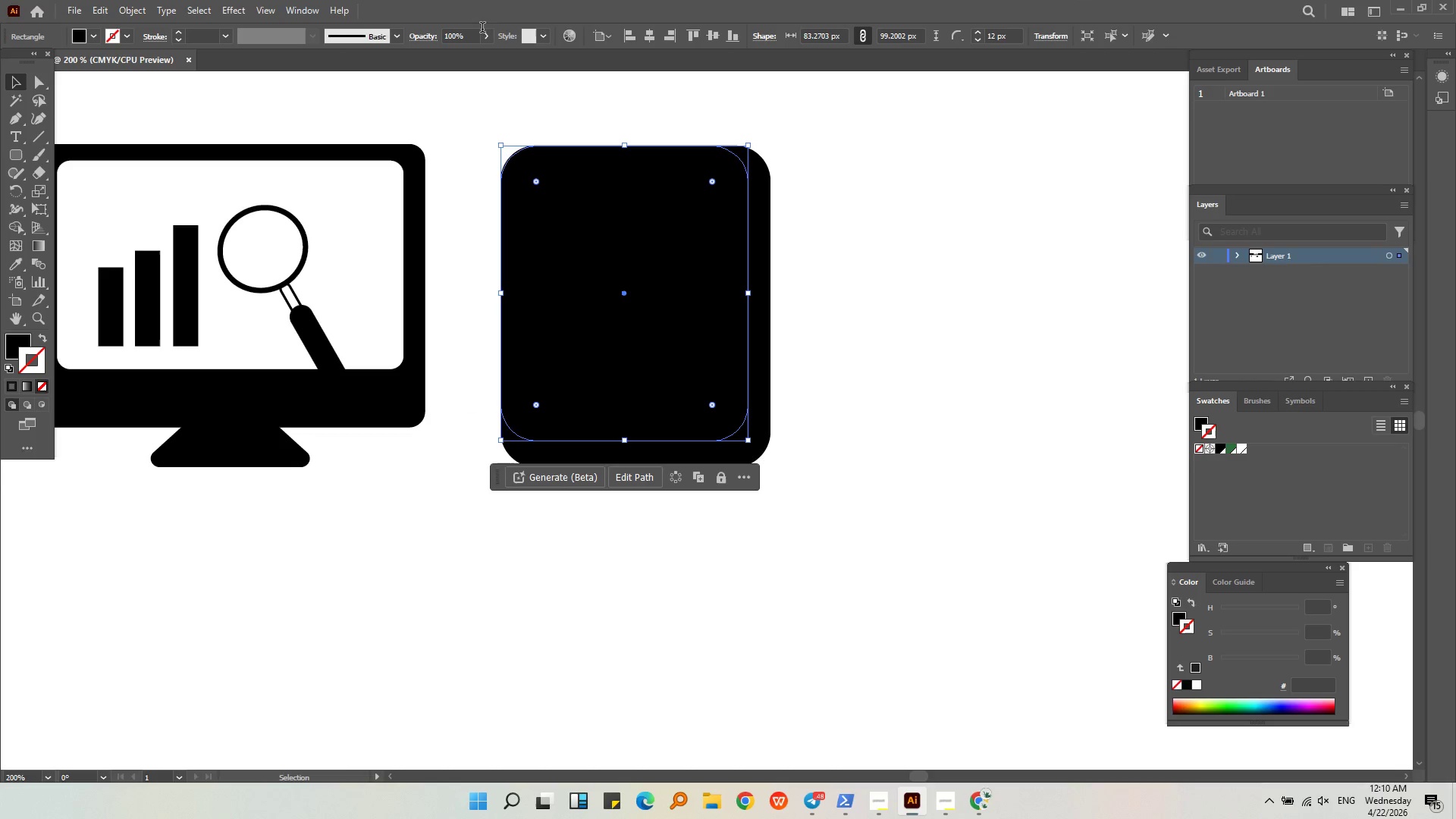 
scroll: coordinate [749, 457], scroll_direction: up, amount: 2.0
 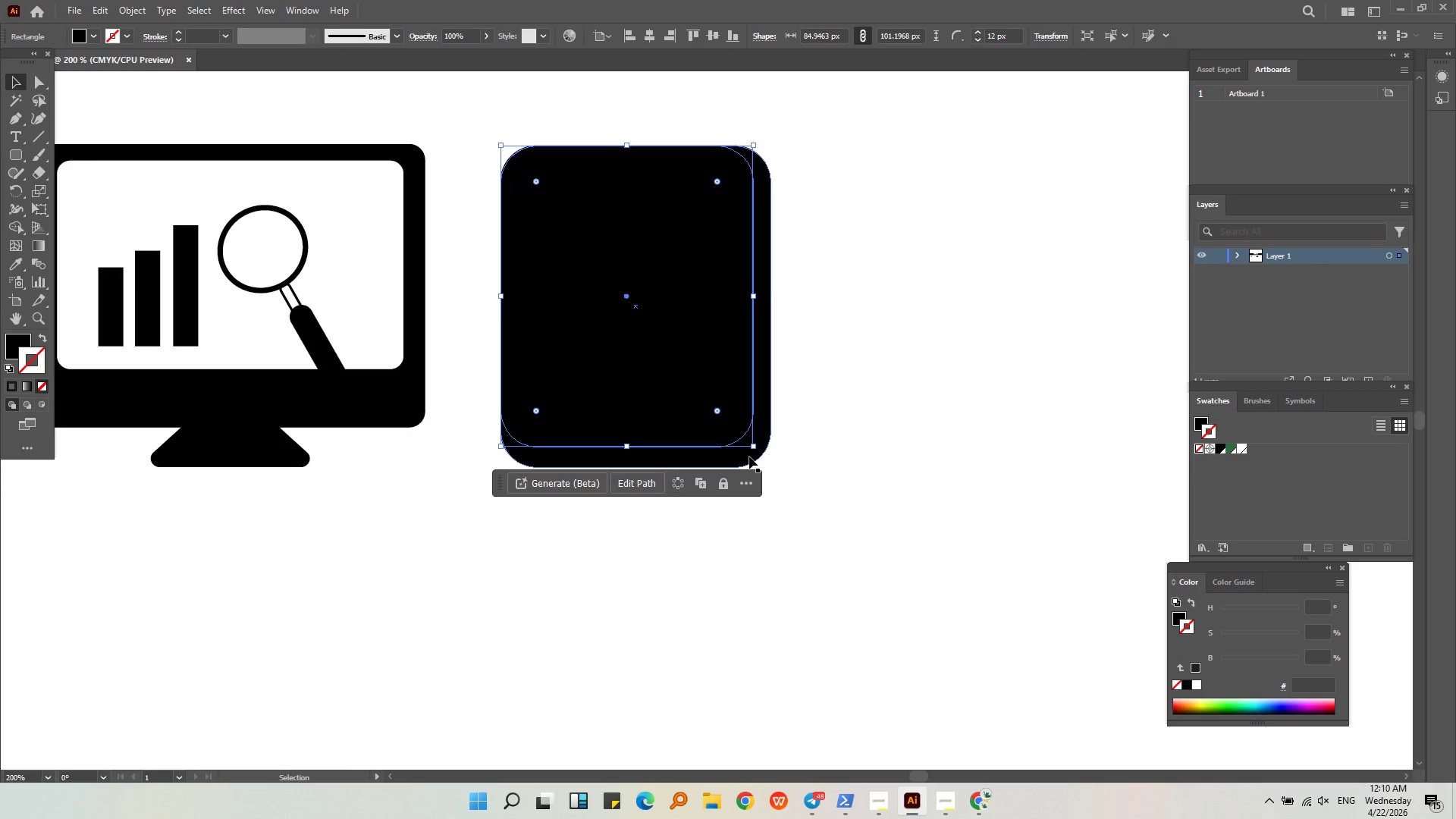 
left_click_drag(start_coordinate=[753, 449], to_coordinate=[750, 441])
 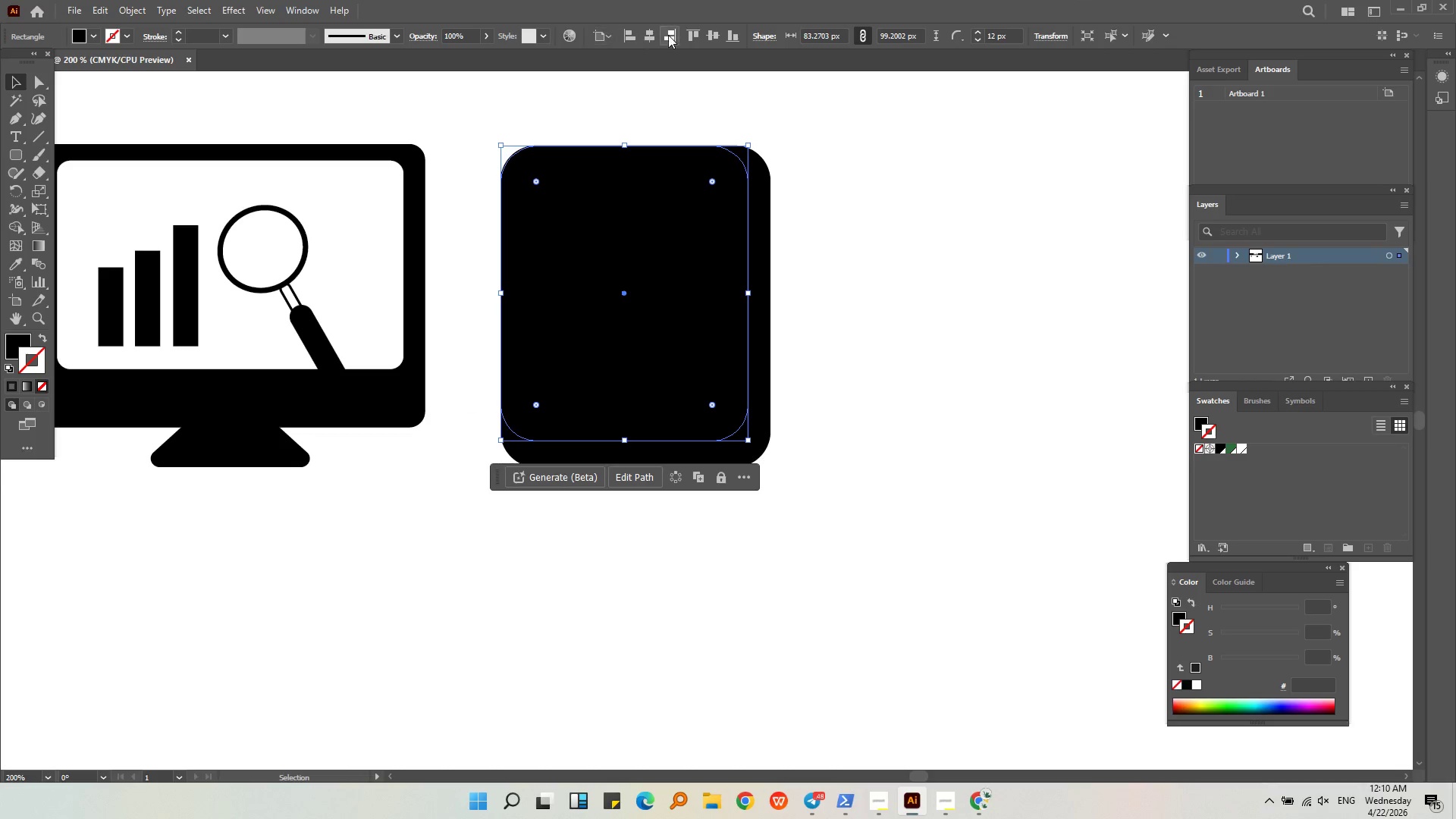 
left_click([651, 39])
 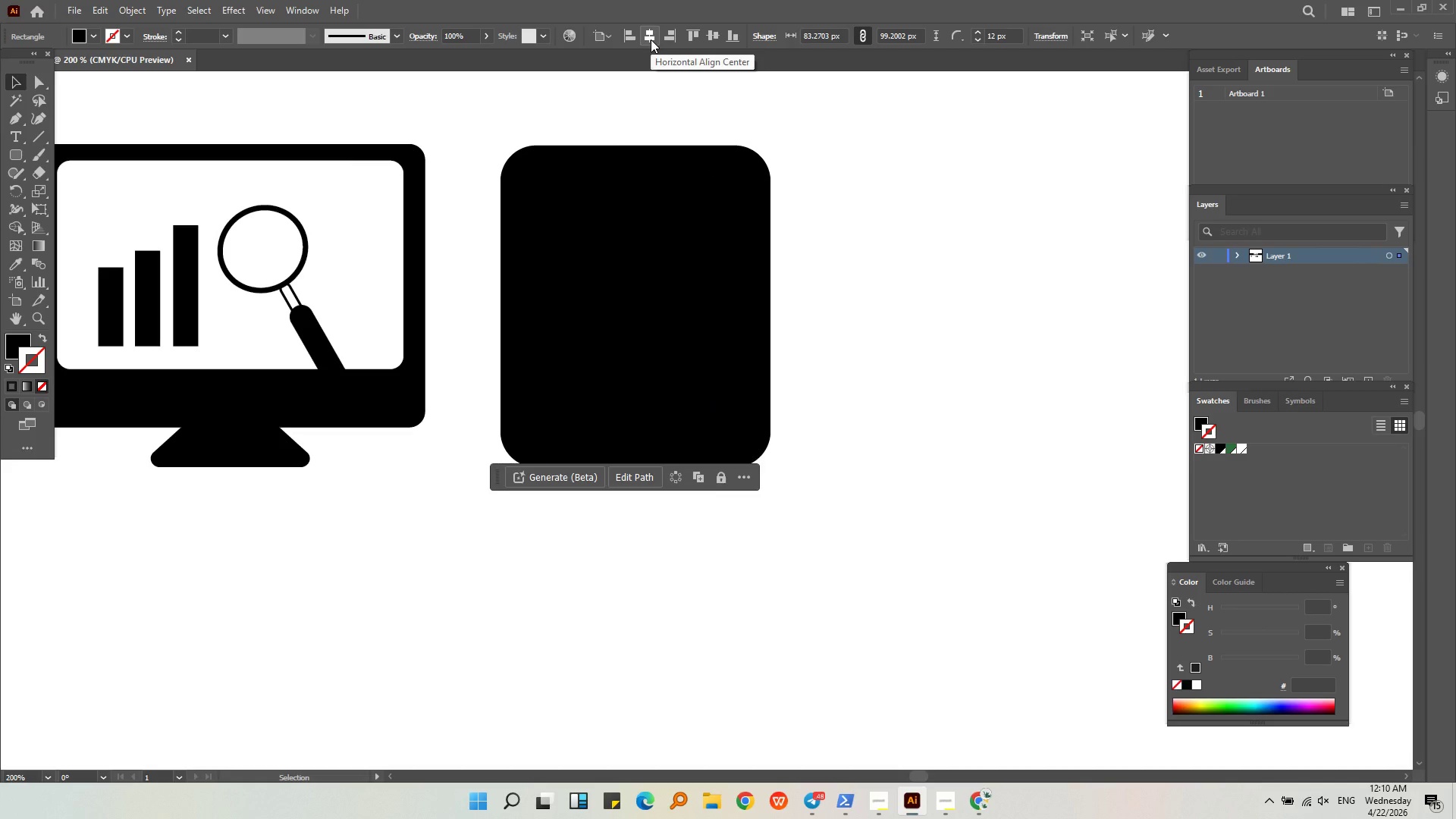 
key(Control+ControlLeft)
 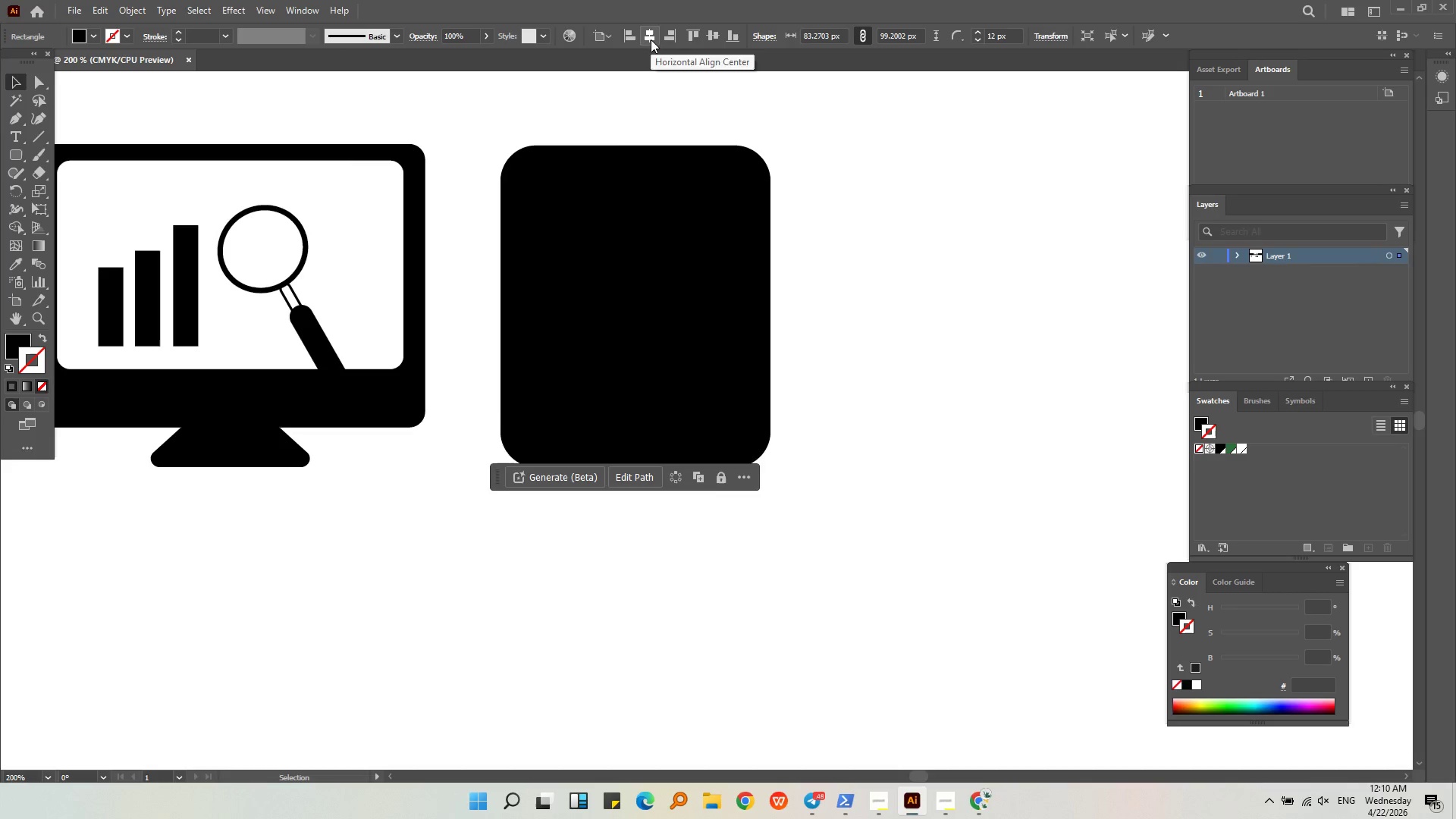 
key(Control+Z)
 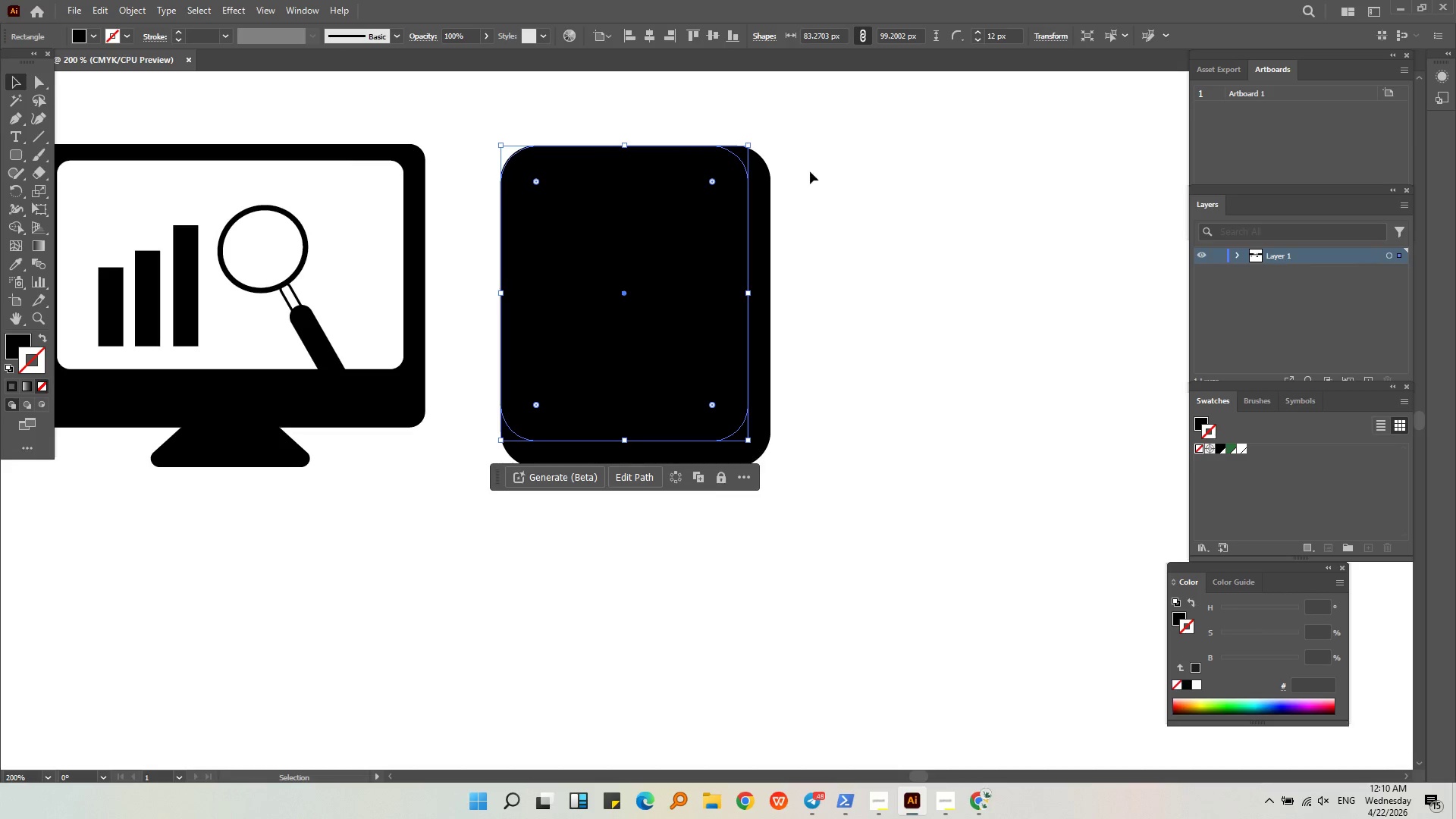 
left_click([810, 171])
 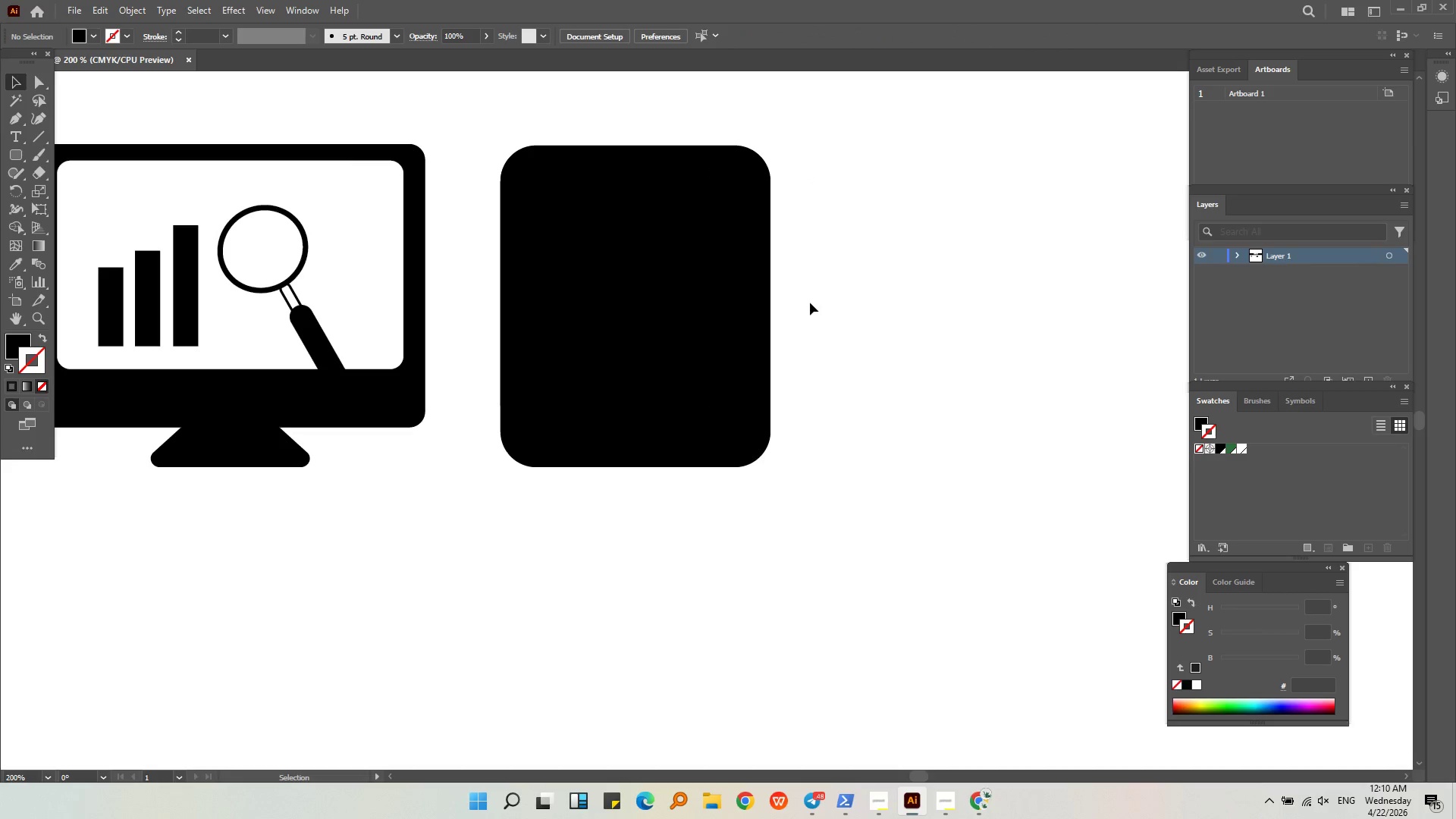 
left_click_drag(start_coordinate=[810, 303], to_coordinate=[646, 204])
 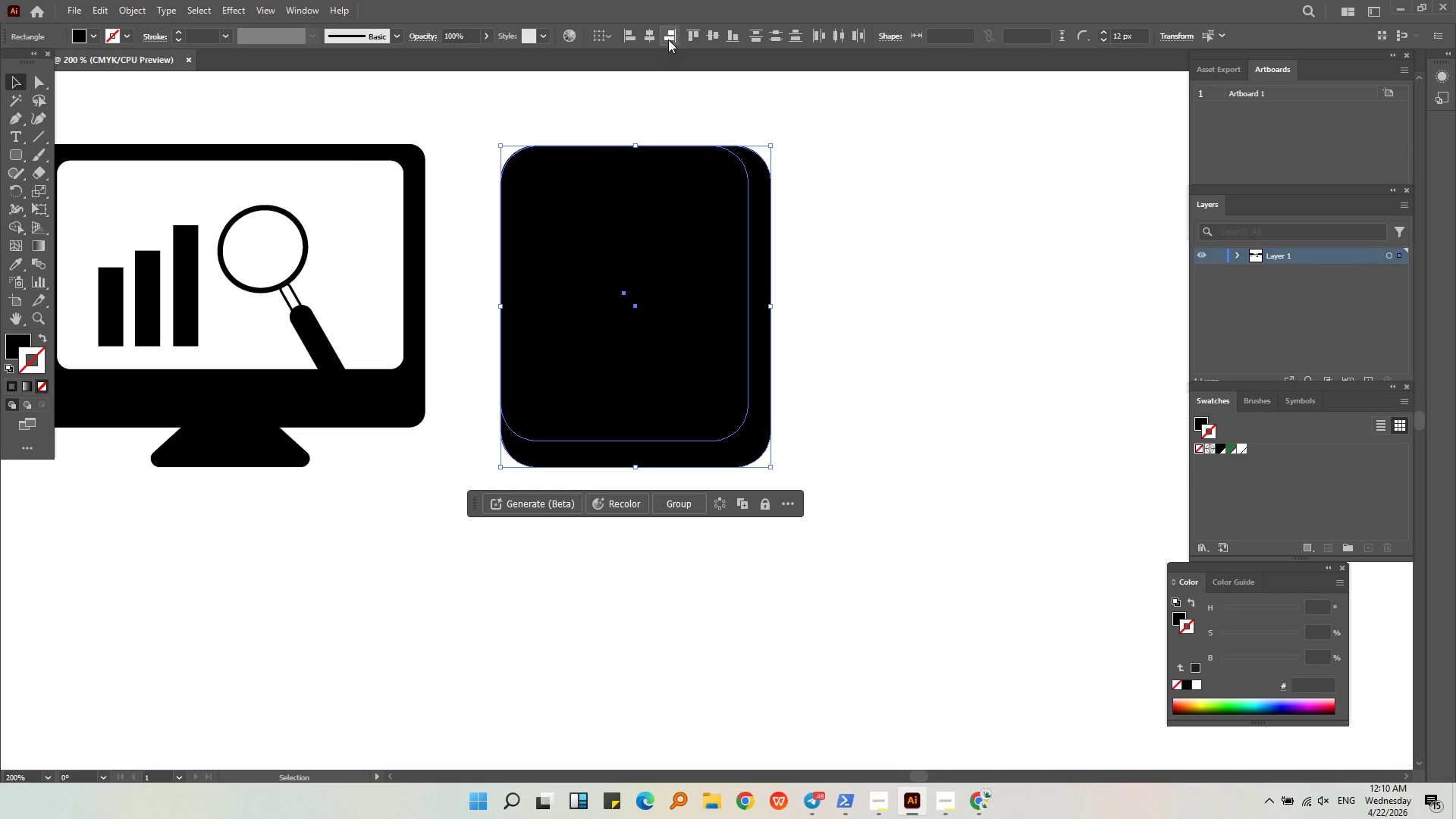 
left_click([654, 36])
 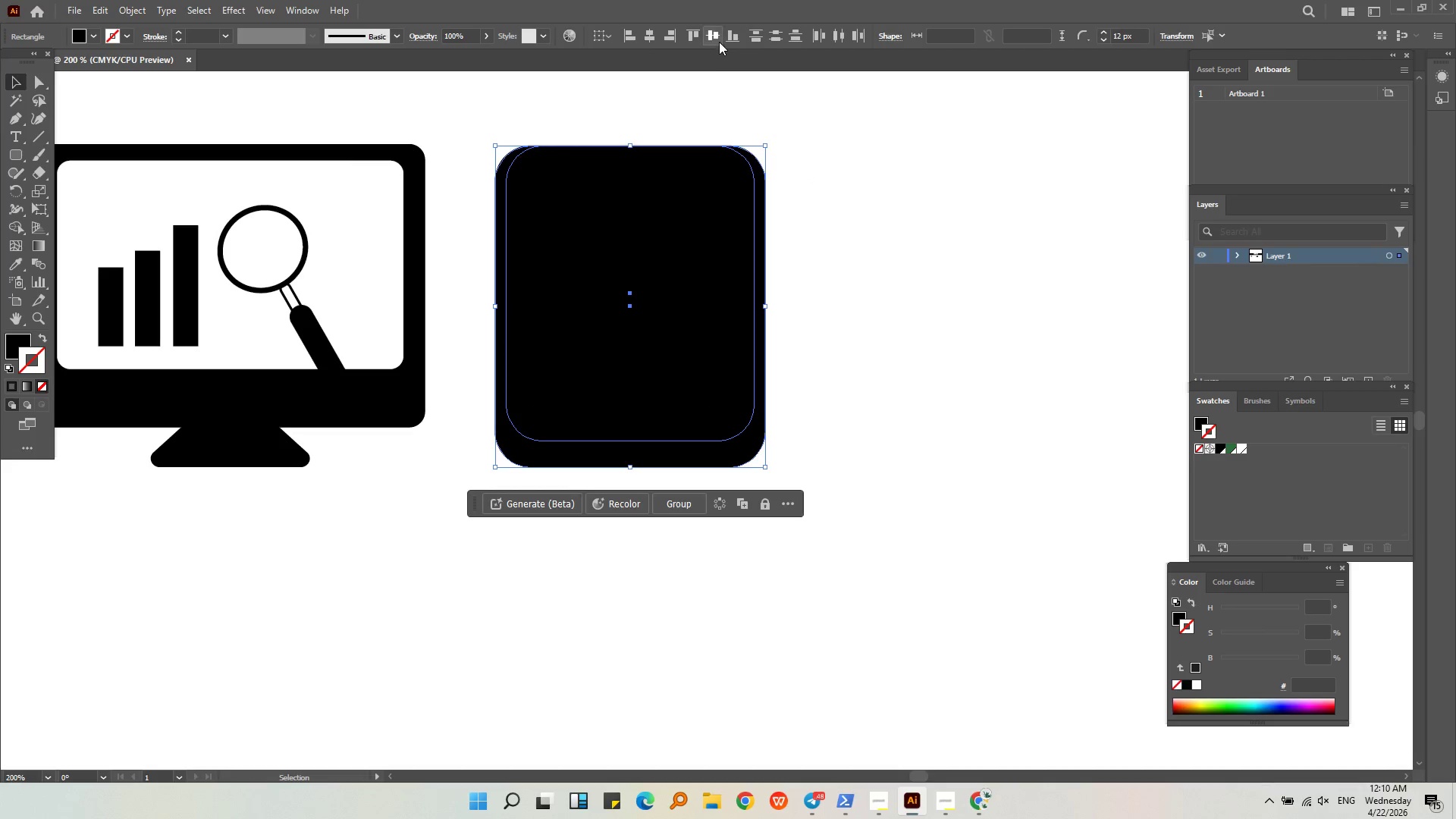 
left_click([717, 36])
 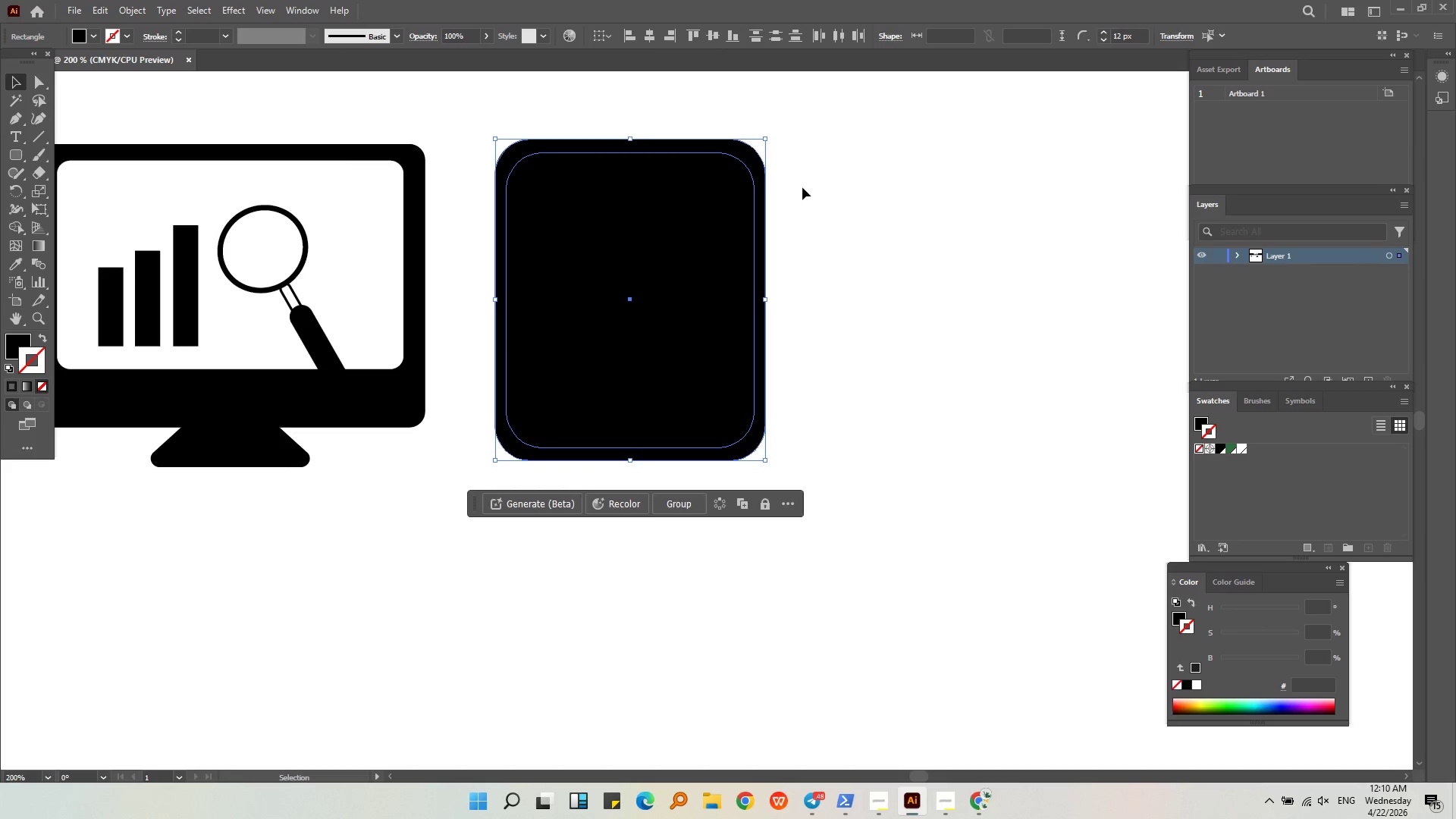 
left_click([802, 187])
 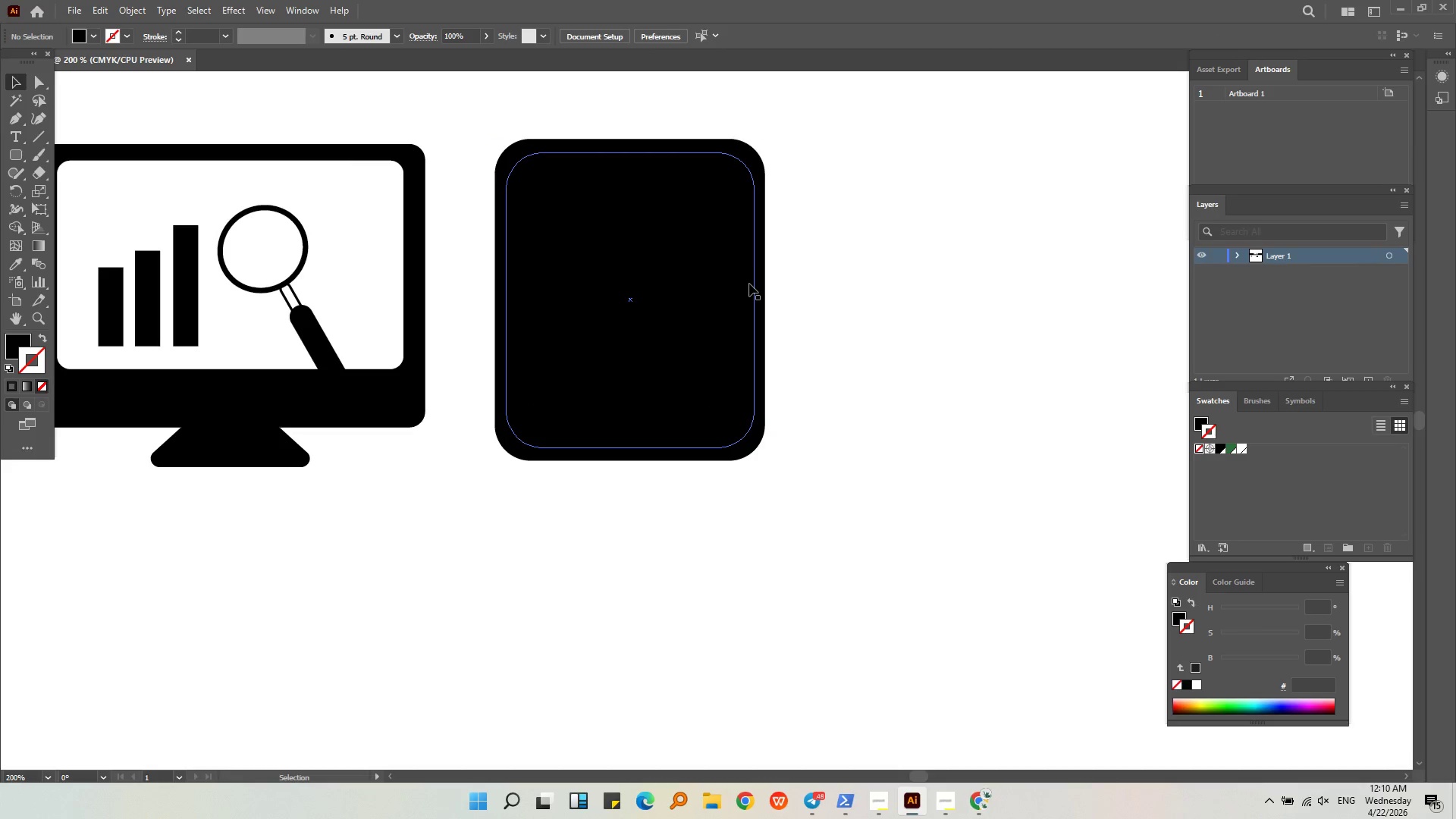 
left_click([749, 284])
 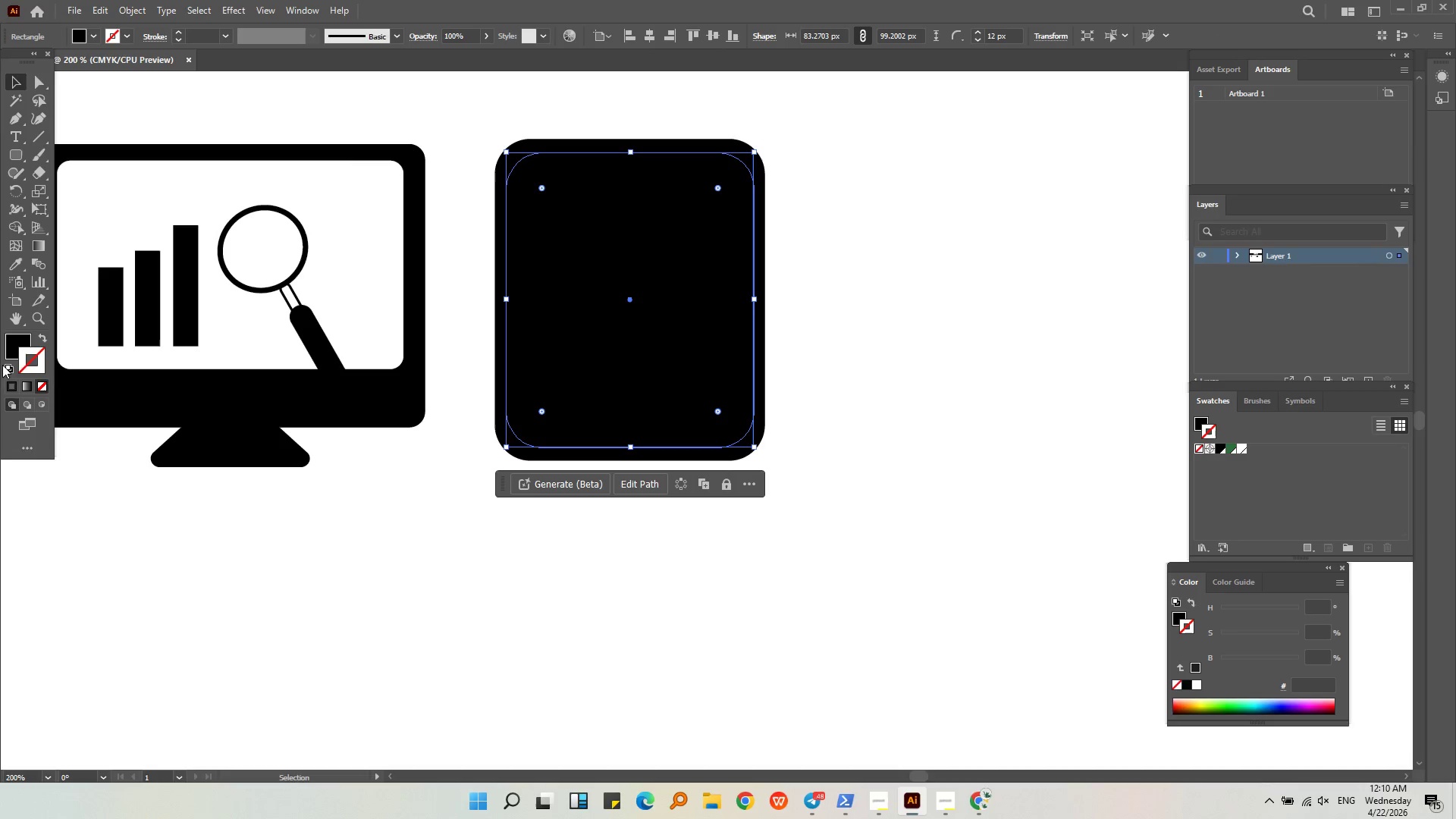 
left_click([27, 356])
 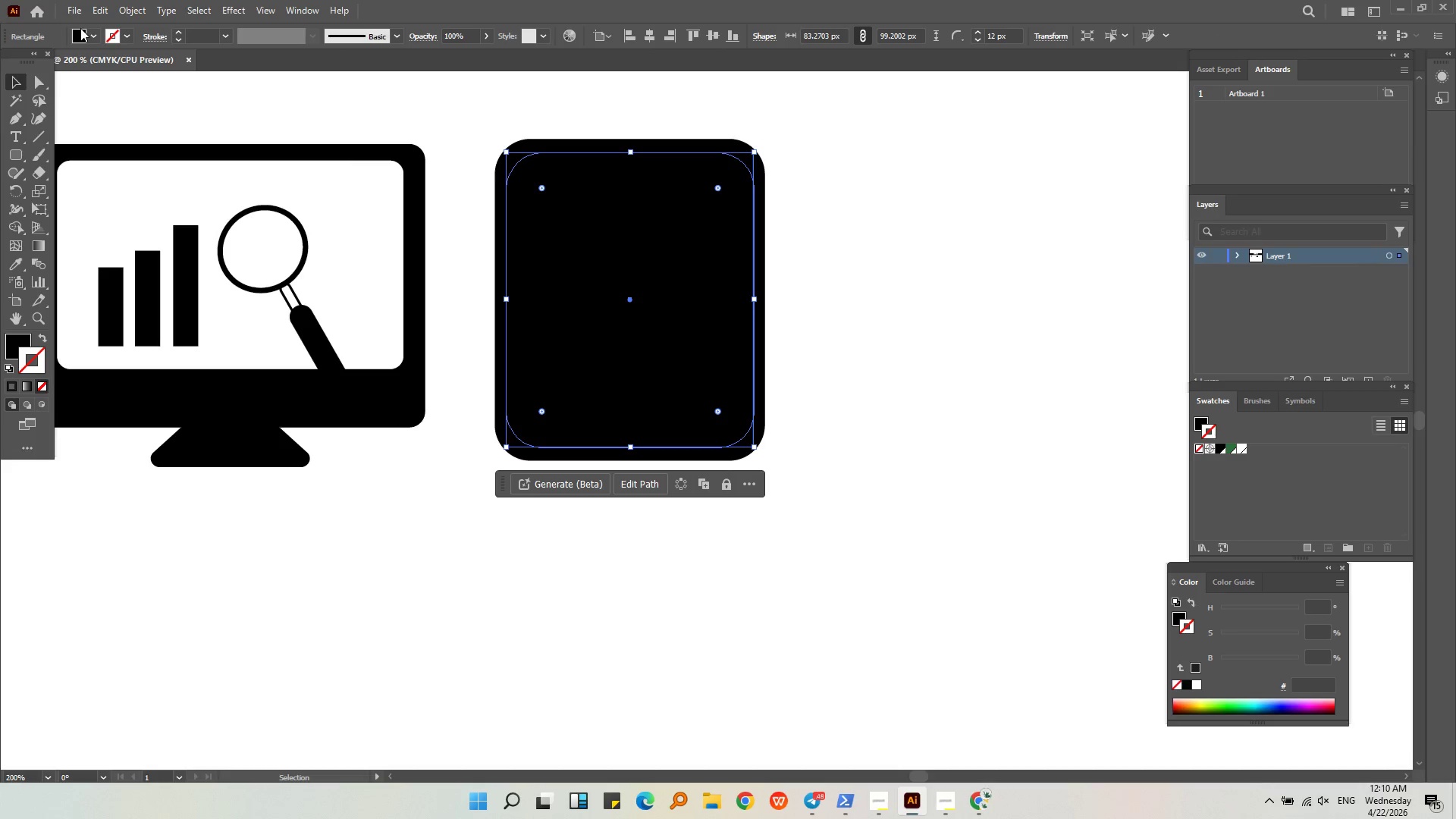 
left_click([93, 35])
 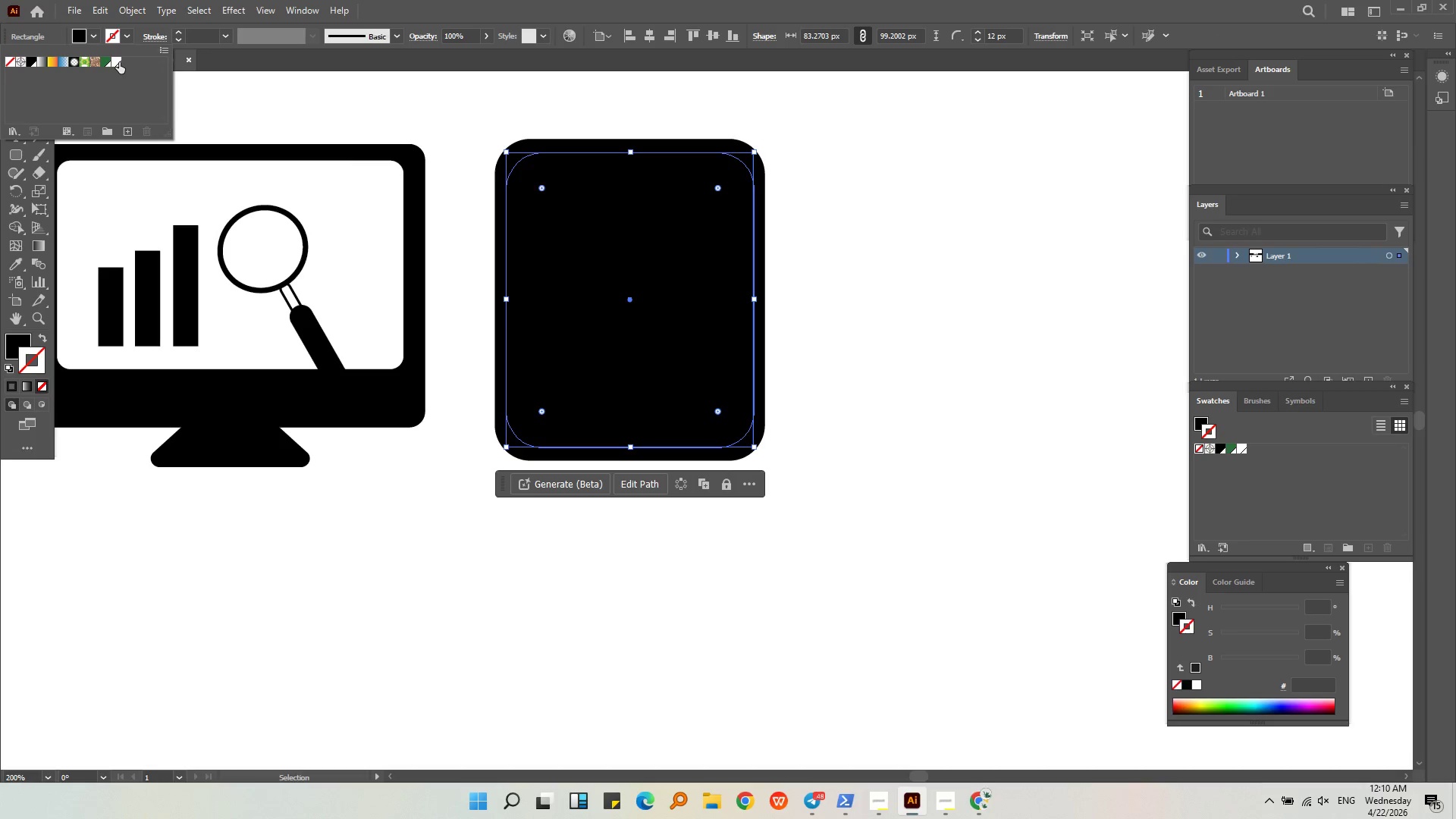 
double_click([814, 246])
 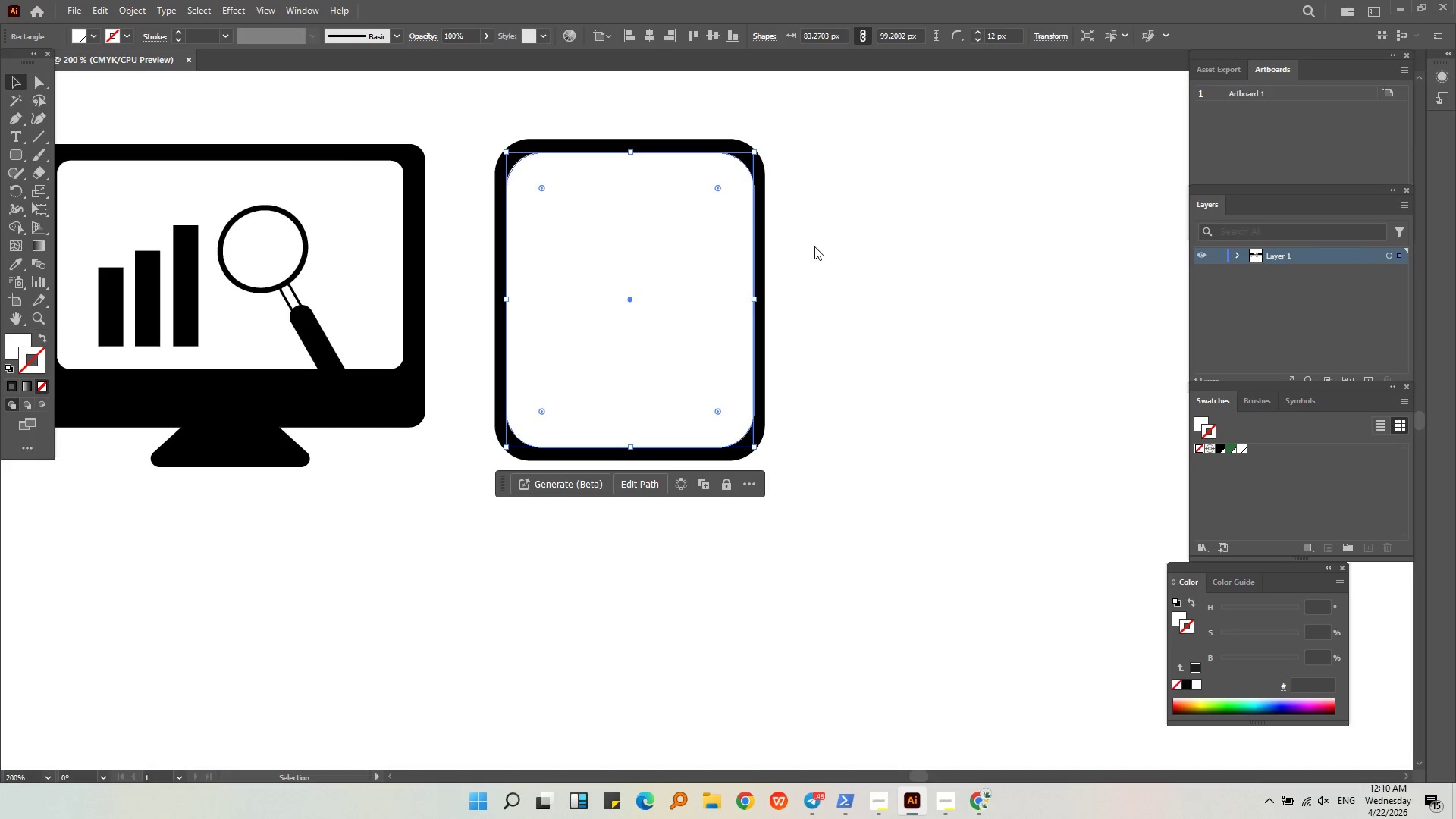 
triple_click([814, 246])
 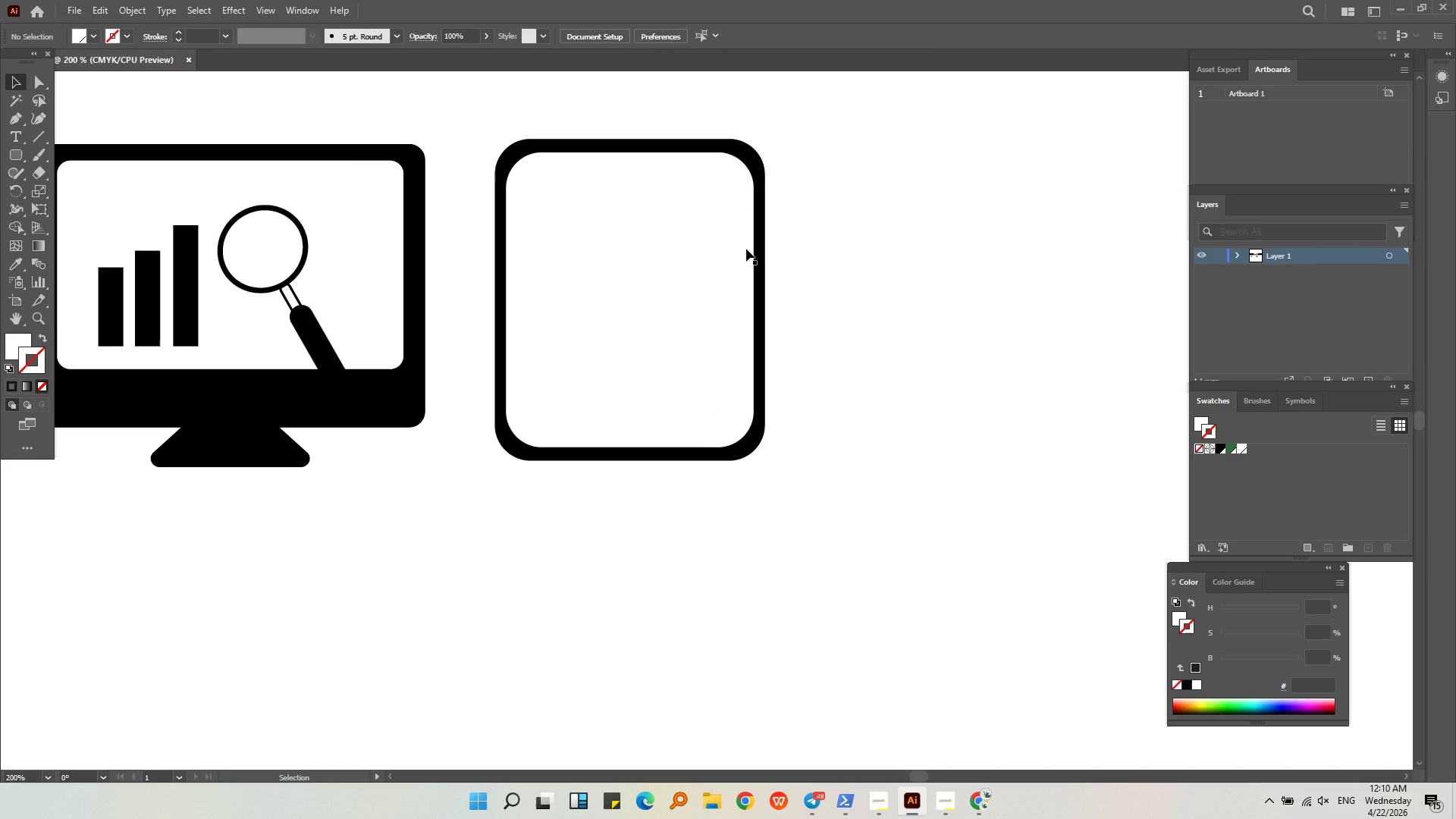 
triple_click([667, 262])
 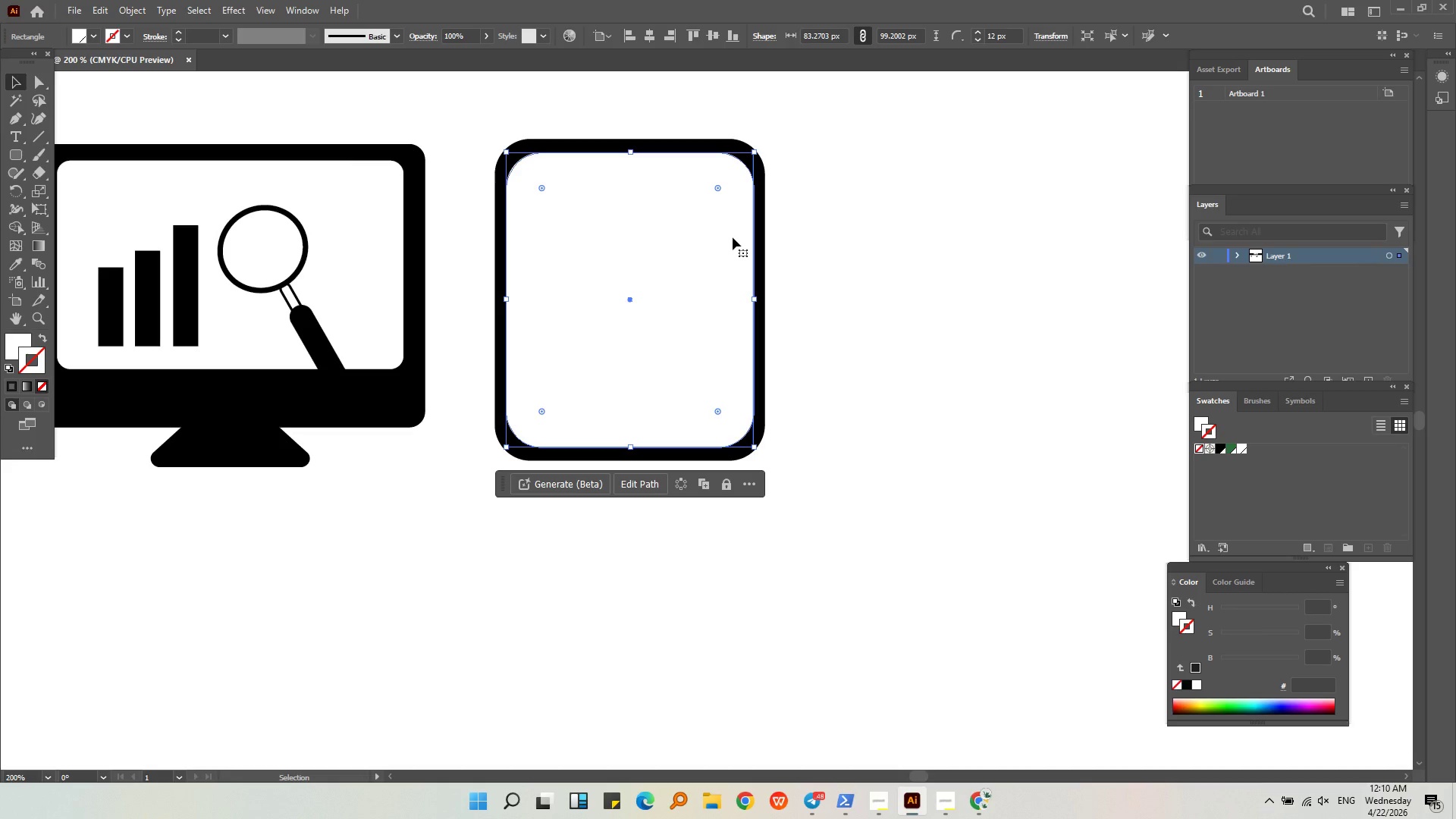 
key(Alt+AltLeft)
 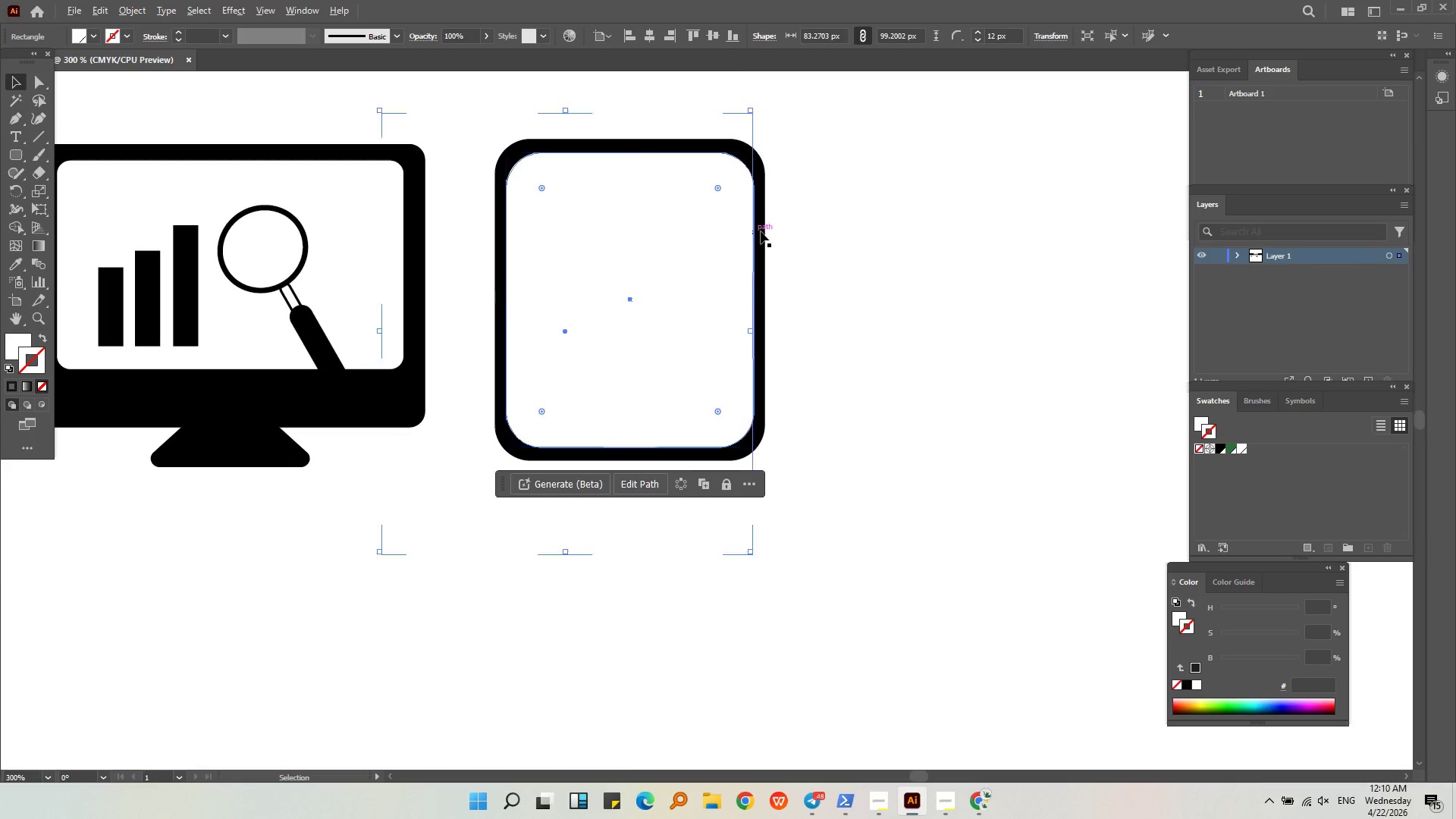 
scroll: coordinate [761, 231], scroll_direction: up, amount: 3.0
 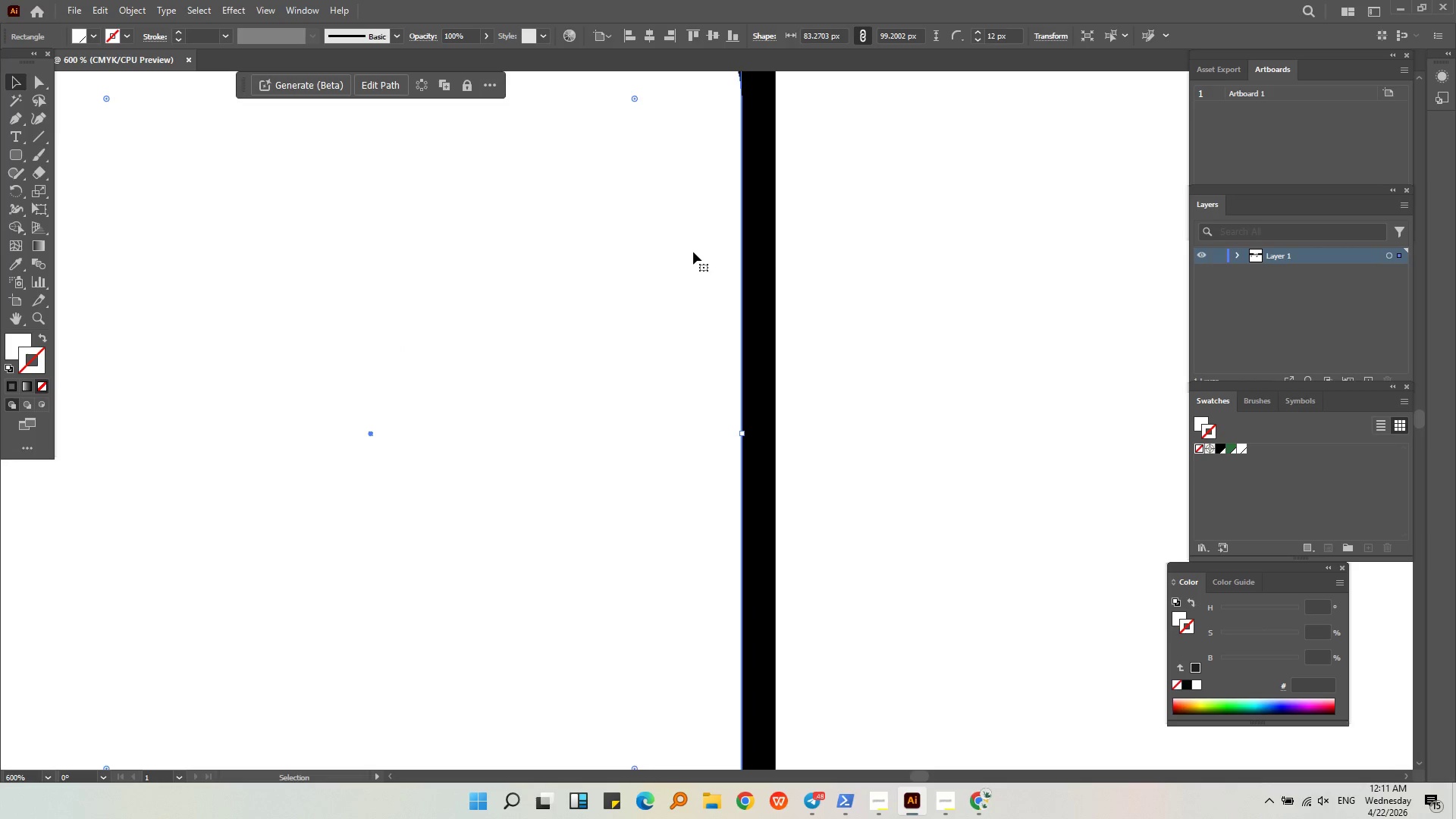 
hold_key(key=AltLeft, duration=0.36)
 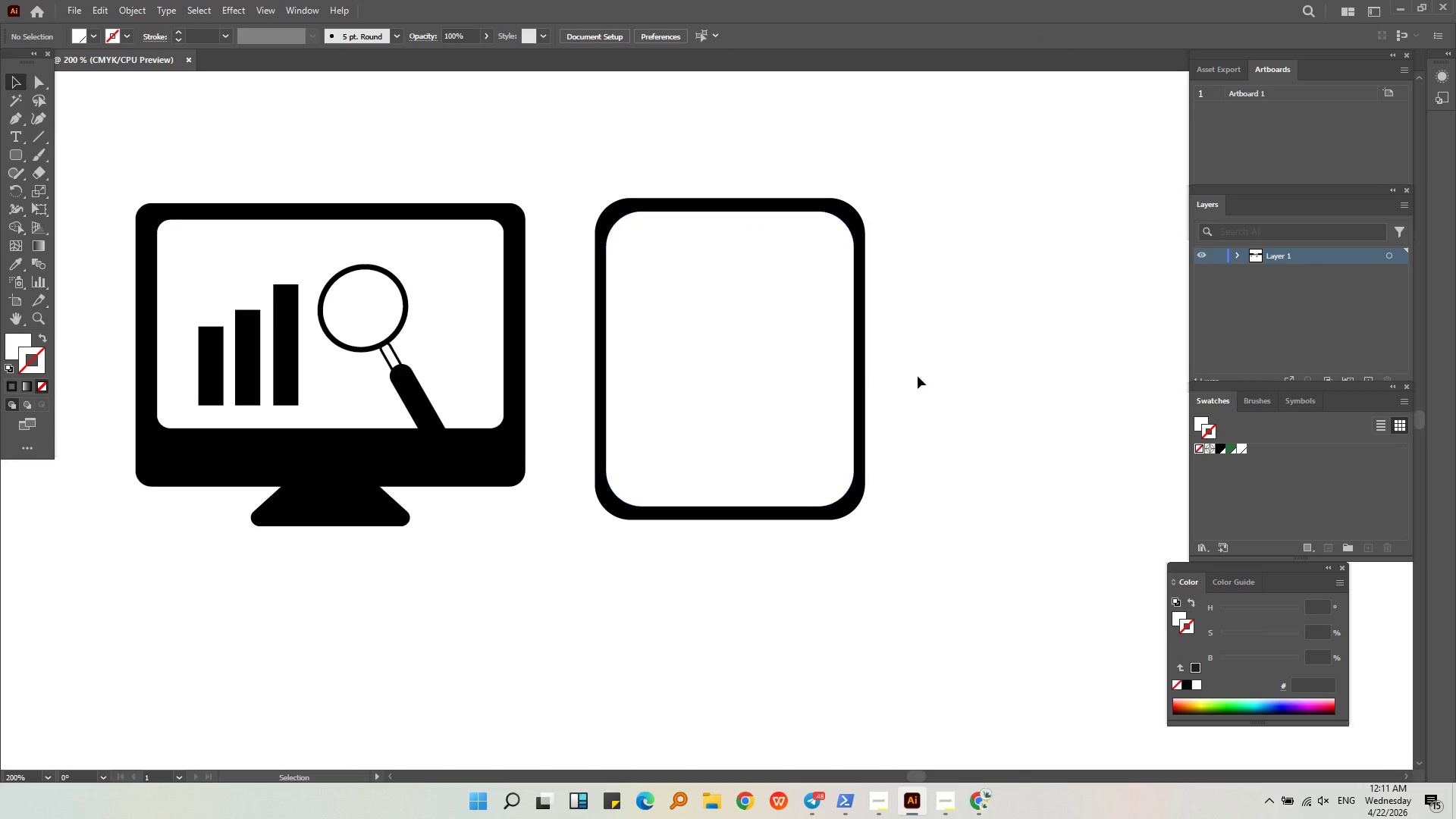 
left_click([906, 338])
 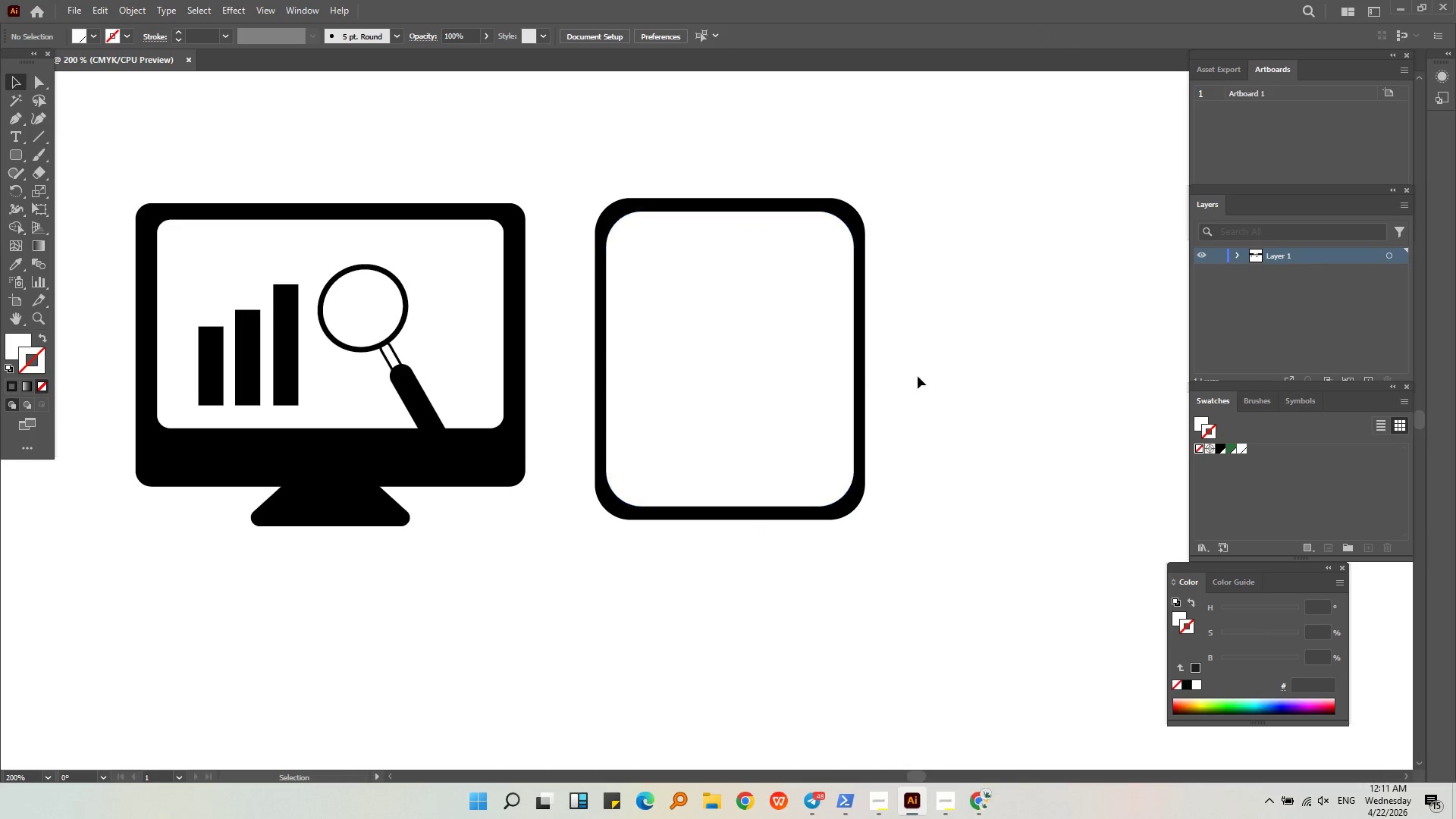 
scroll: coordinate [908, 318], scroll_direction: down, amount: 3.0
 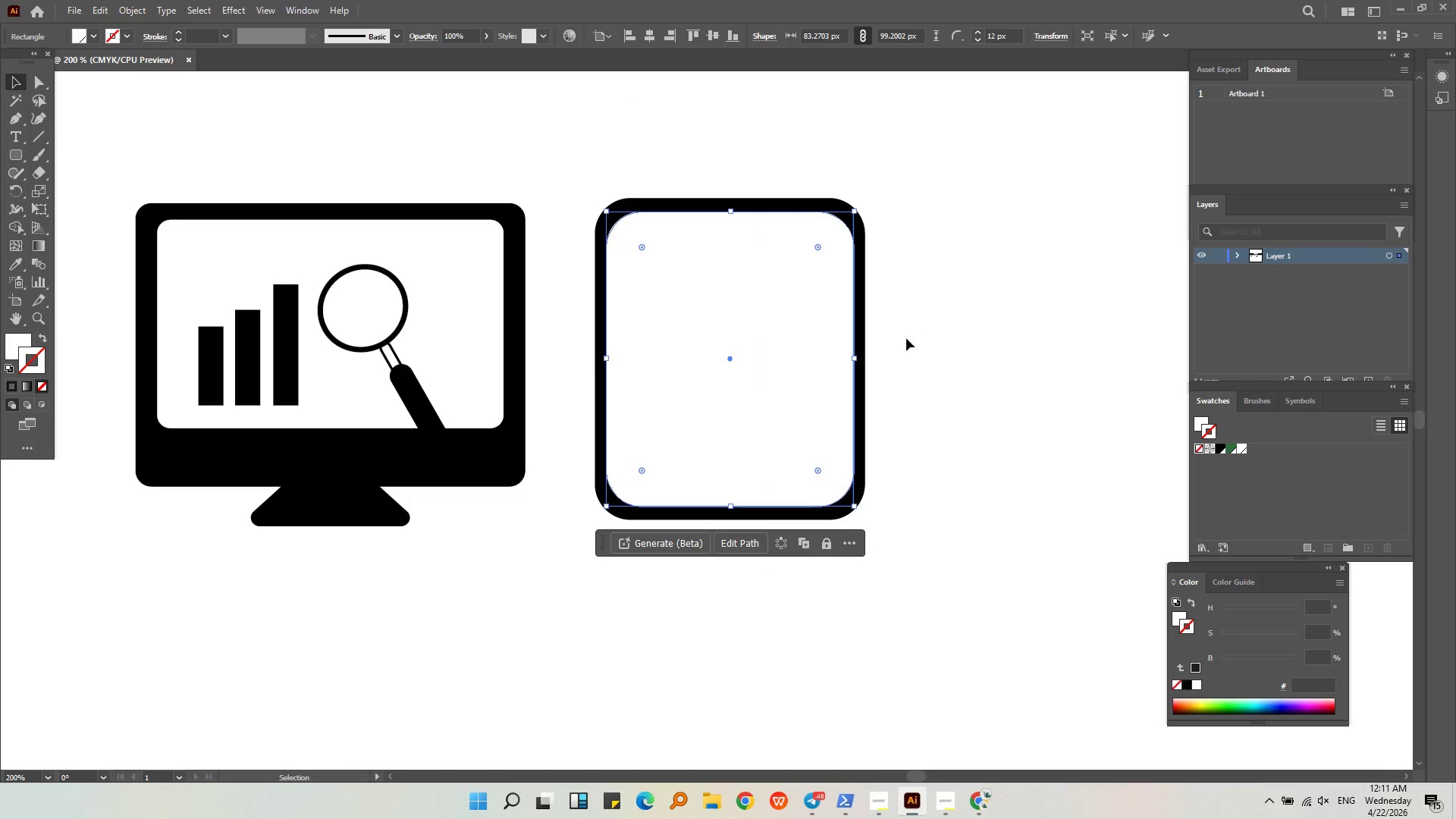 
left_click_drag(start_coordinate=[918, 377], to_coordinate=[771, 311])
 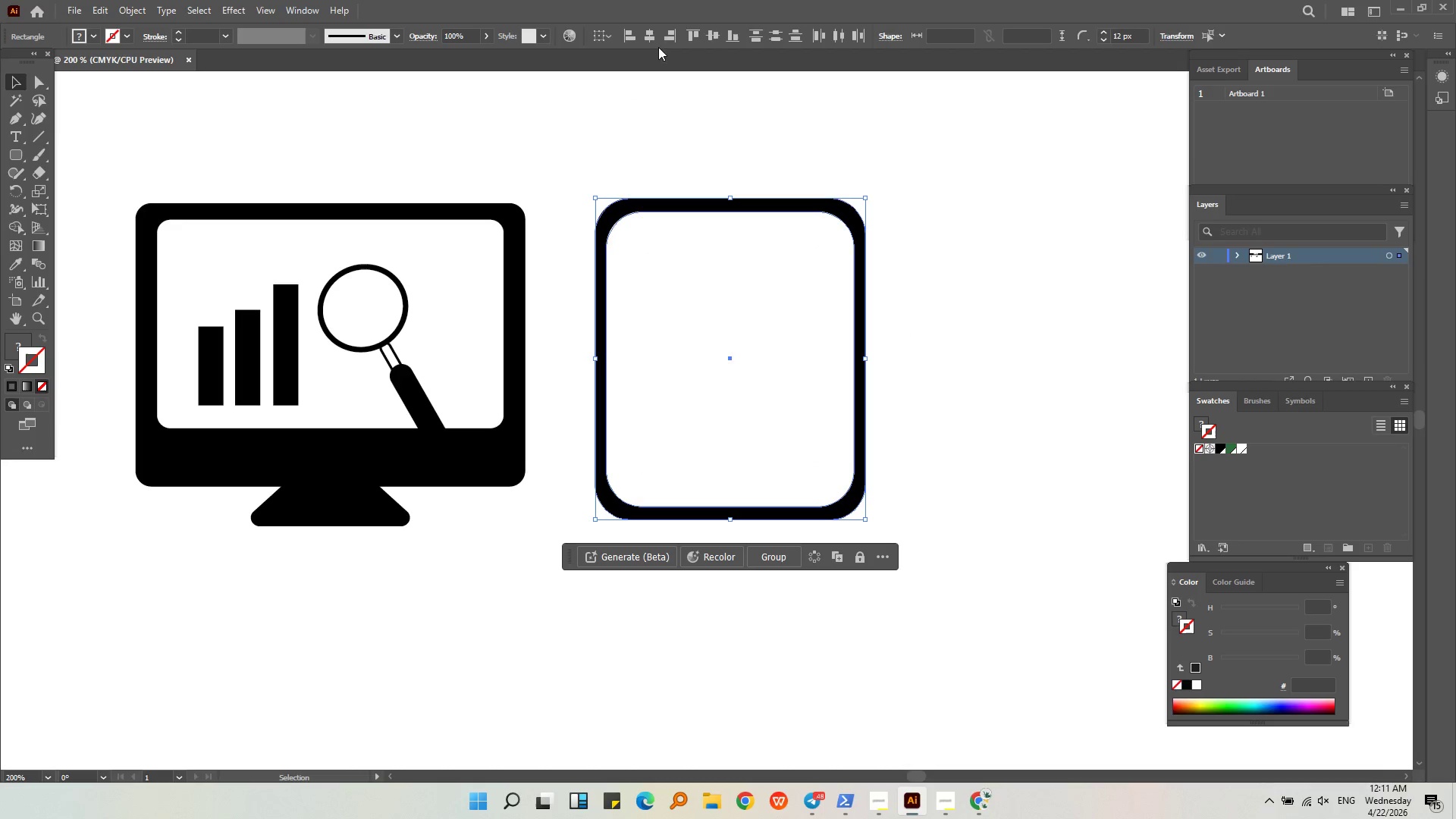 
left_click([653, 36])
 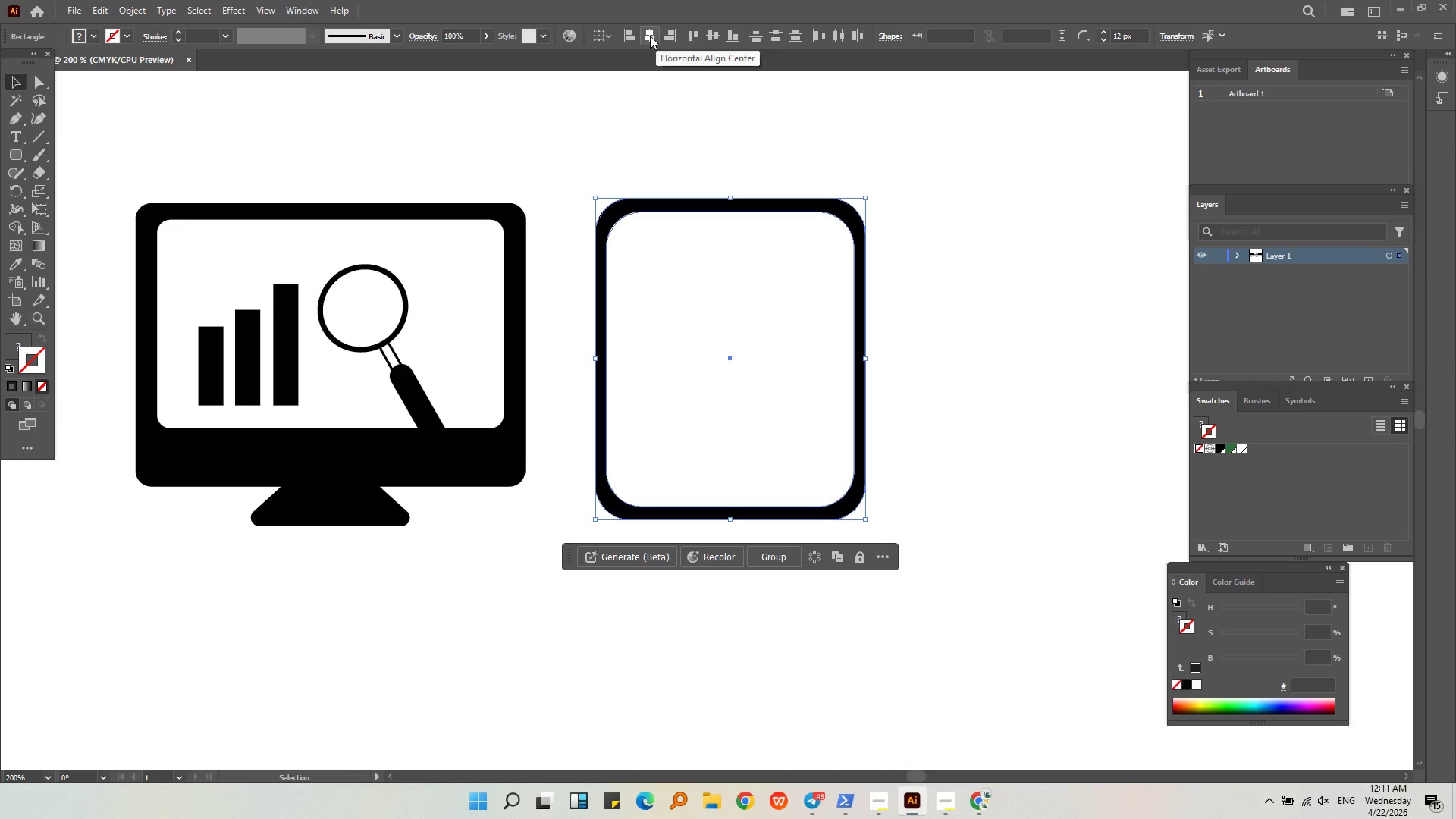 
left_click([712, 36])
 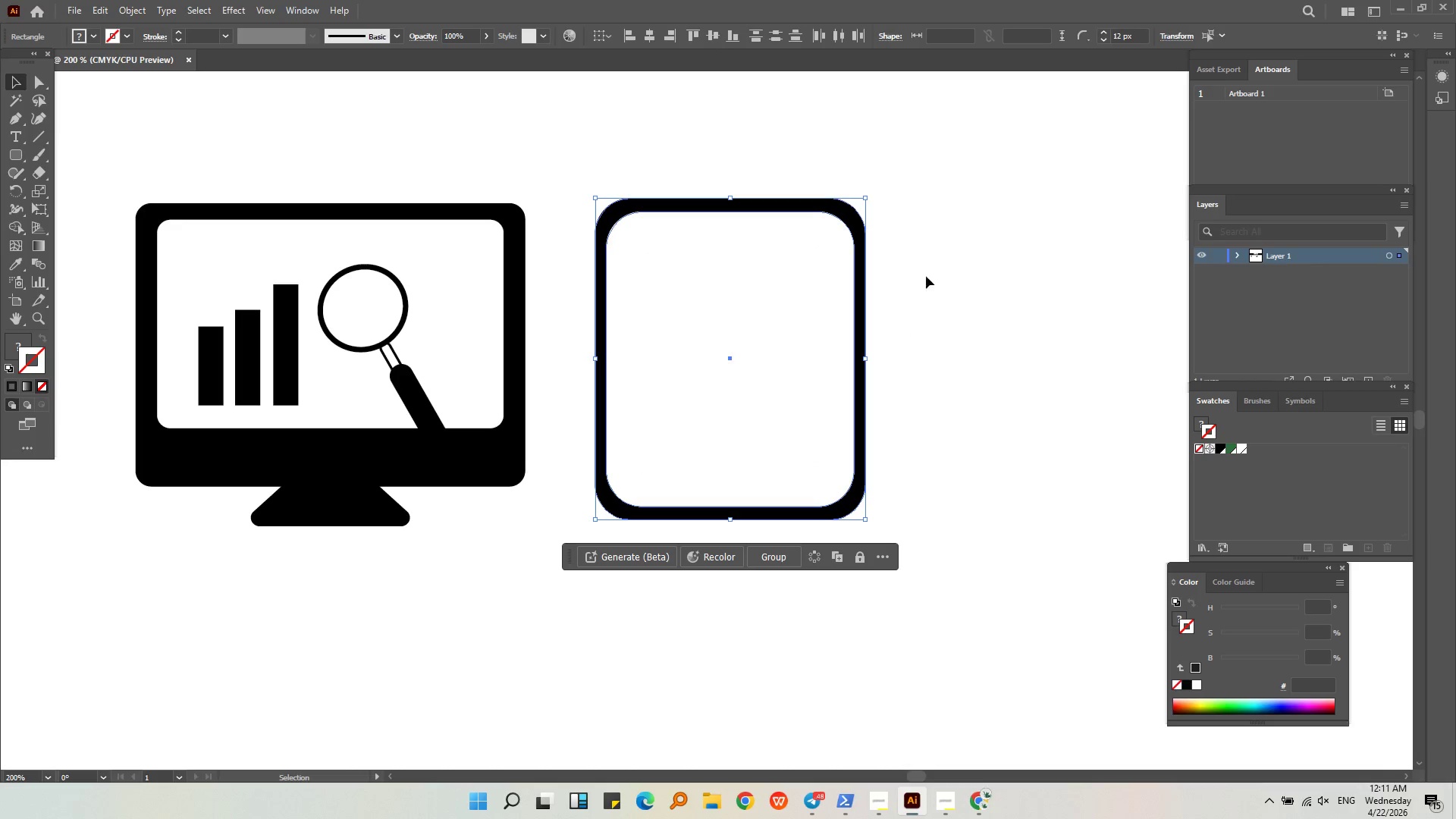 
left_click([945, 325])
 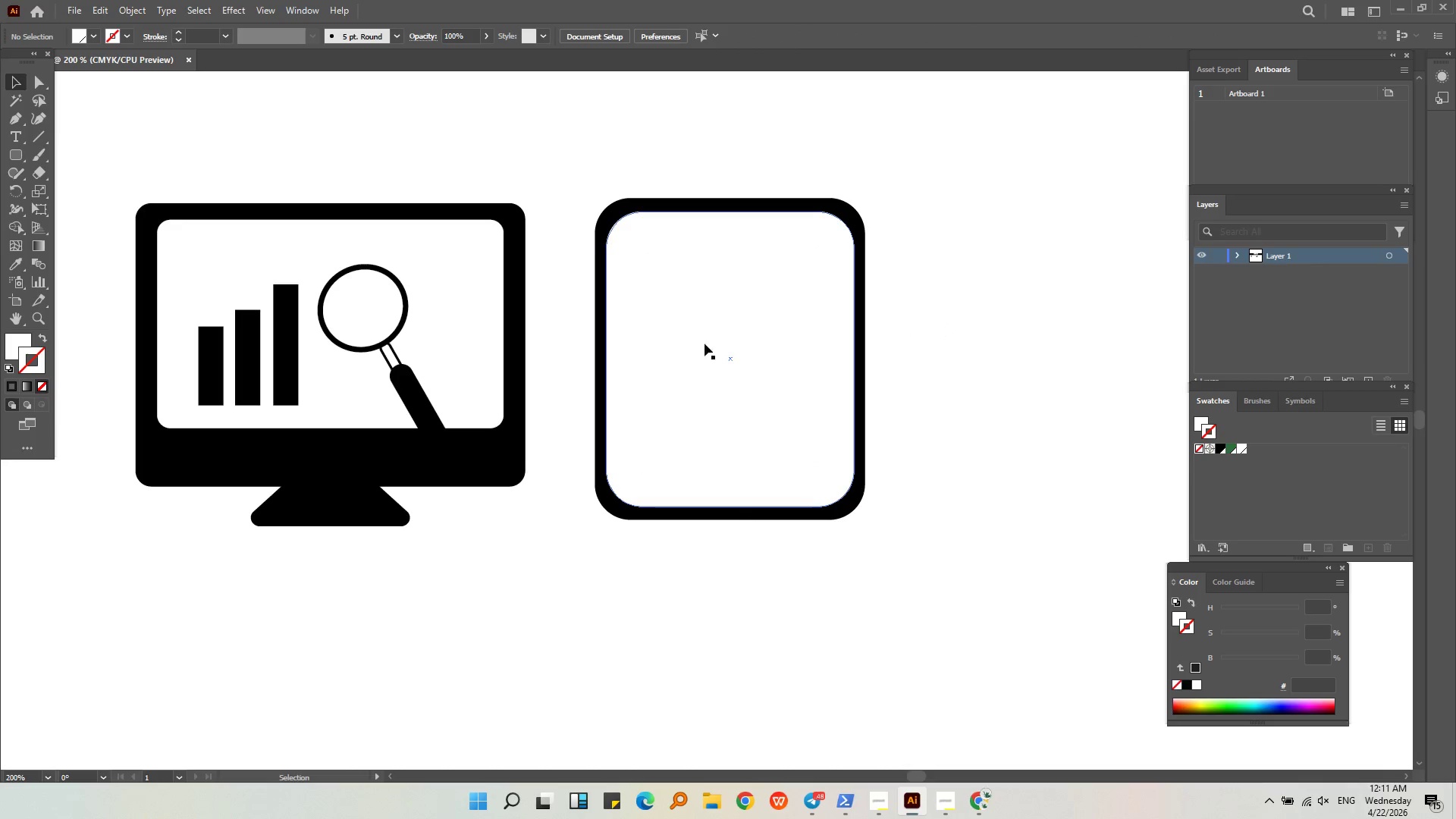 
left_click([688, 344])
 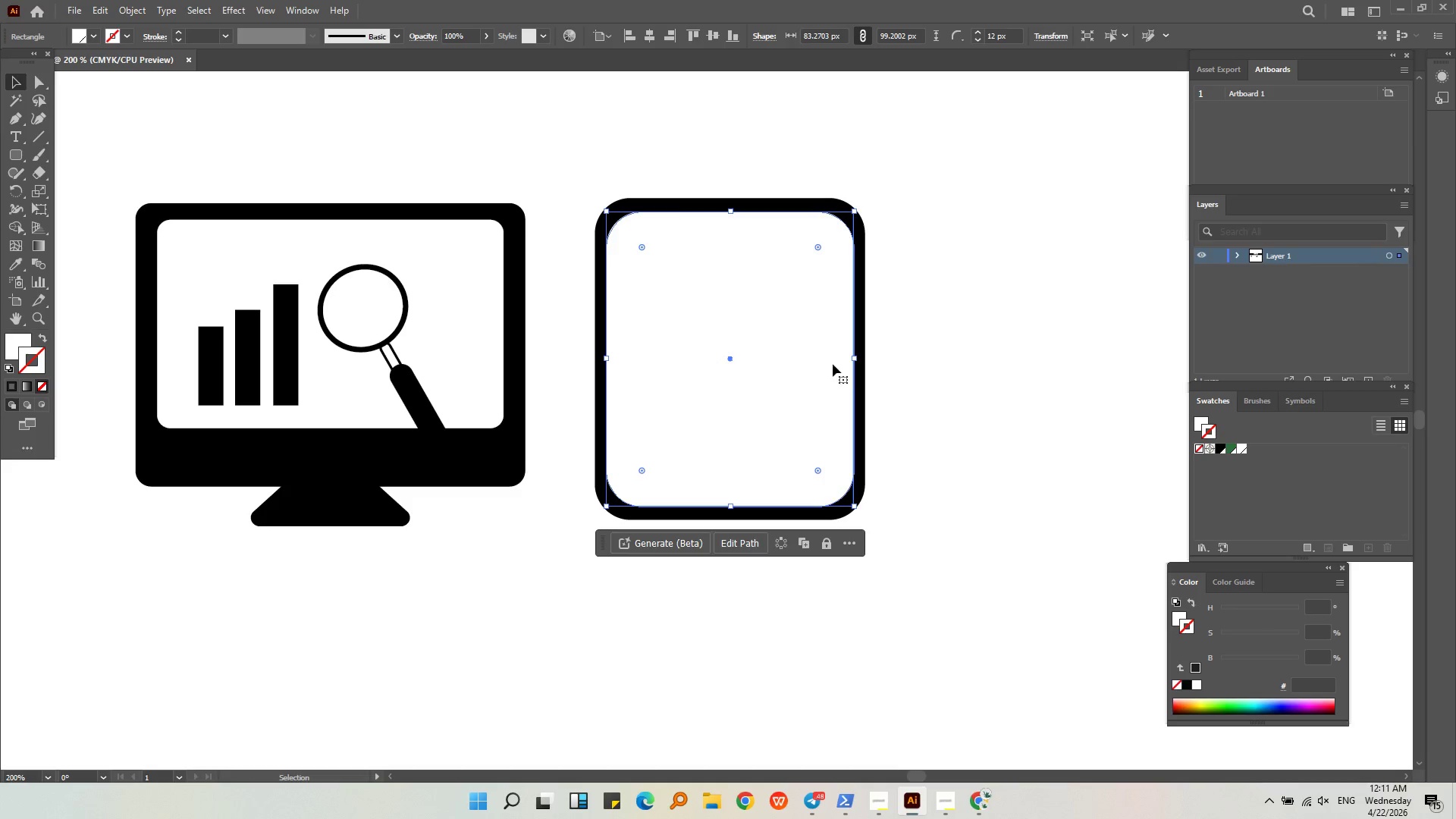 
left_click([999, 364])
 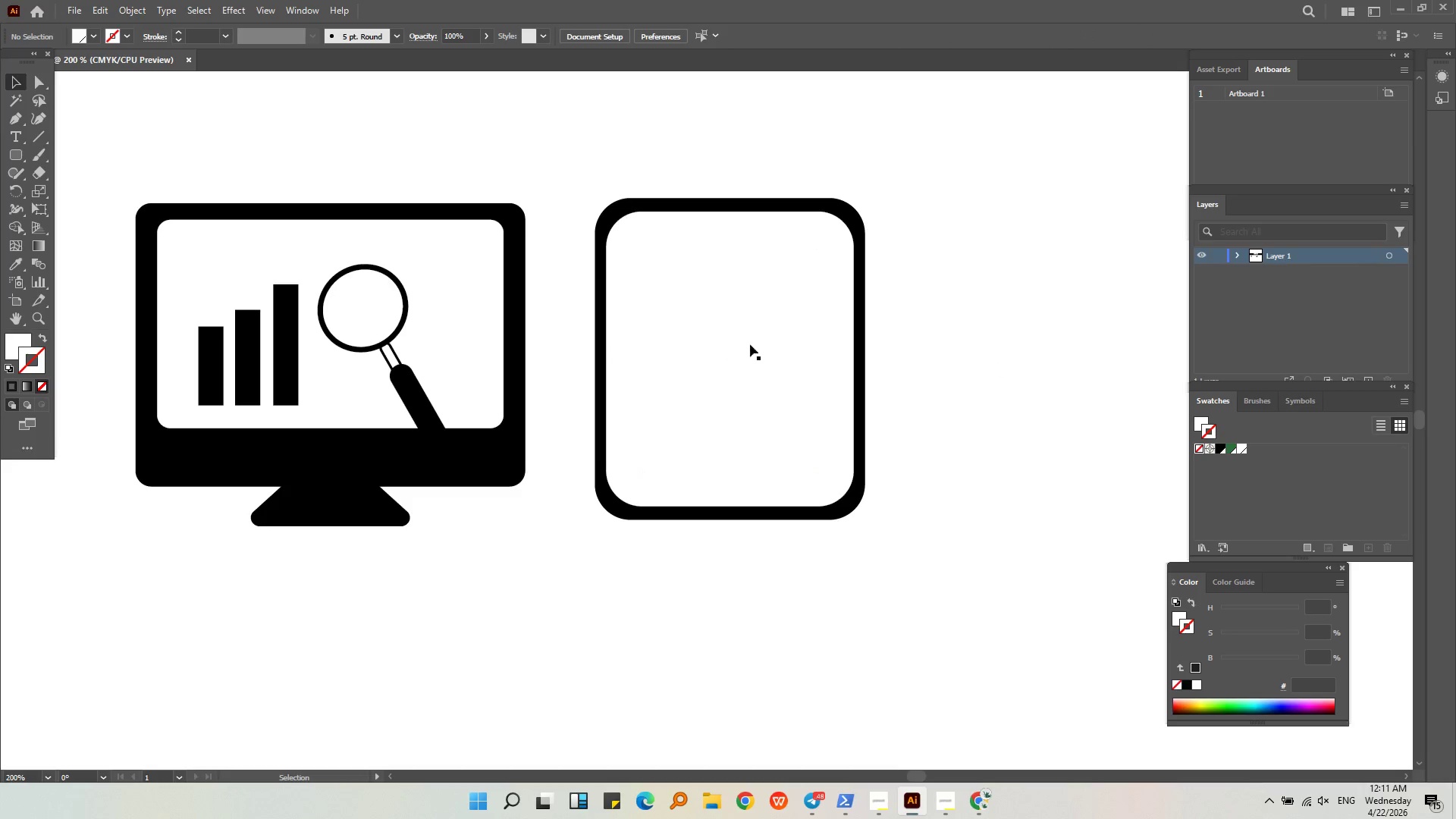 
hold_key(key=AltLeft, duration=0.31)
 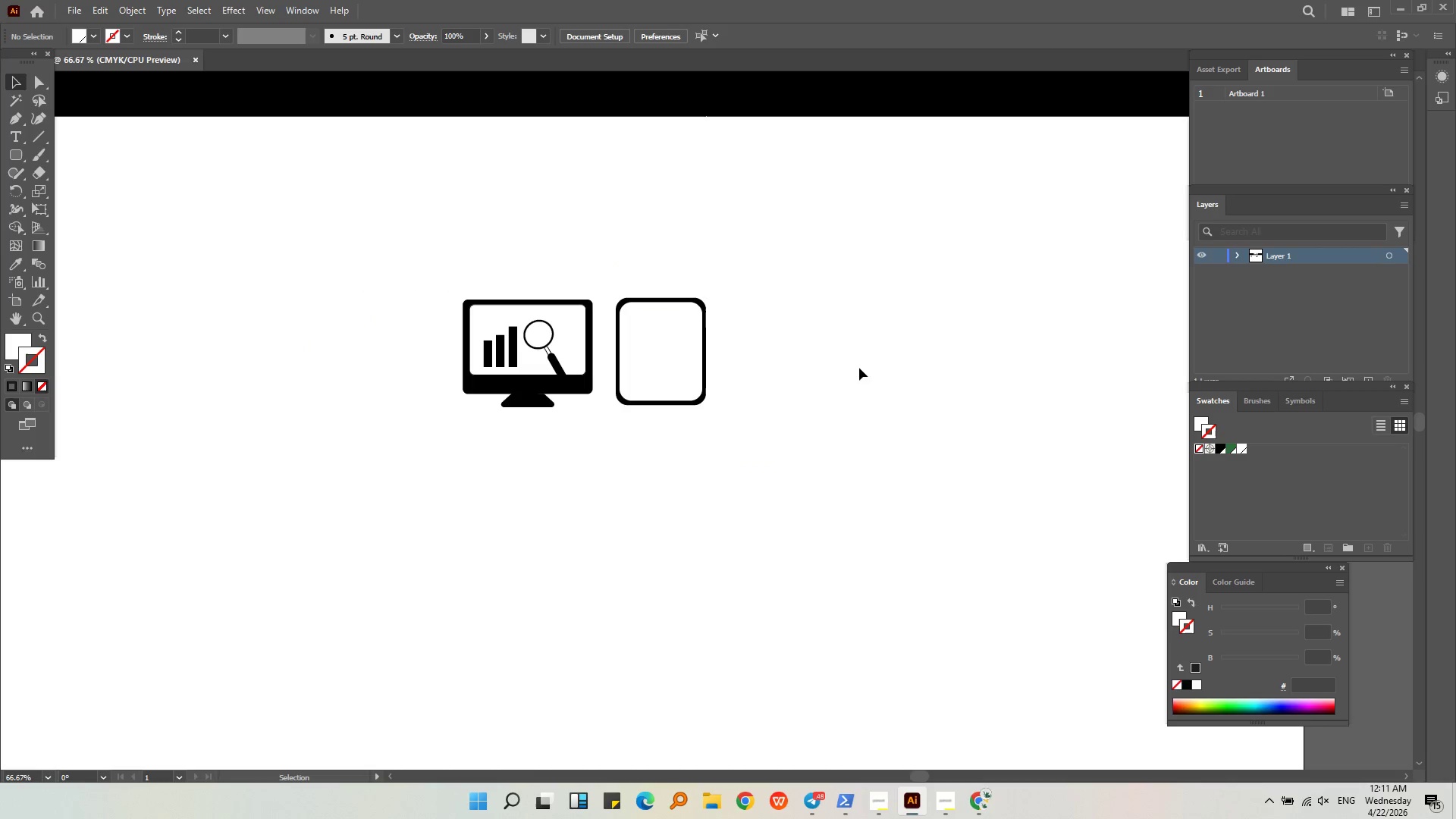 
left_click([859, 368])
 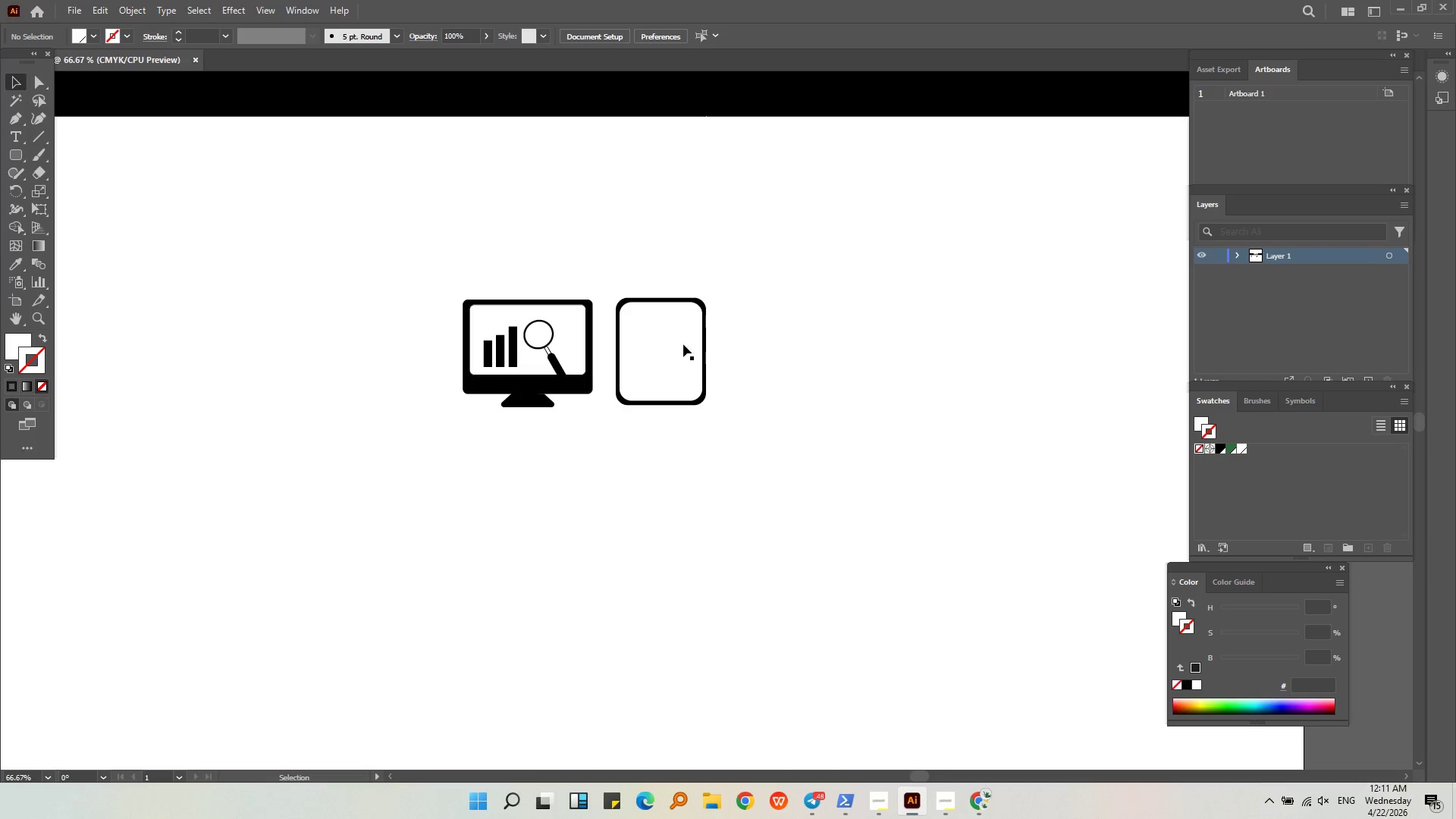 
scroll: coordinate [626, 346], scroll_direction: down, amount: 3.0
 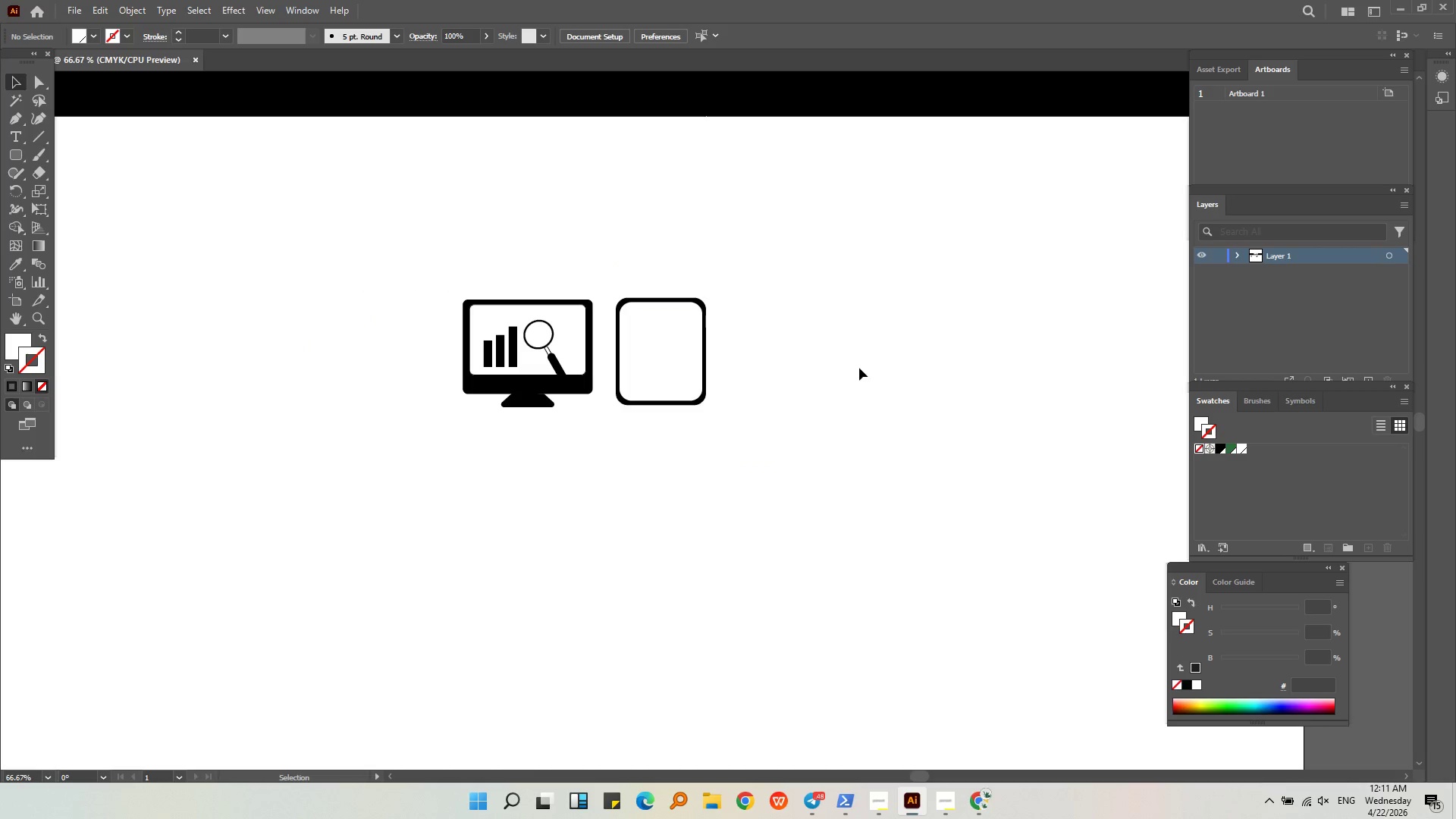 
hold_key(key=AltLeft, duration=0.62)
scroll: coordinate [667, 343], scroll_direction: up, amount: 3.0
 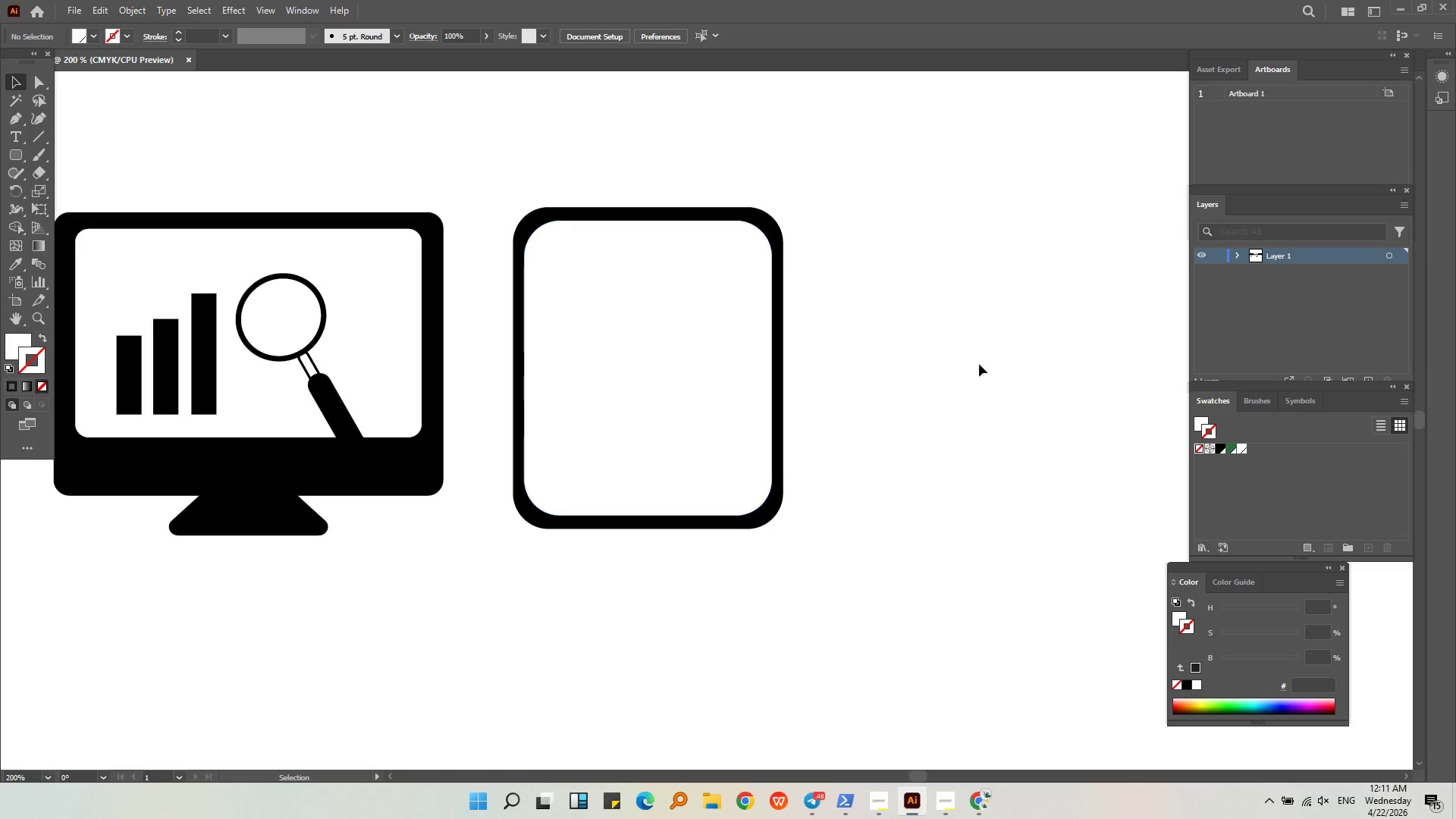 
left_click([977, 363])
 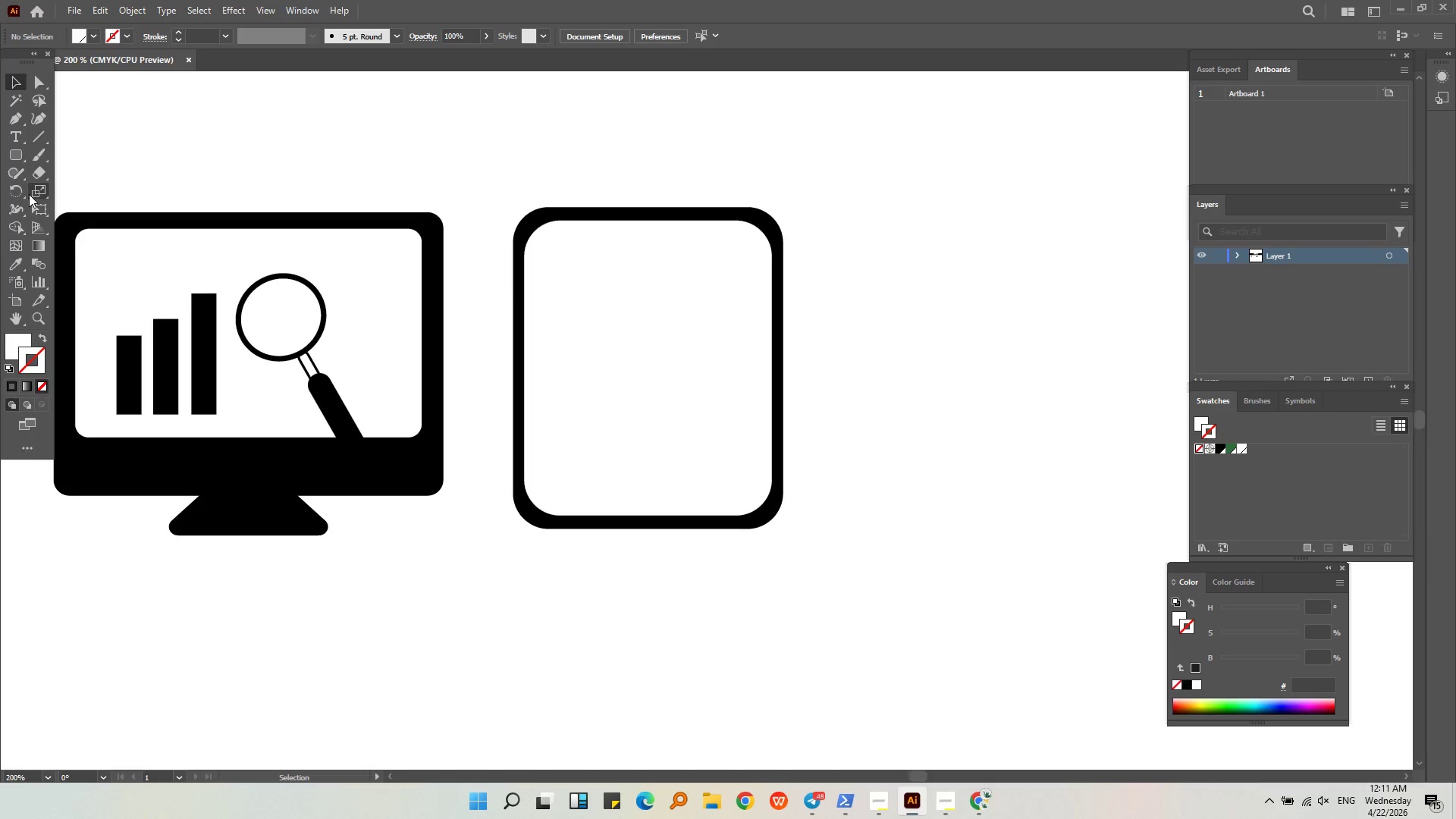 
left_click_drag(start_coordinate=[19, 171], to_coordinate=[18, 156])
 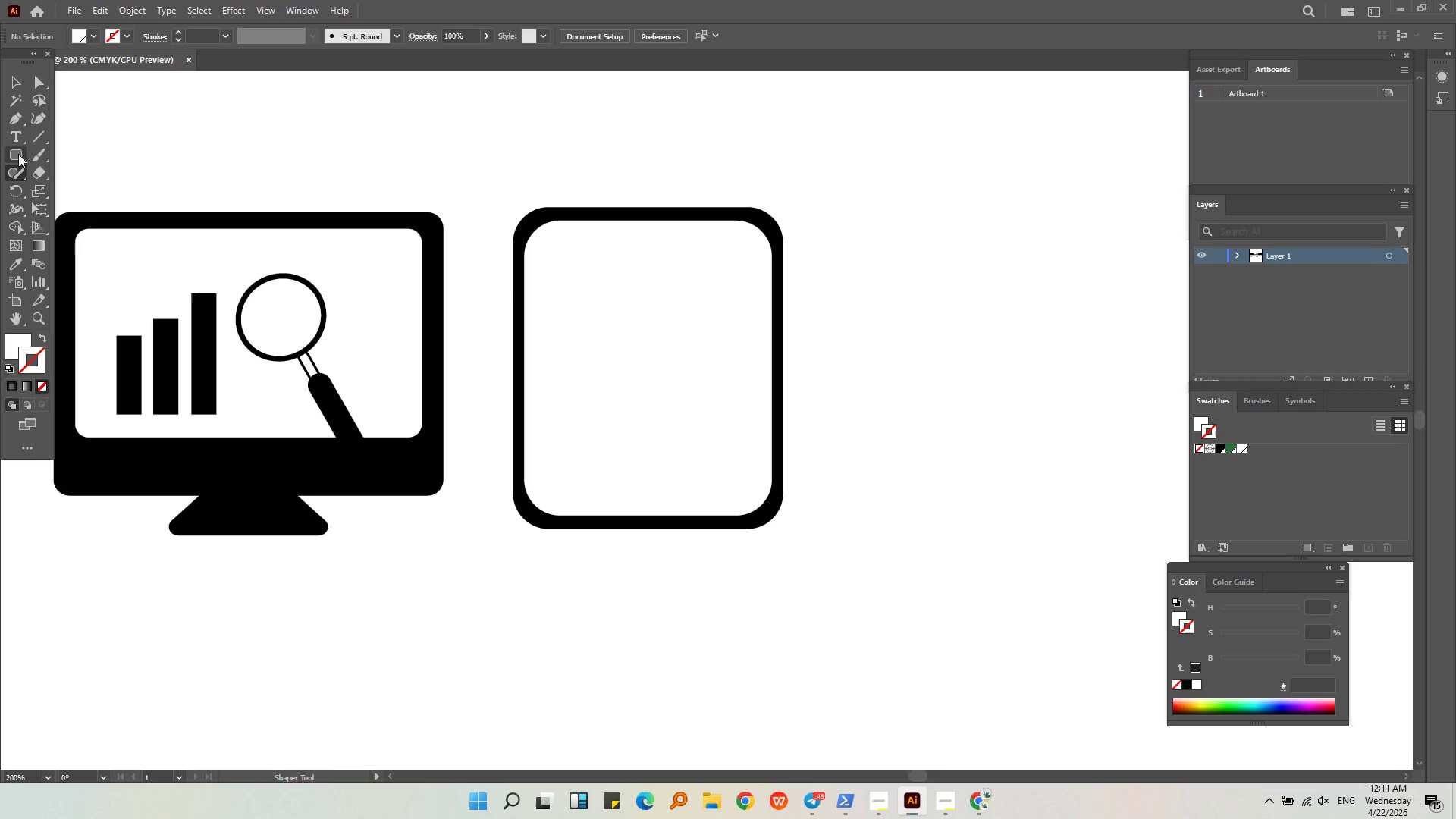 
left_click_drag(start_coordinate=[18, 154], to_coordinate=[69, 195])
 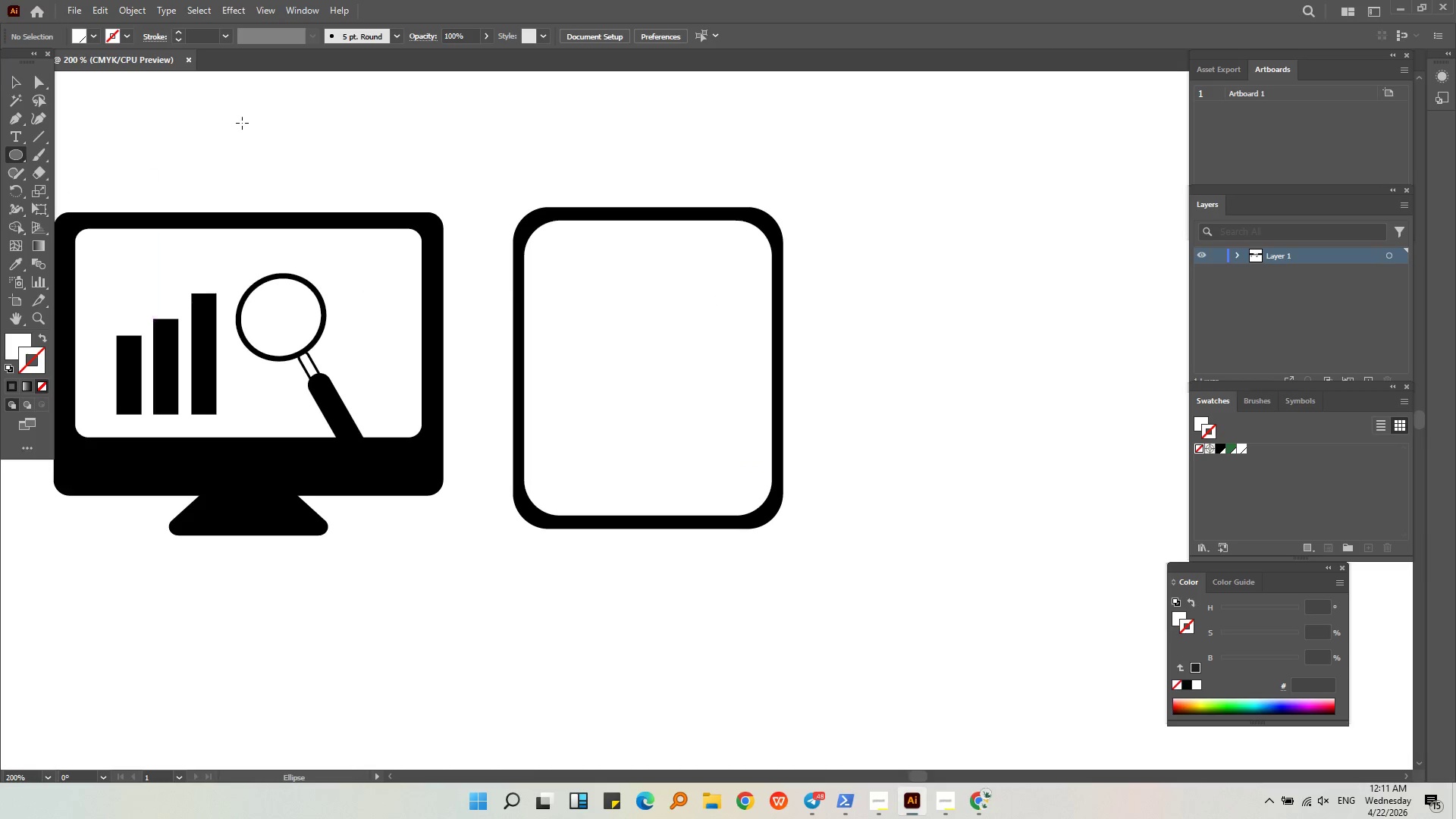 
left_click_drag(start_coordinate=[242, 123], to_coordinate=[319, 143])
 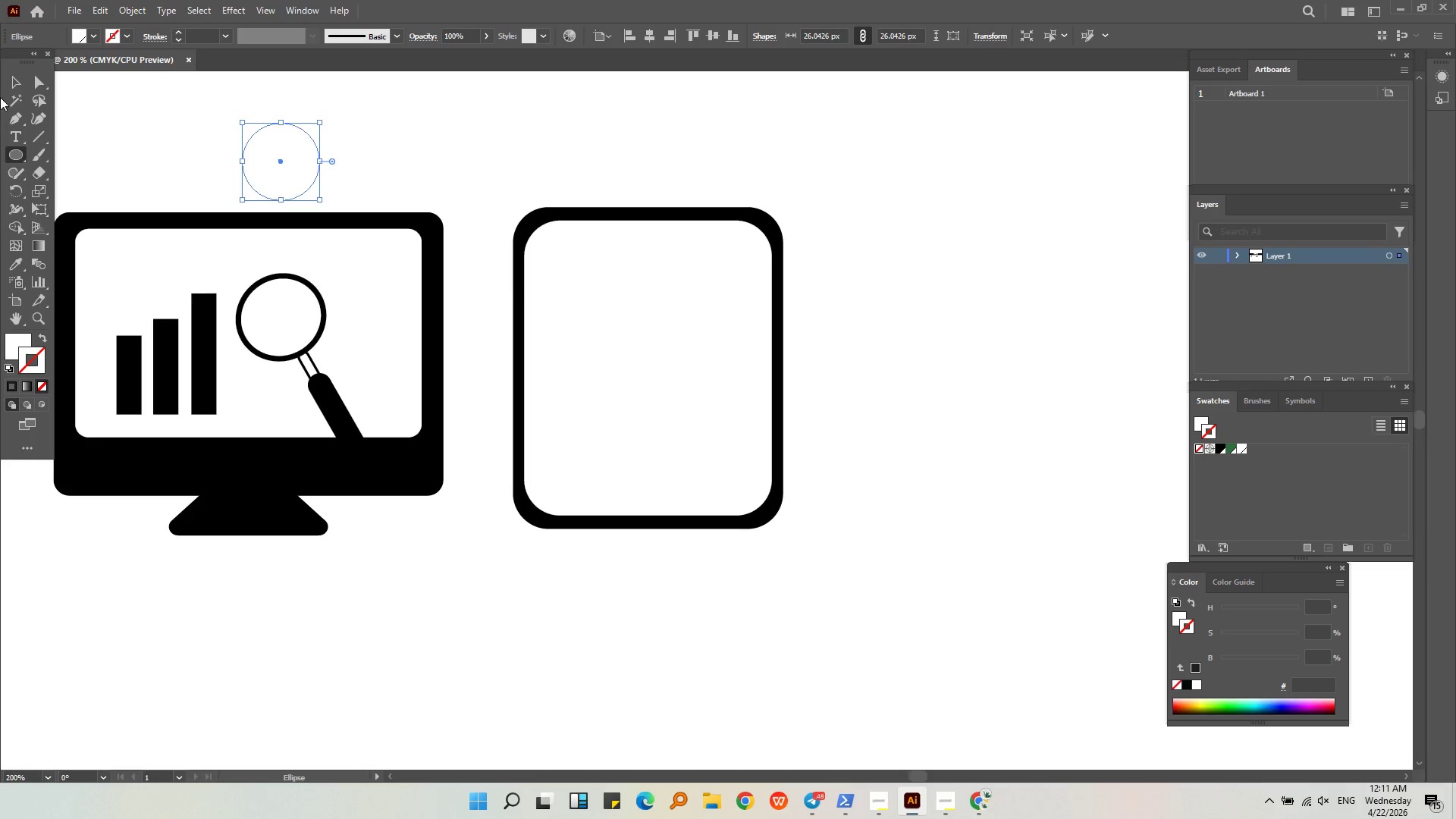 
hold_key(key=ShiftLeft, duration=1.45)
 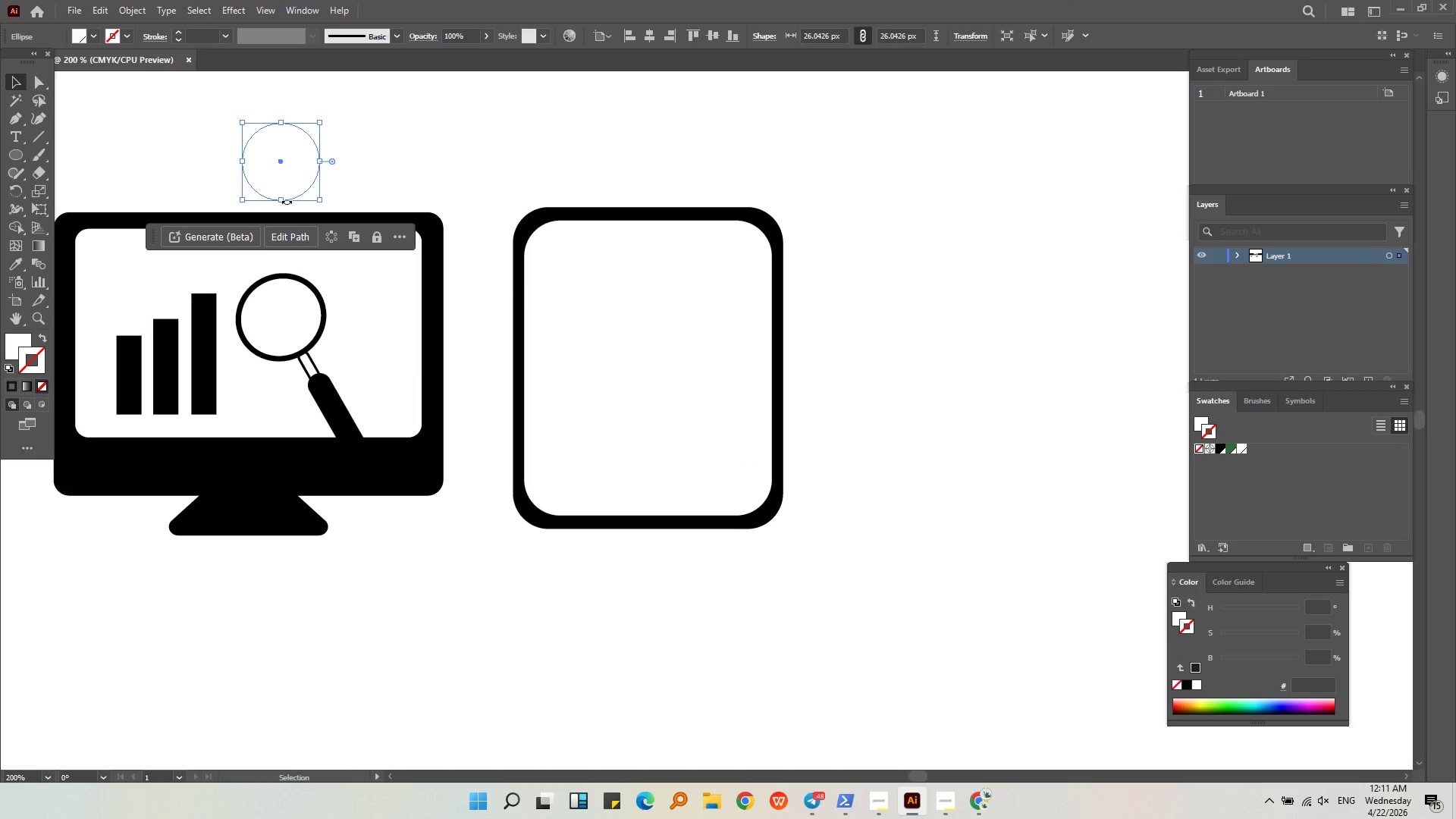 
hold_key(key=ShiftLeft, duration=0.62)
left_click_drag(start_coordinate=[317, 200], to_coordinate=[309, 169])
 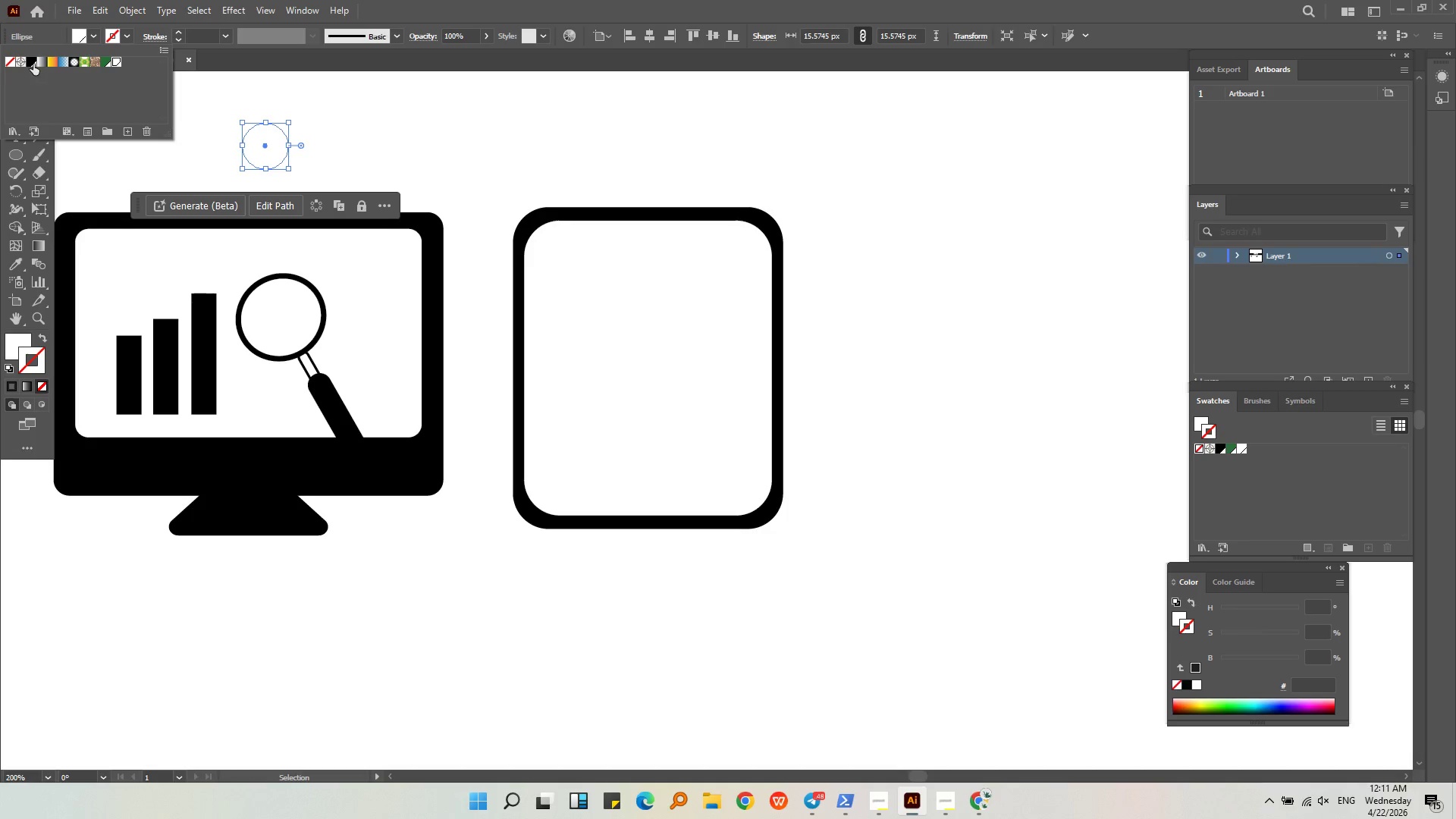 
double_click([349, 108])
 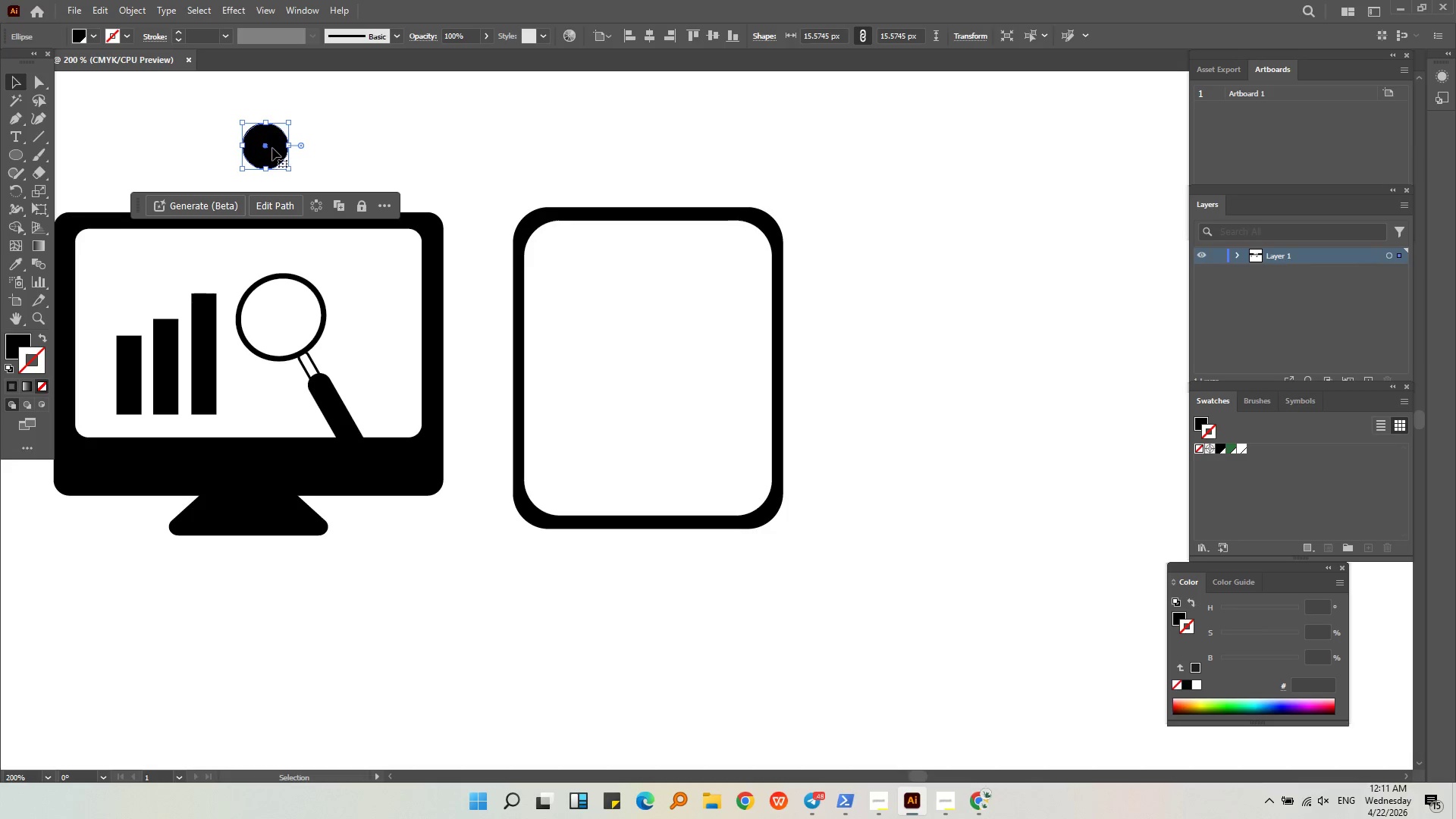 
left_click_drag(start_coordinate=[269, 148], to_coordinate=[656, 370])
 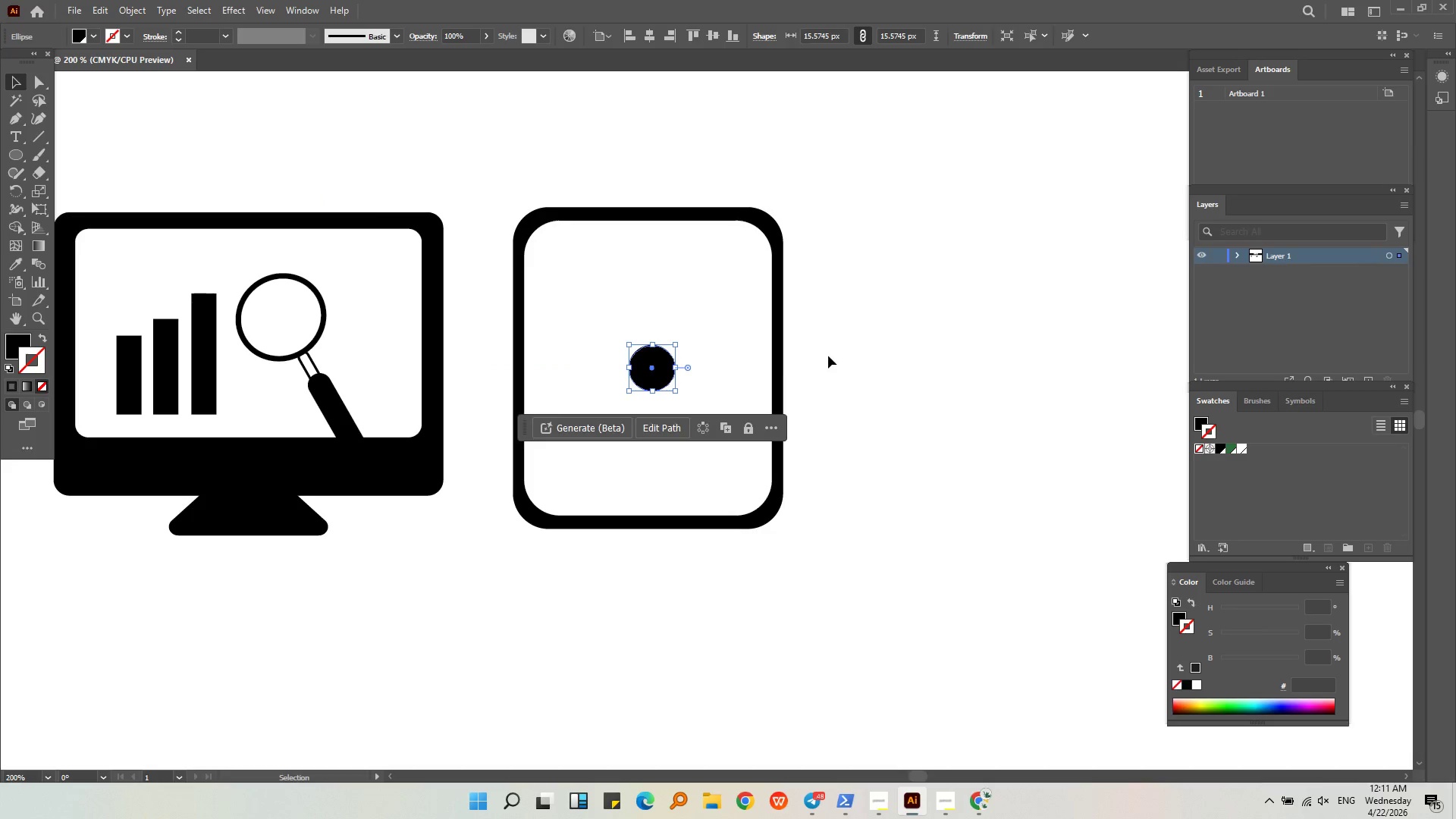 
left_click([828, 356])
 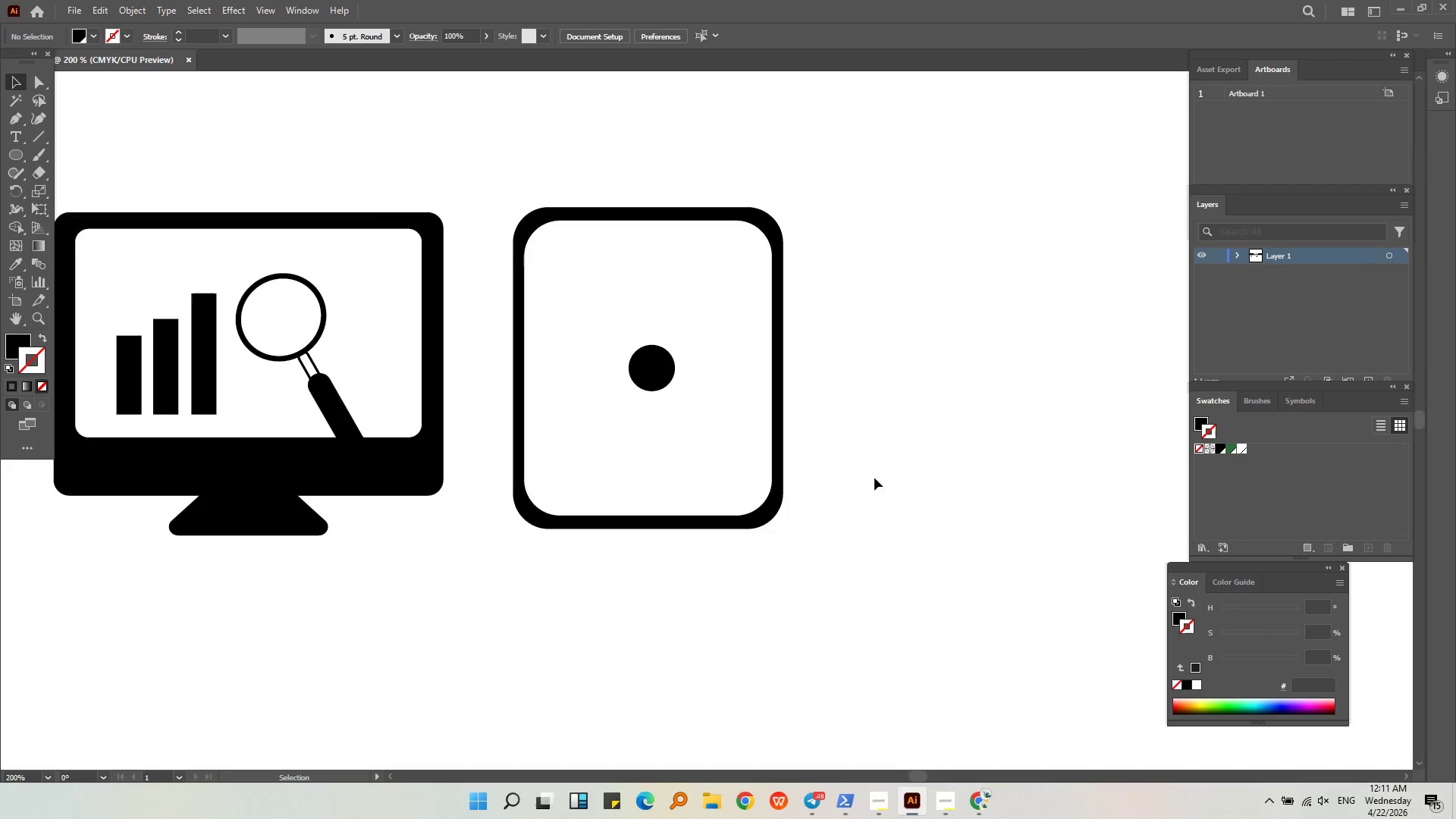 
left_click([874, 478])
 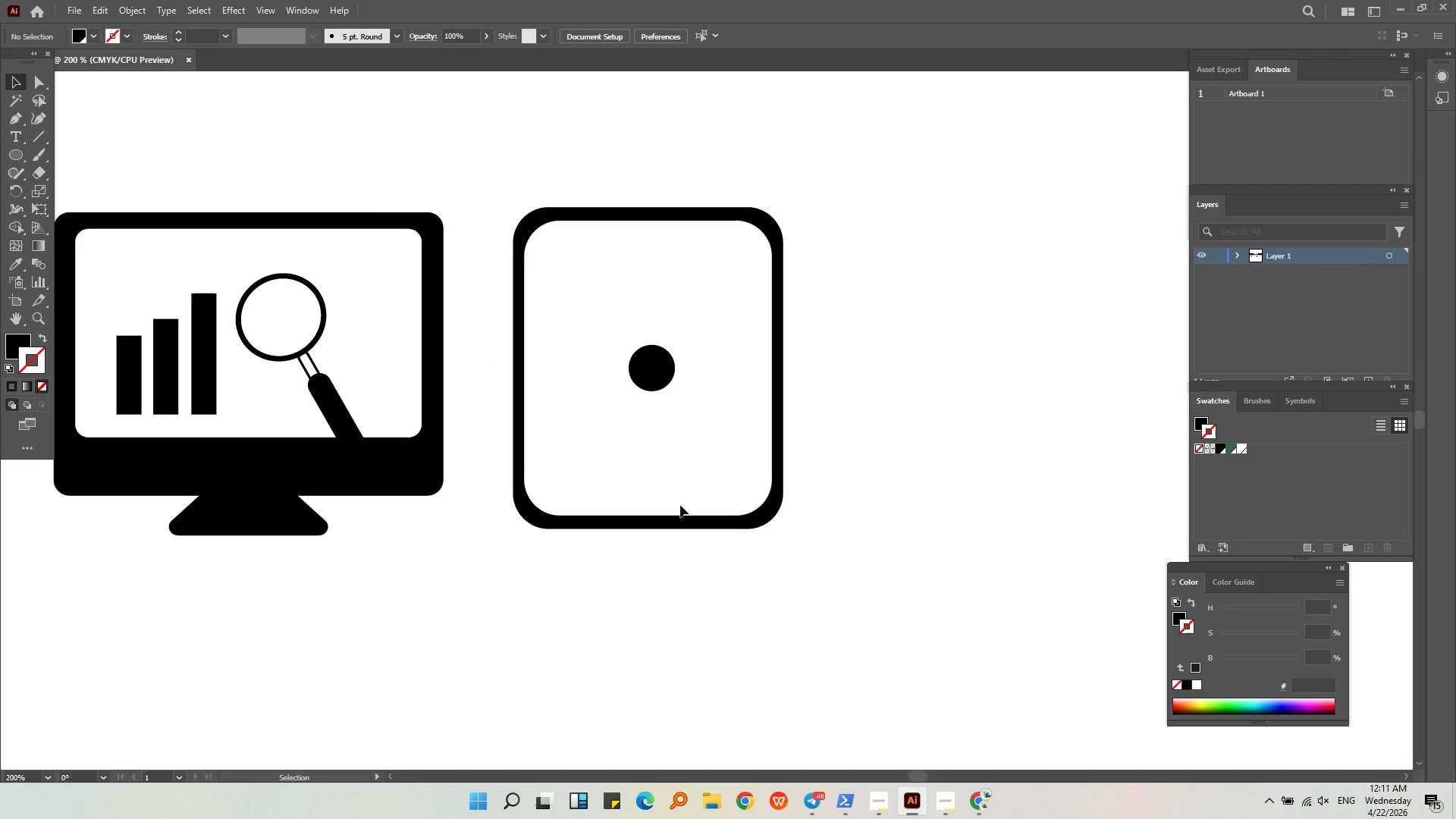 
left_click([637, 359])
 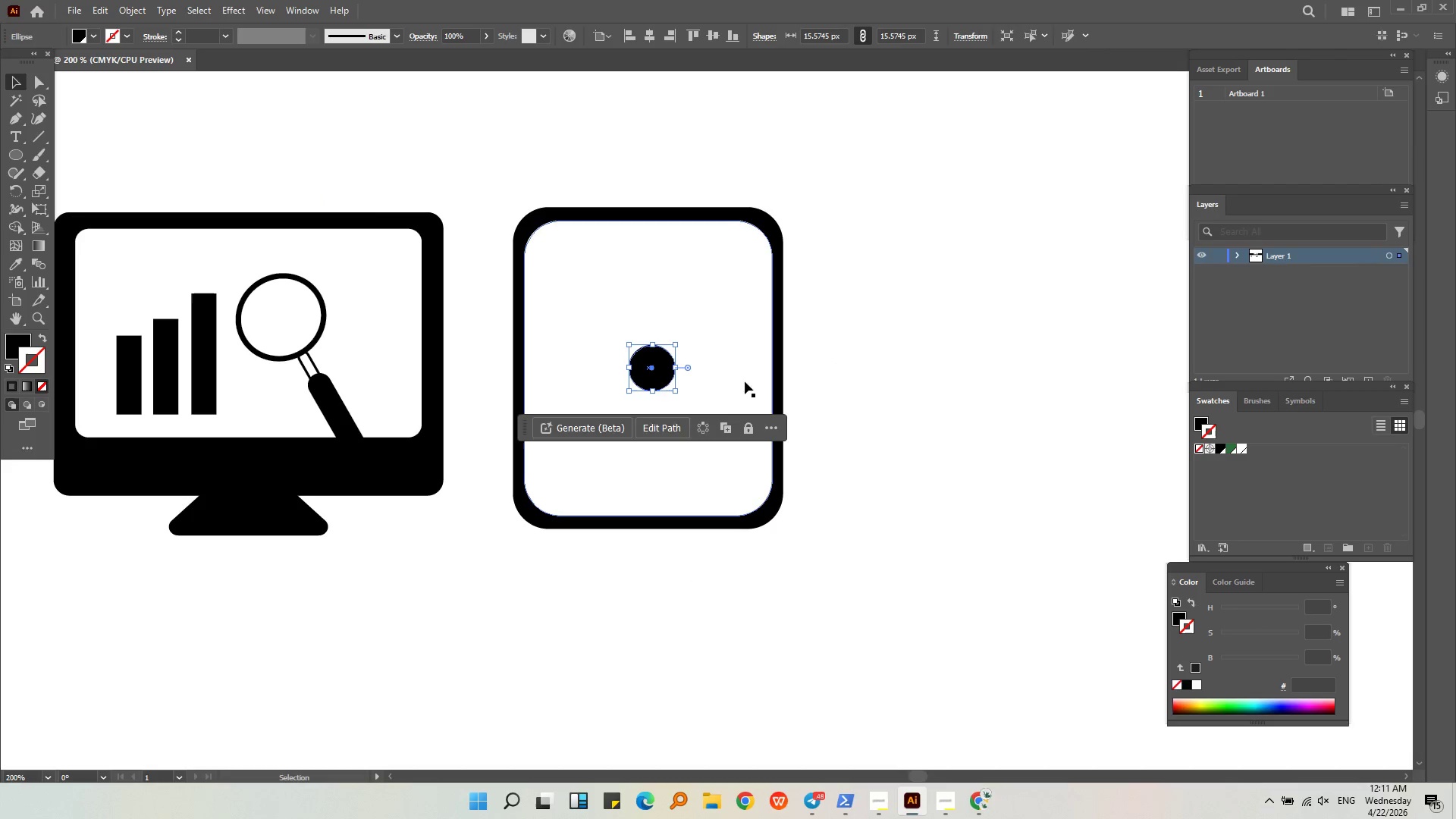 
left_click([839, 395])
 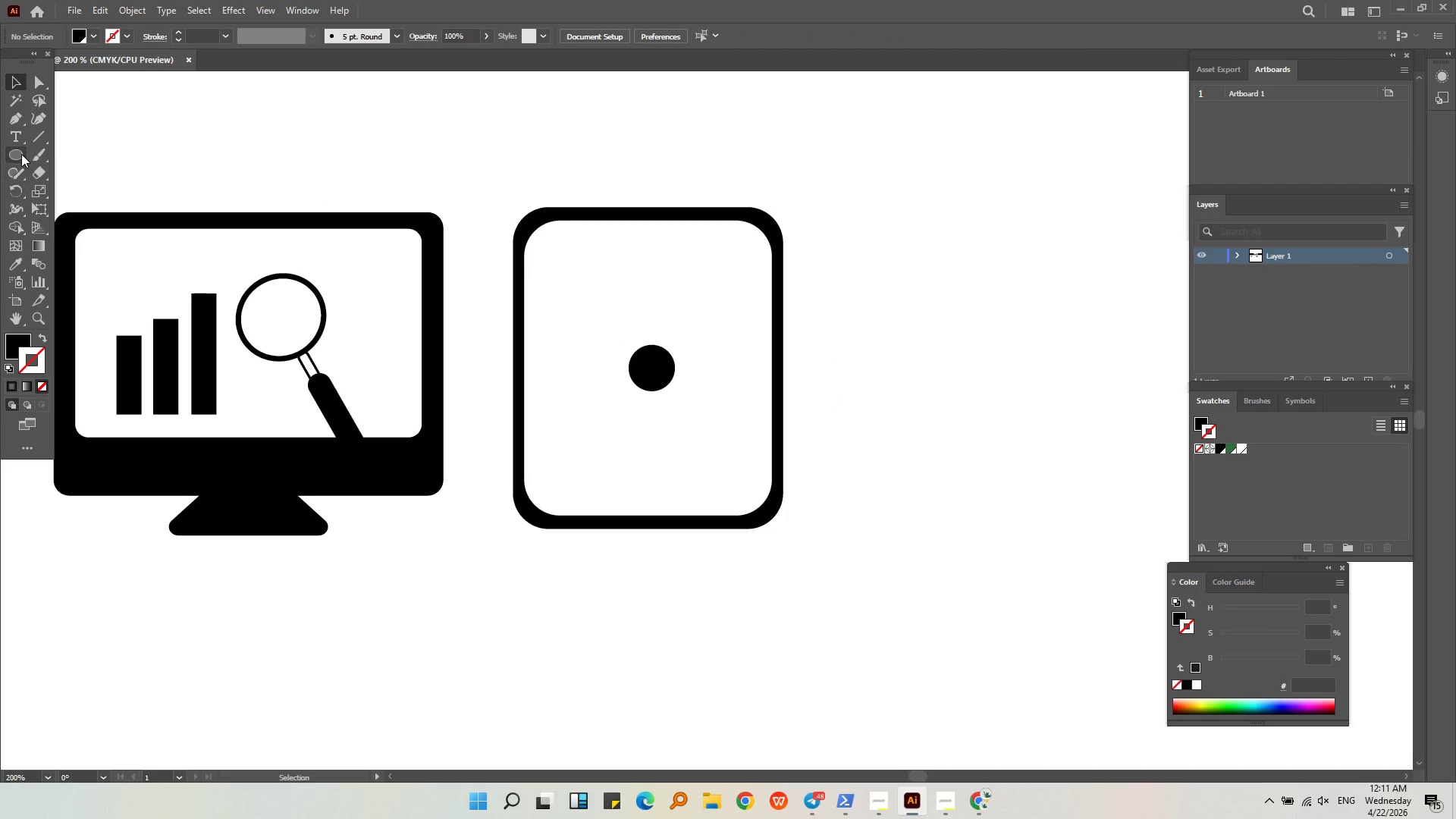 
left_click_drag(start_coordinate=[21, 153], to_coordinate=[74, 191])
 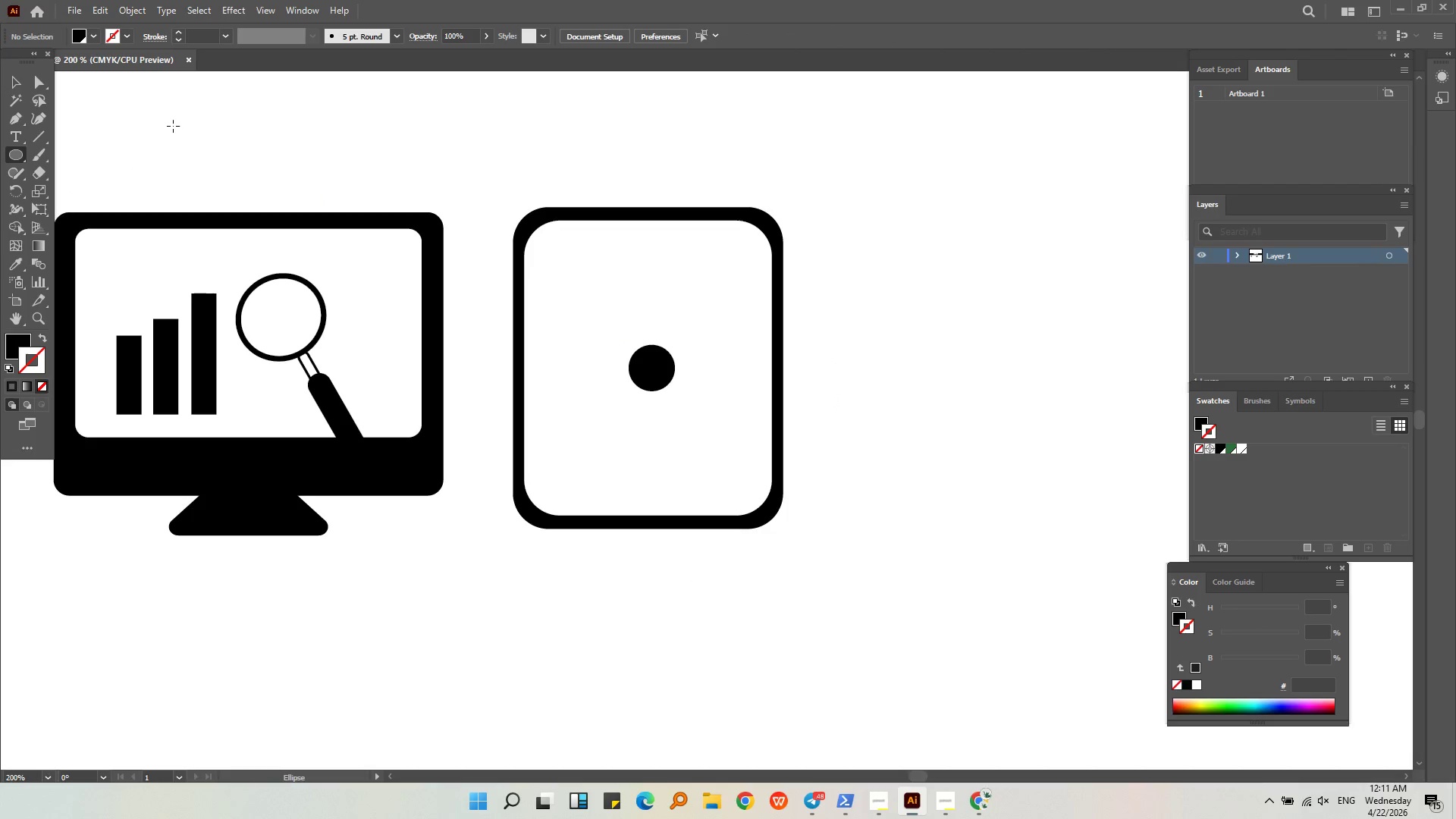 
left_click_drag(start_coordinate=[173, 126], to_coordinate=[236, 215])
 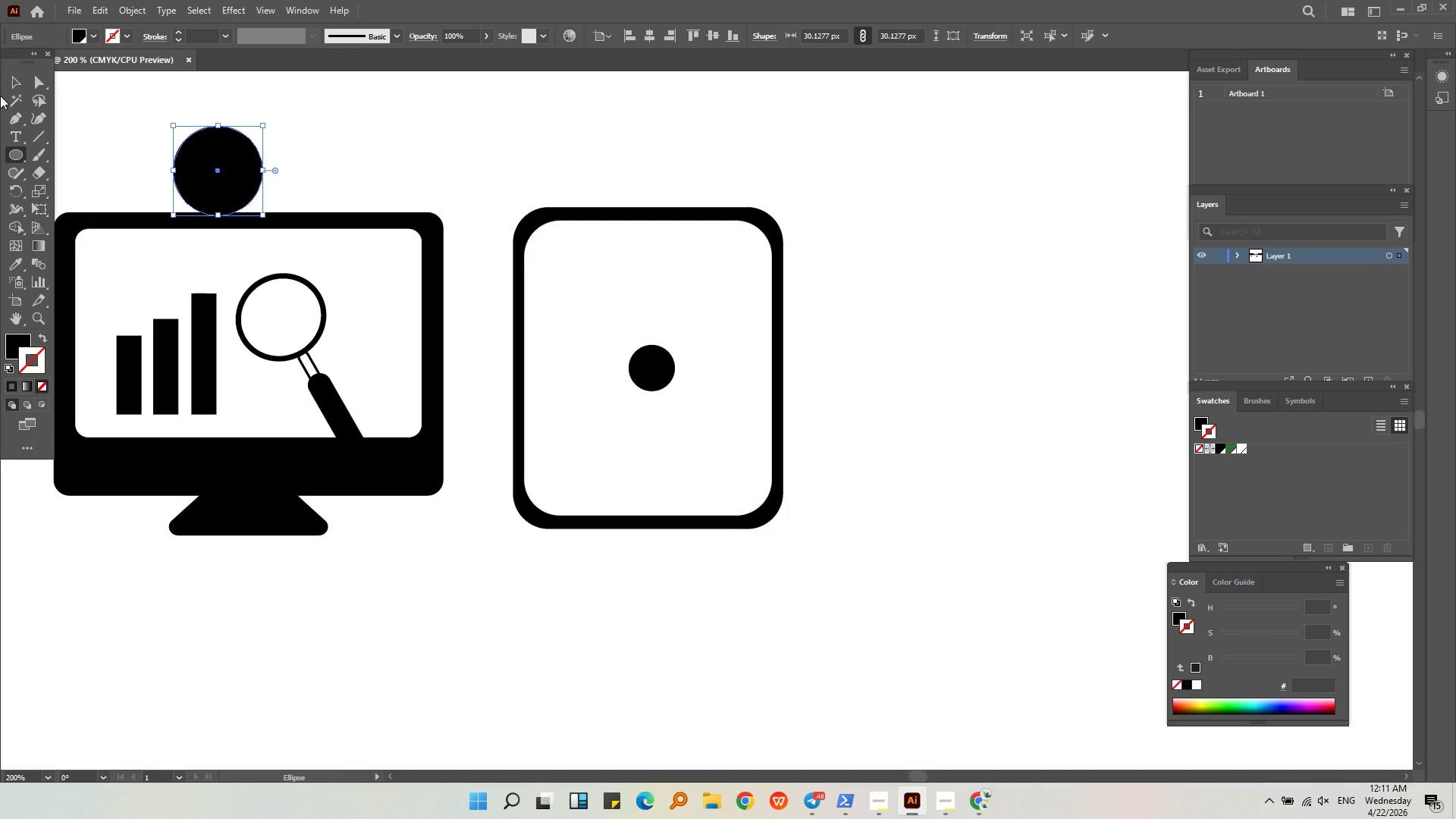 
hold_key(key=ShiftLeft, duration=0.73)
 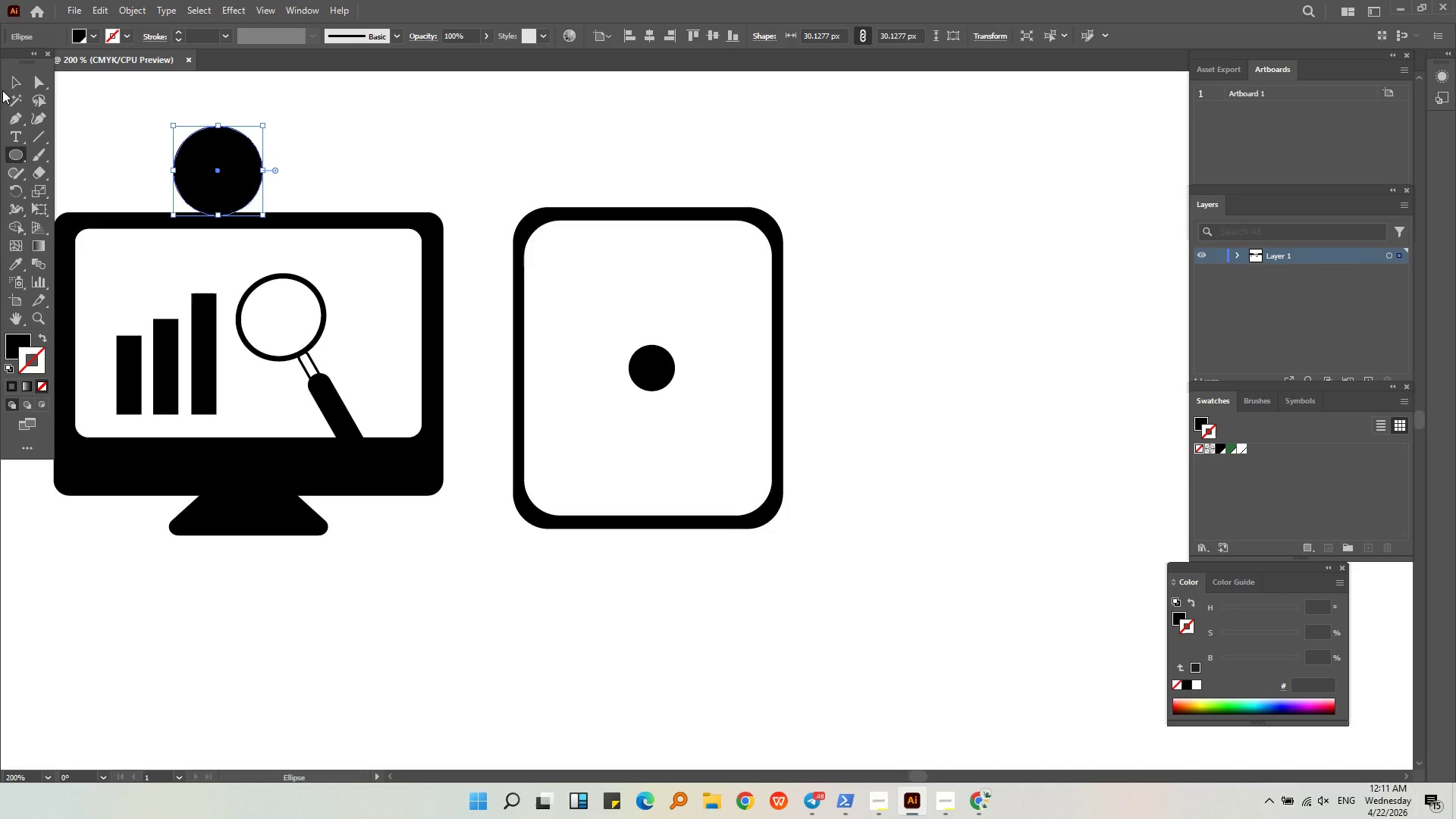 
left_click([11, 86])
 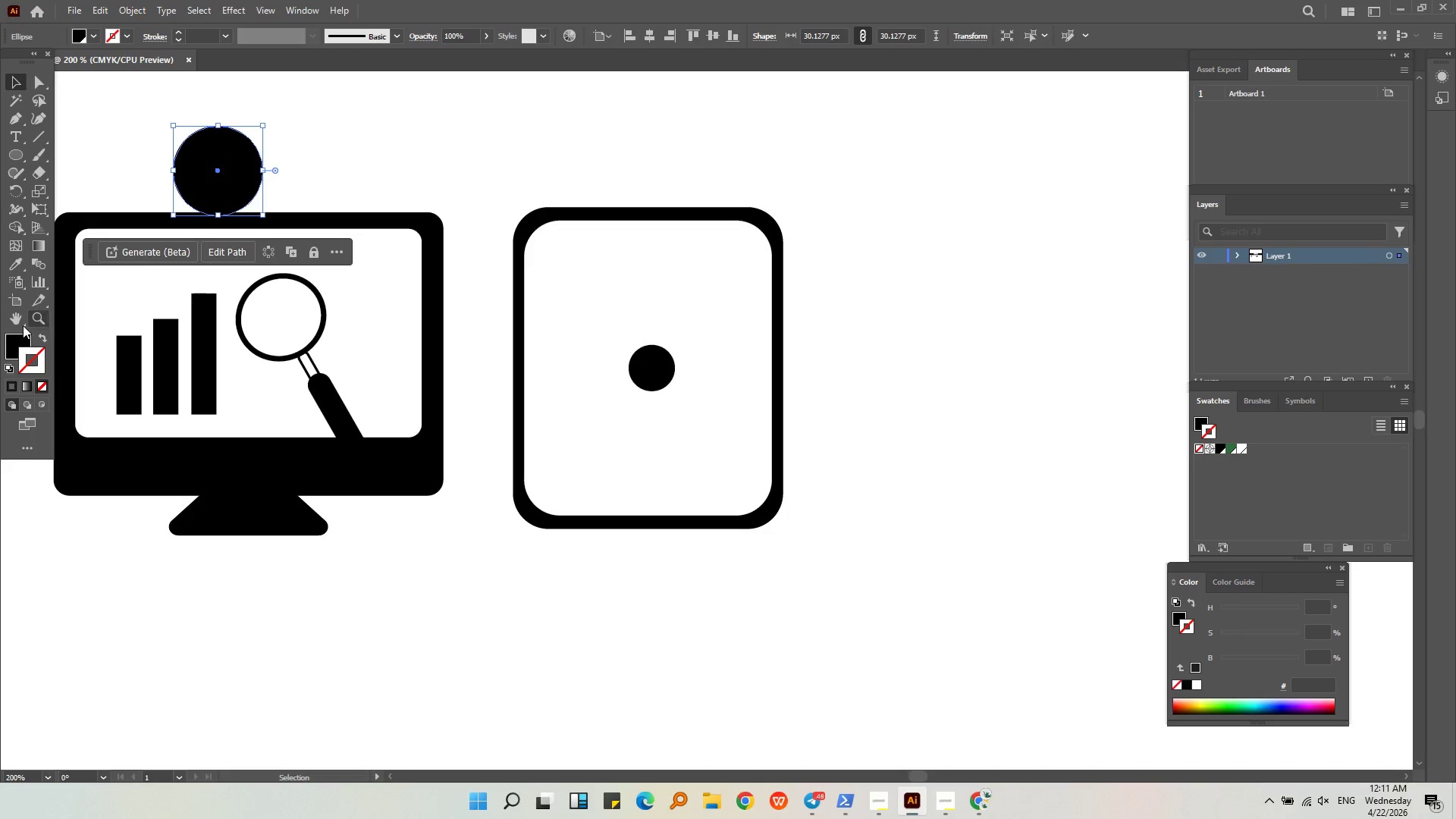 
left_click_drag(start_coordinate=[22, 334], to_coordinate=[27, 358])
 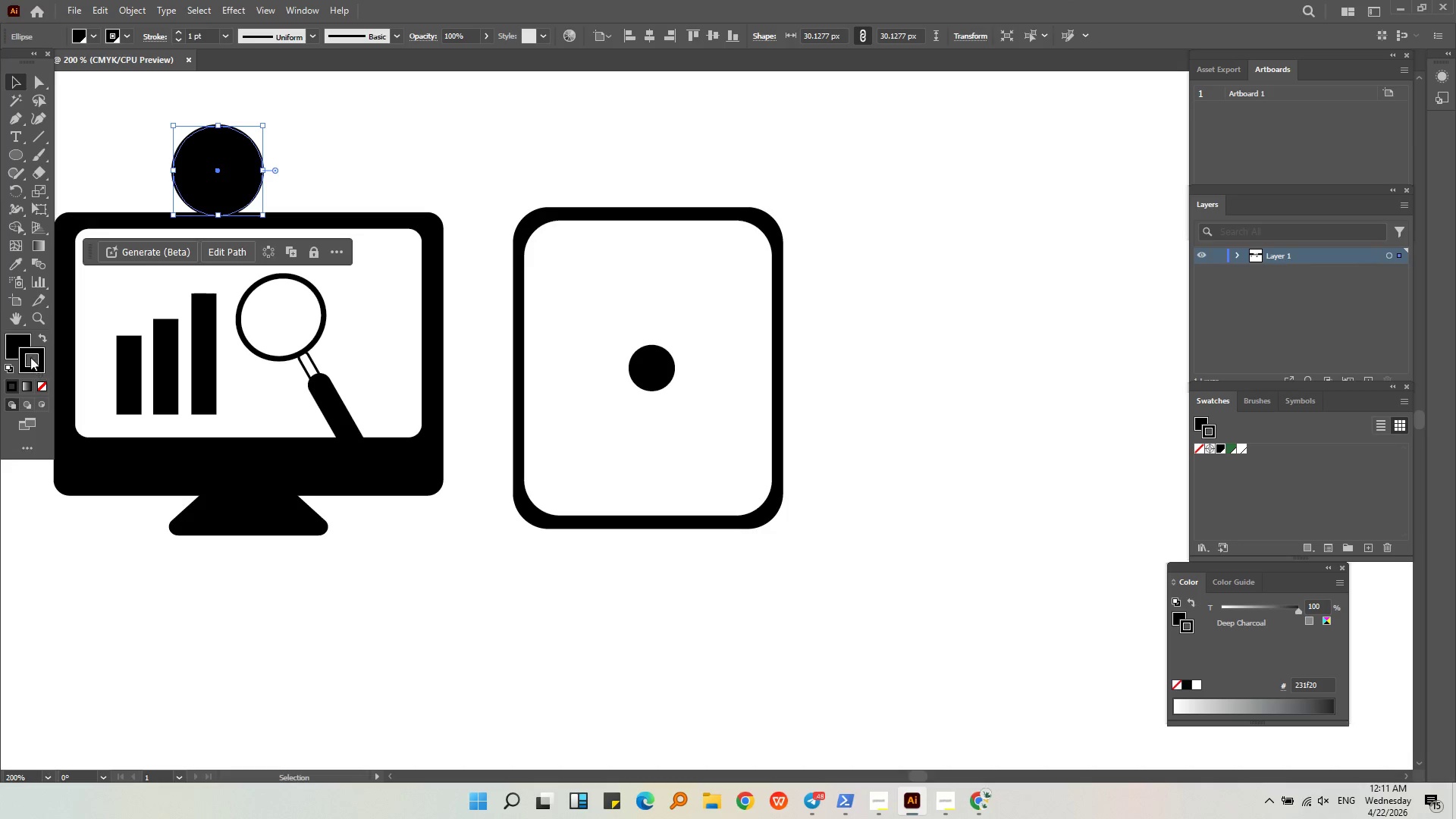 
left_click([26, 343])
 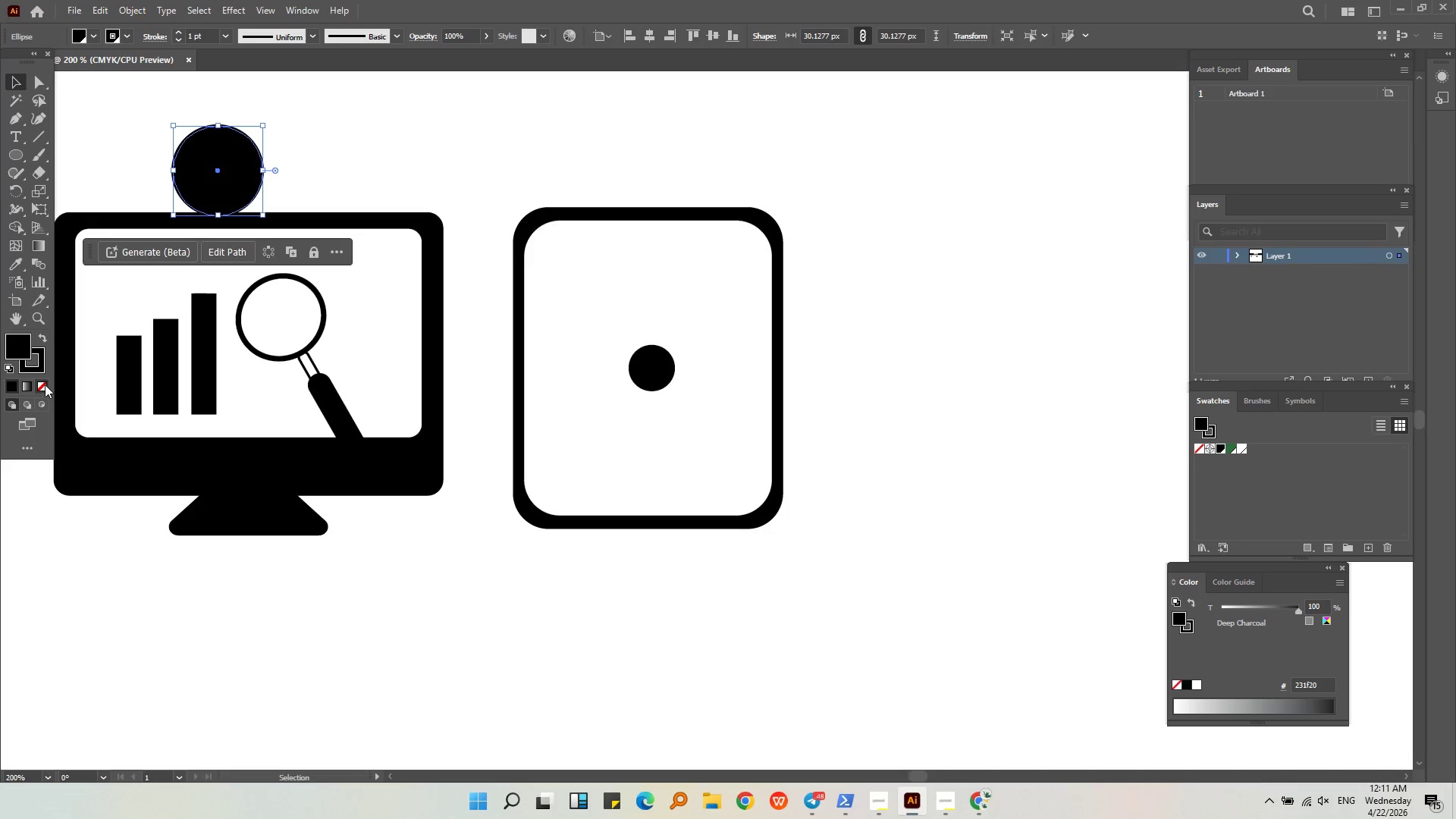 
left_click([45, 384])
 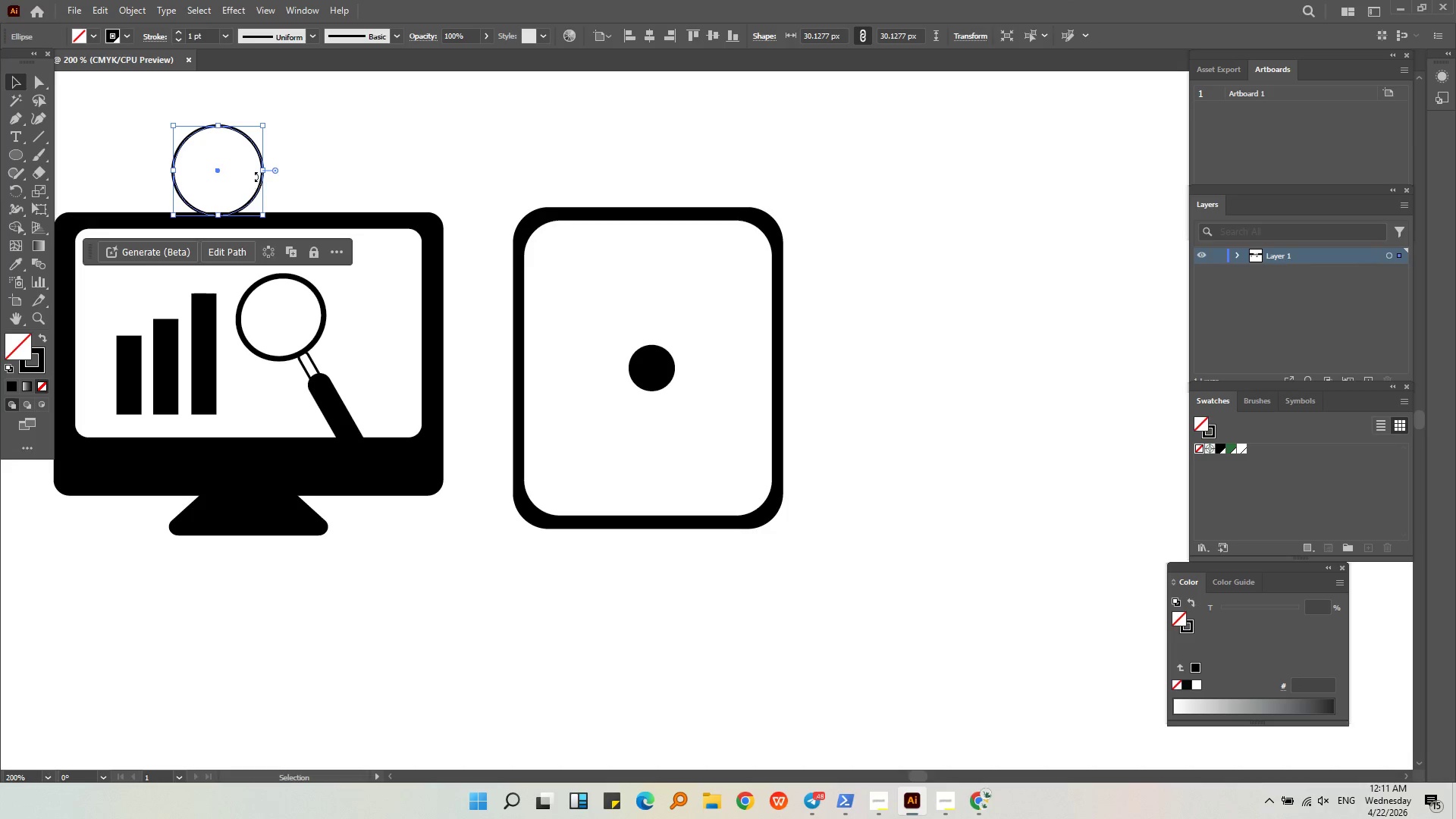 
left_click([260, 187])
 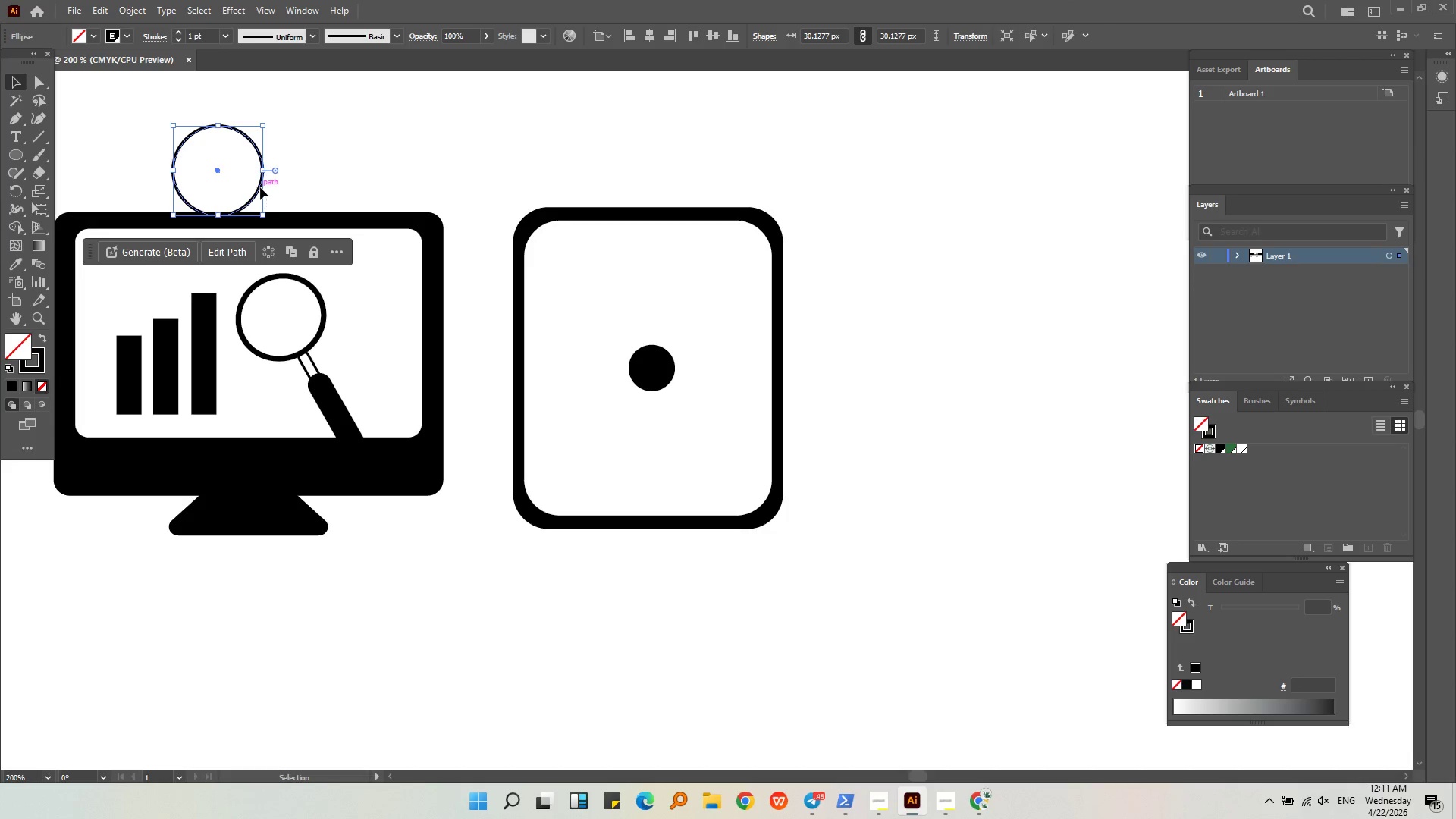 
left_click_drag(start_coordinate=[260, 187], to_coordinate=[669, 352])
 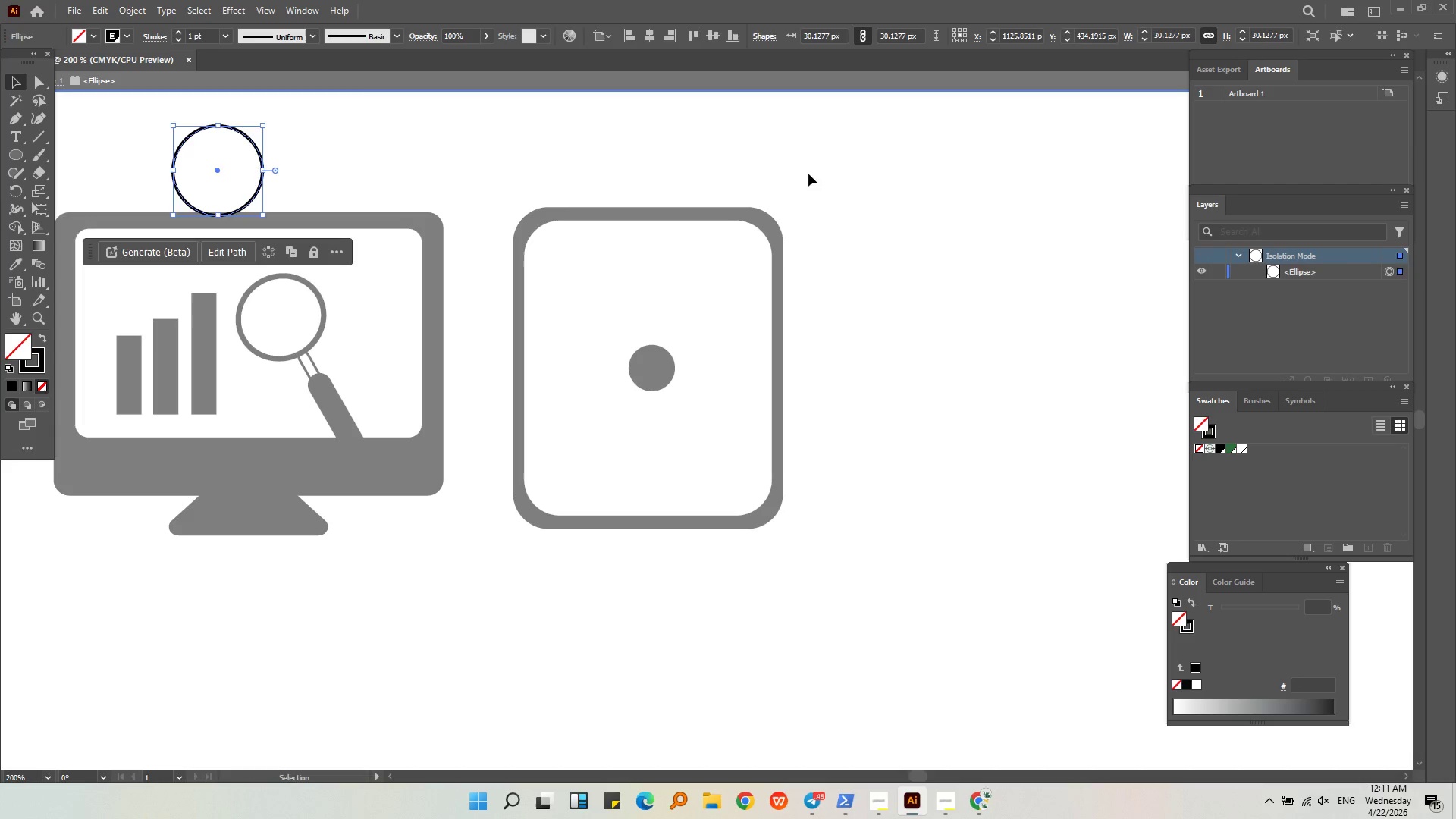 
double_click([808, 174])
 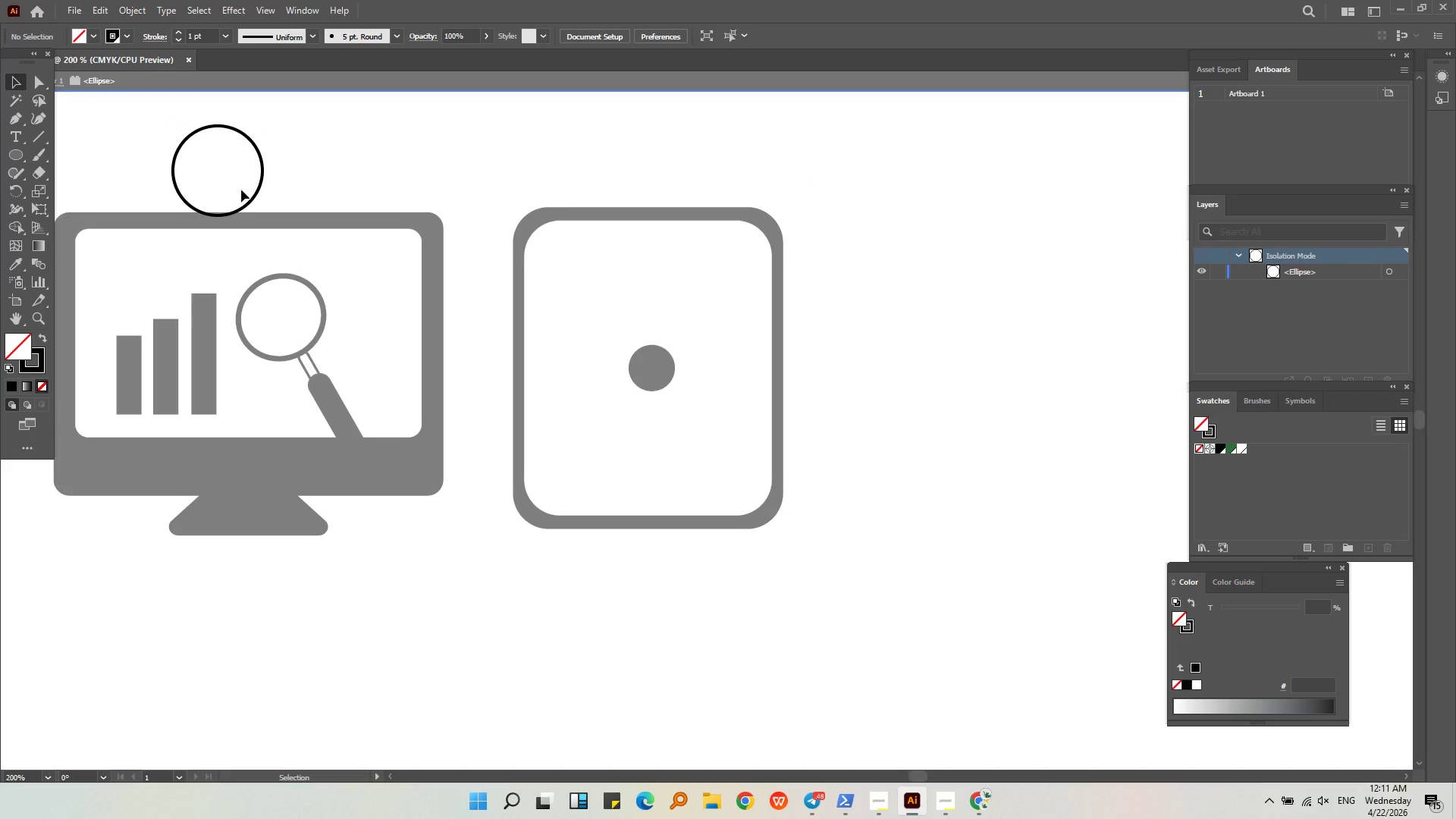 
left_click_drag(start_coordinate=[253, 199], to_coordinate=[689, 395])
 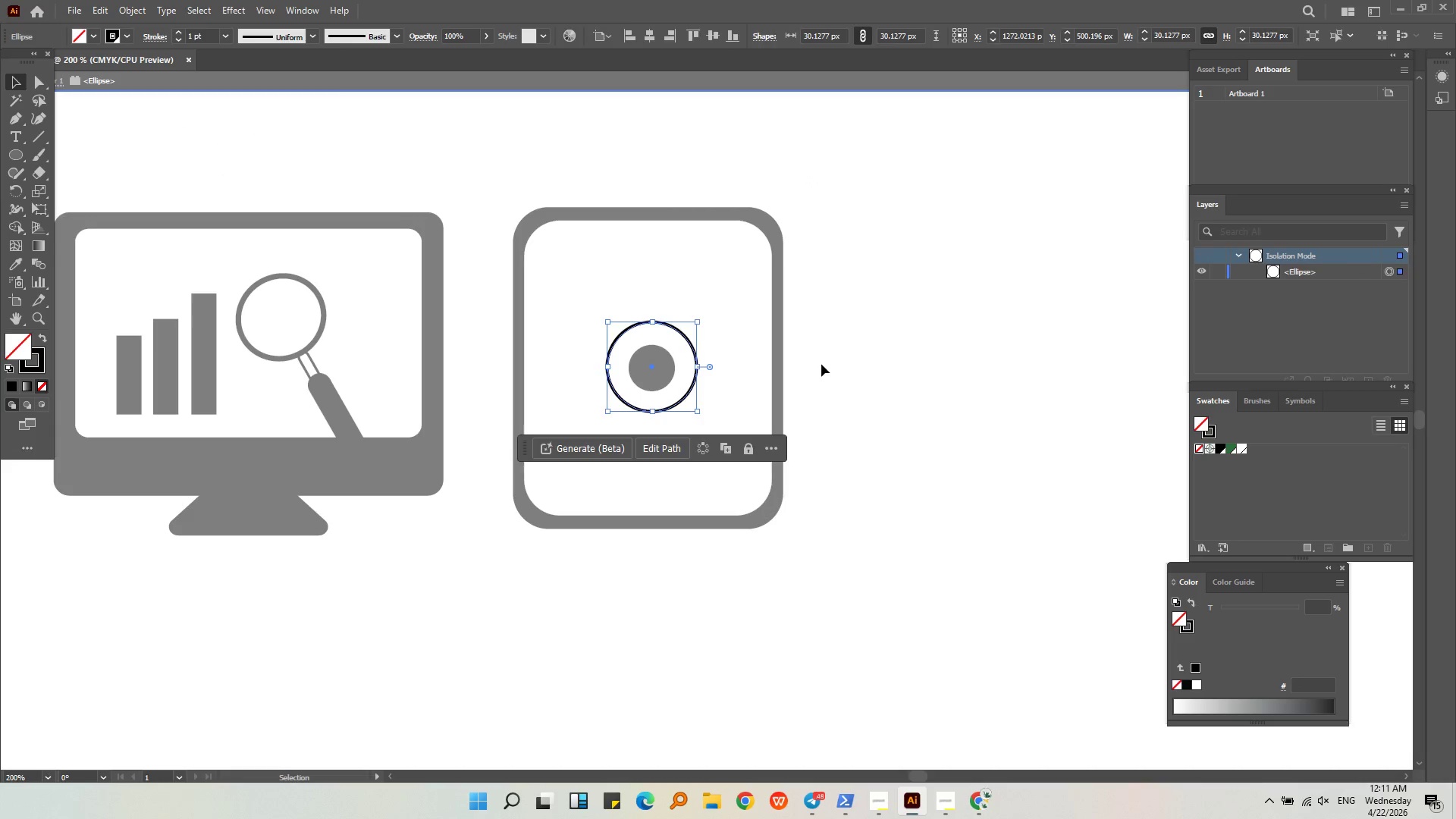 
double_click([821, 364])
 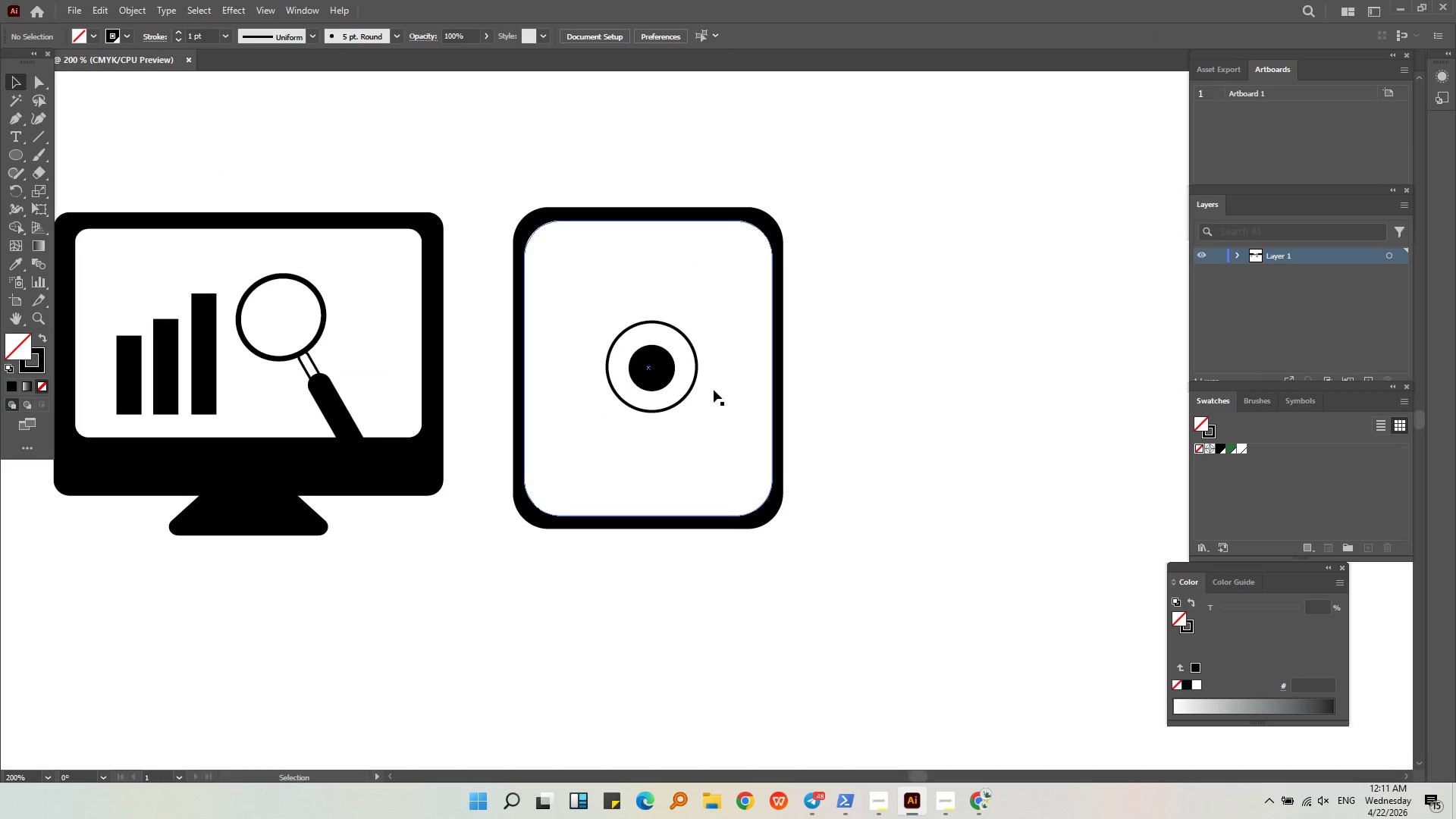 
left_click([686, 392])
 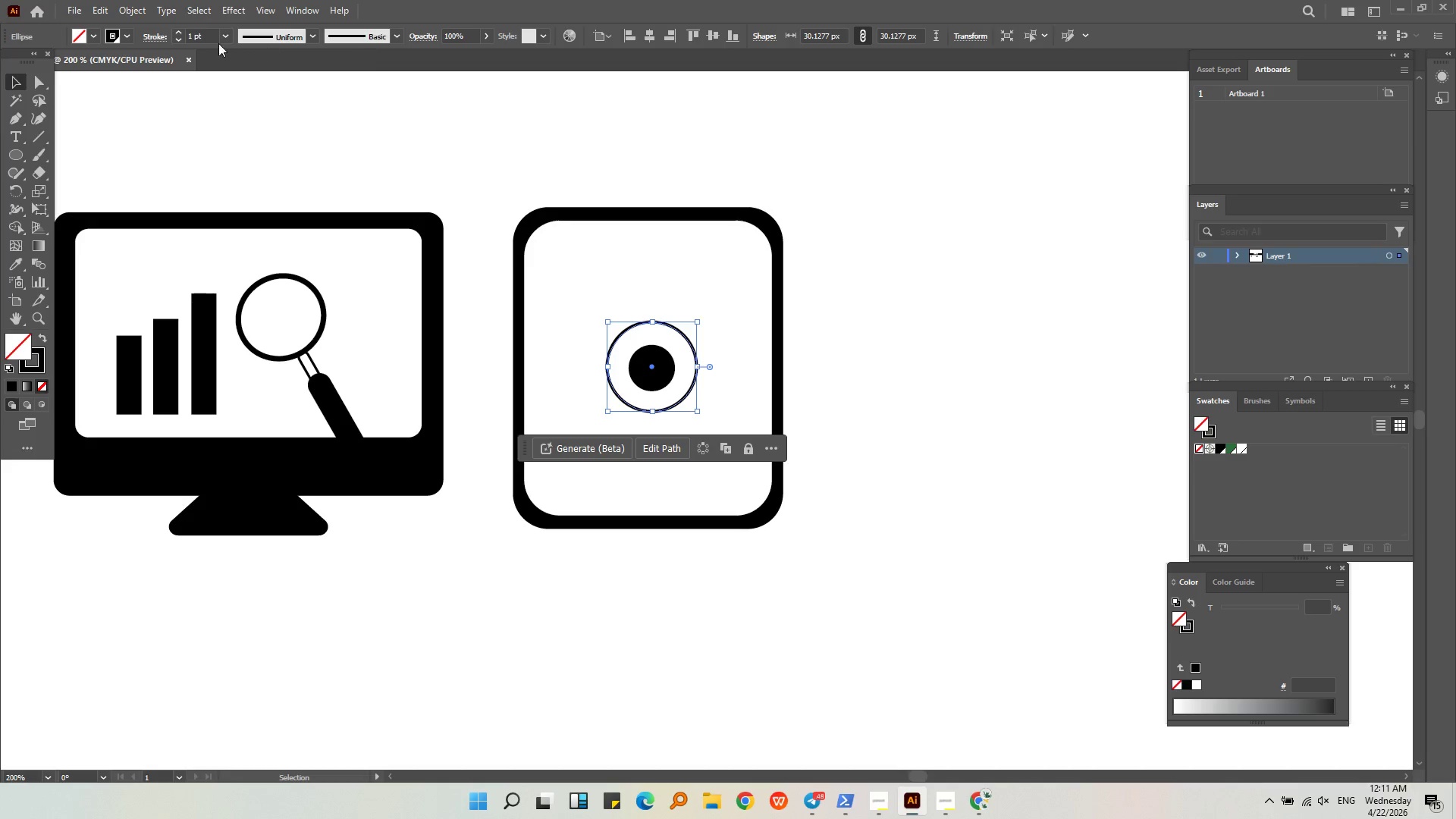 
scroll: coordinate [206, 38], scroll_direction: up, amount: 4.0
 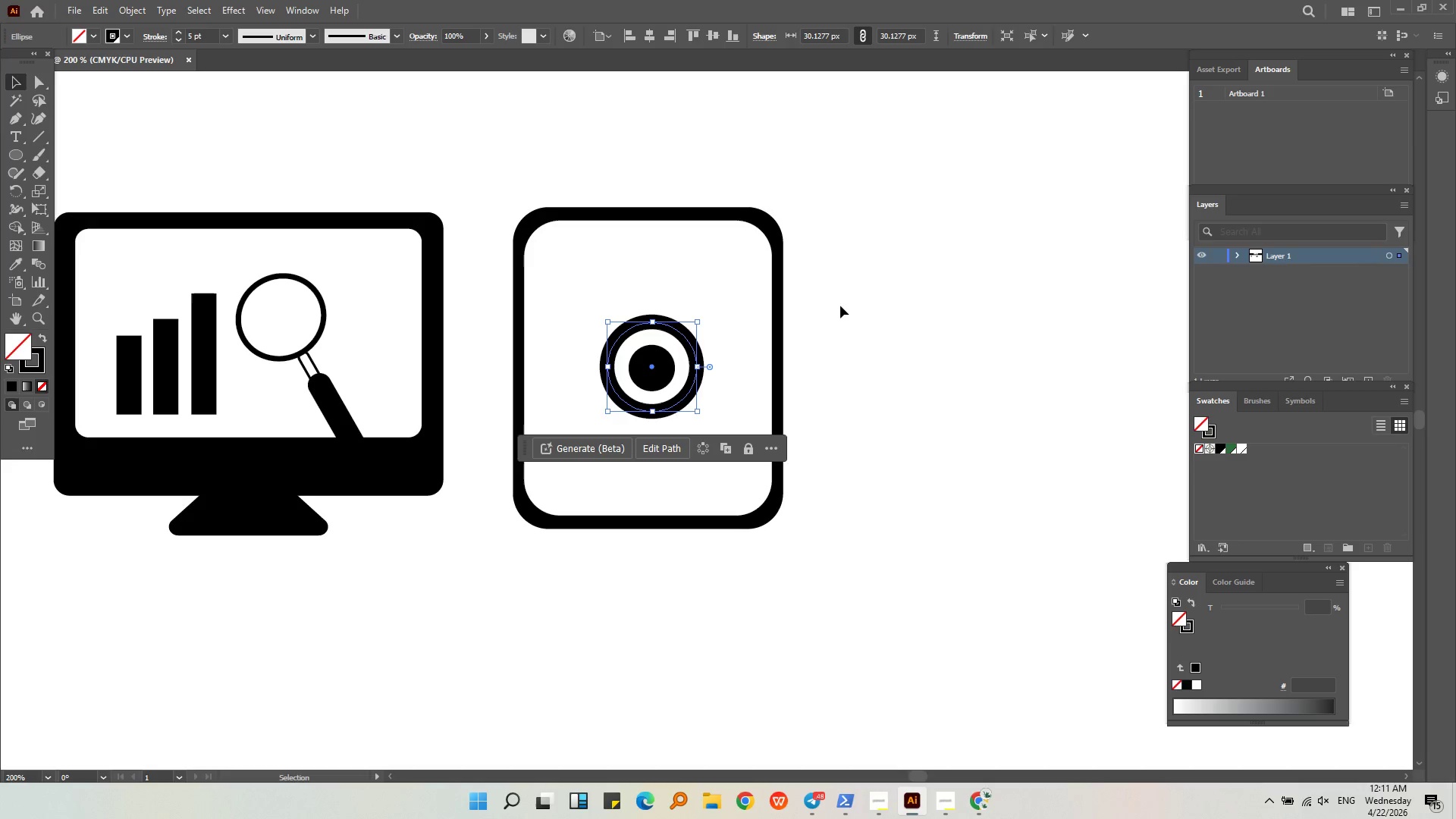 
left_click([833, 302])
 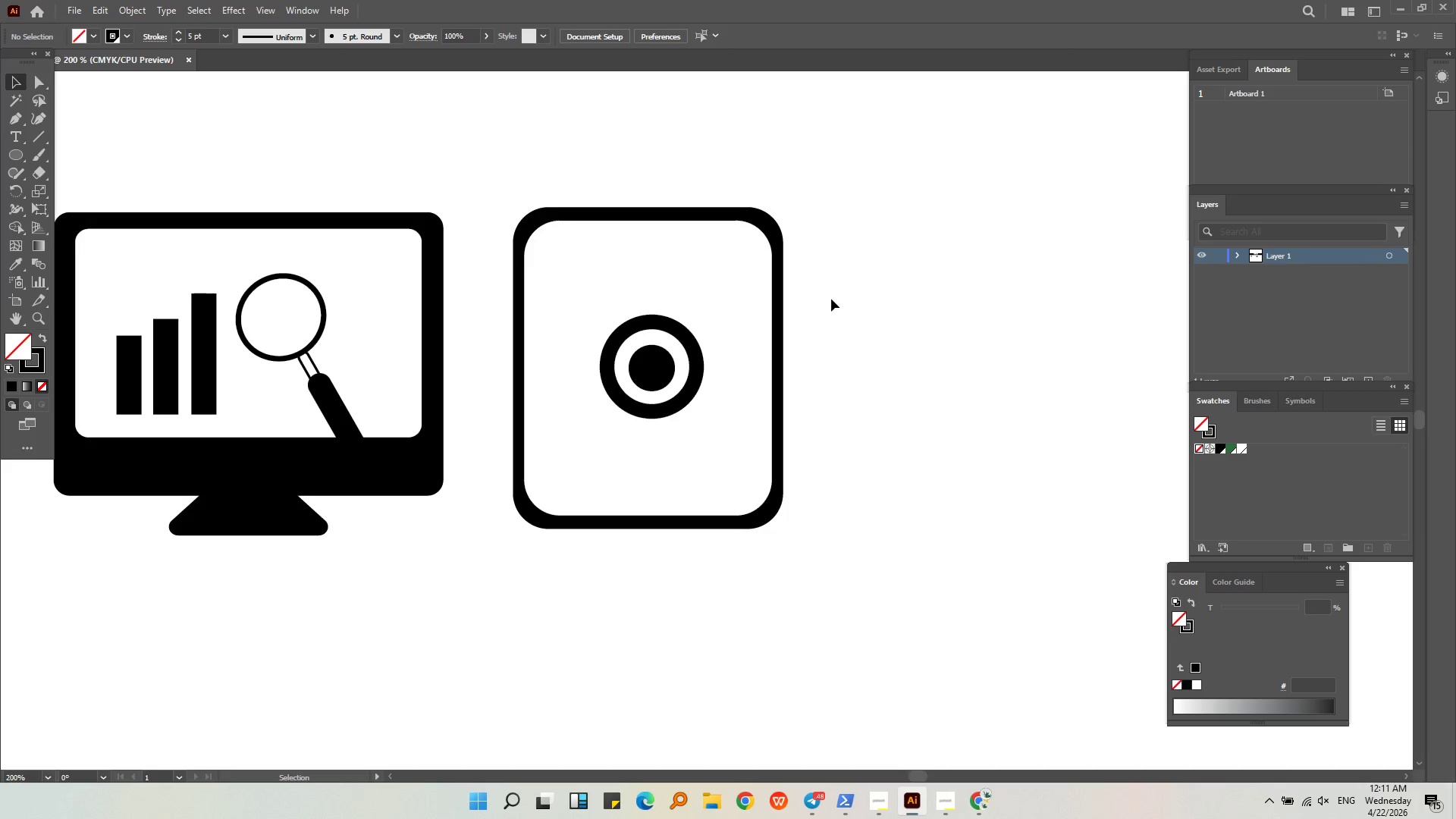 
left_click([831, 299])
 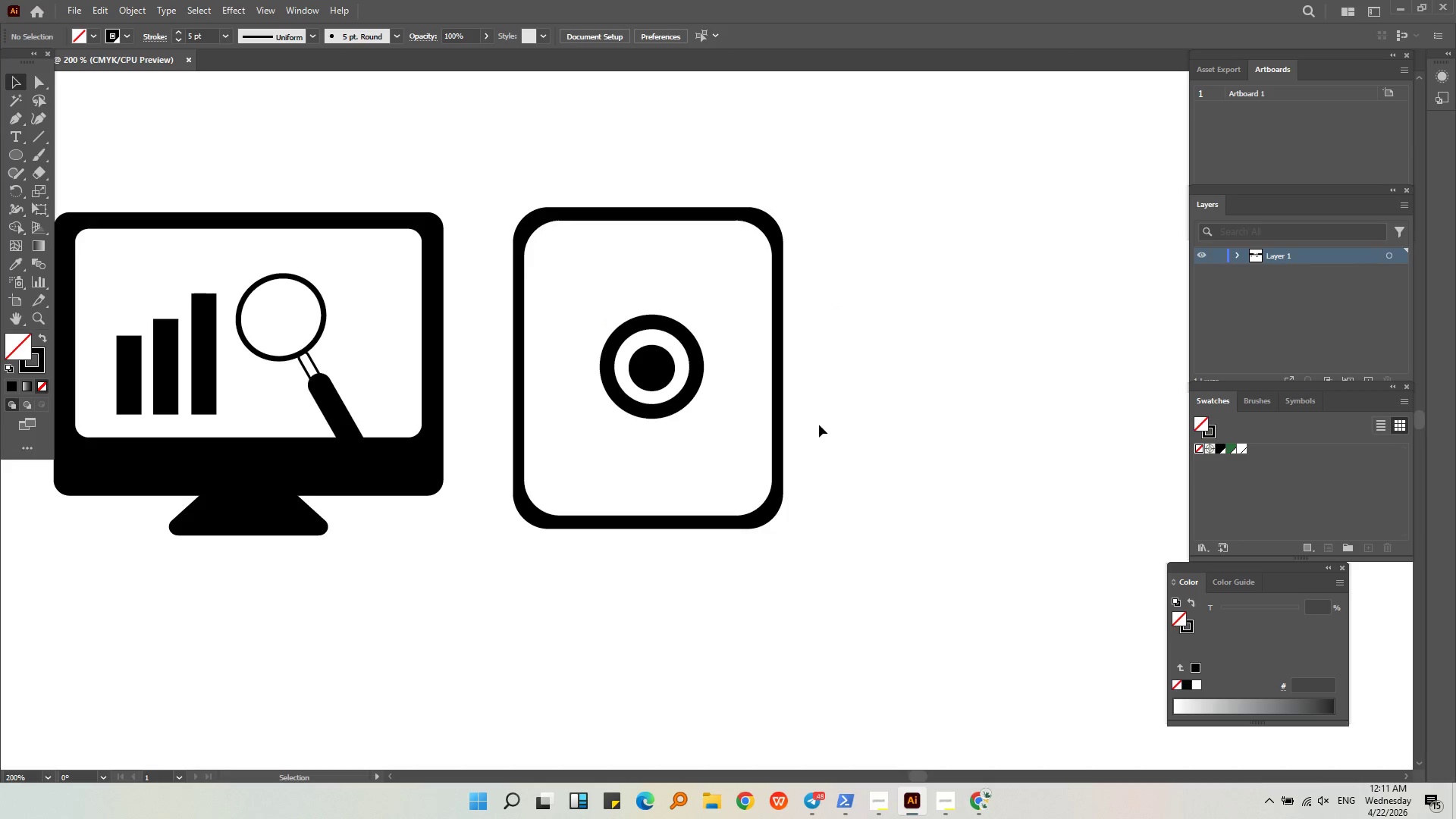 
key(Control+Z)
 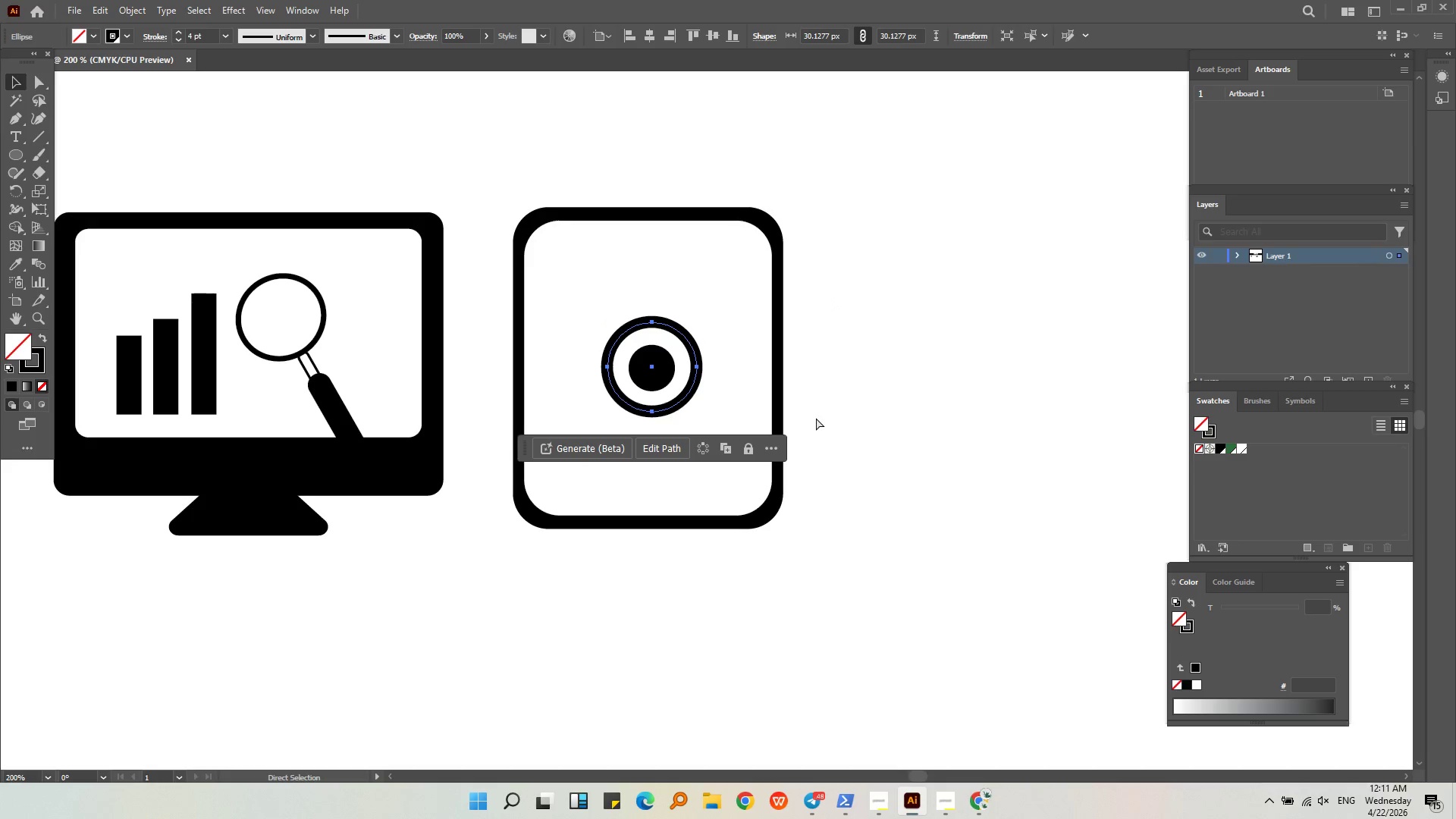 
key(Control+Z)
 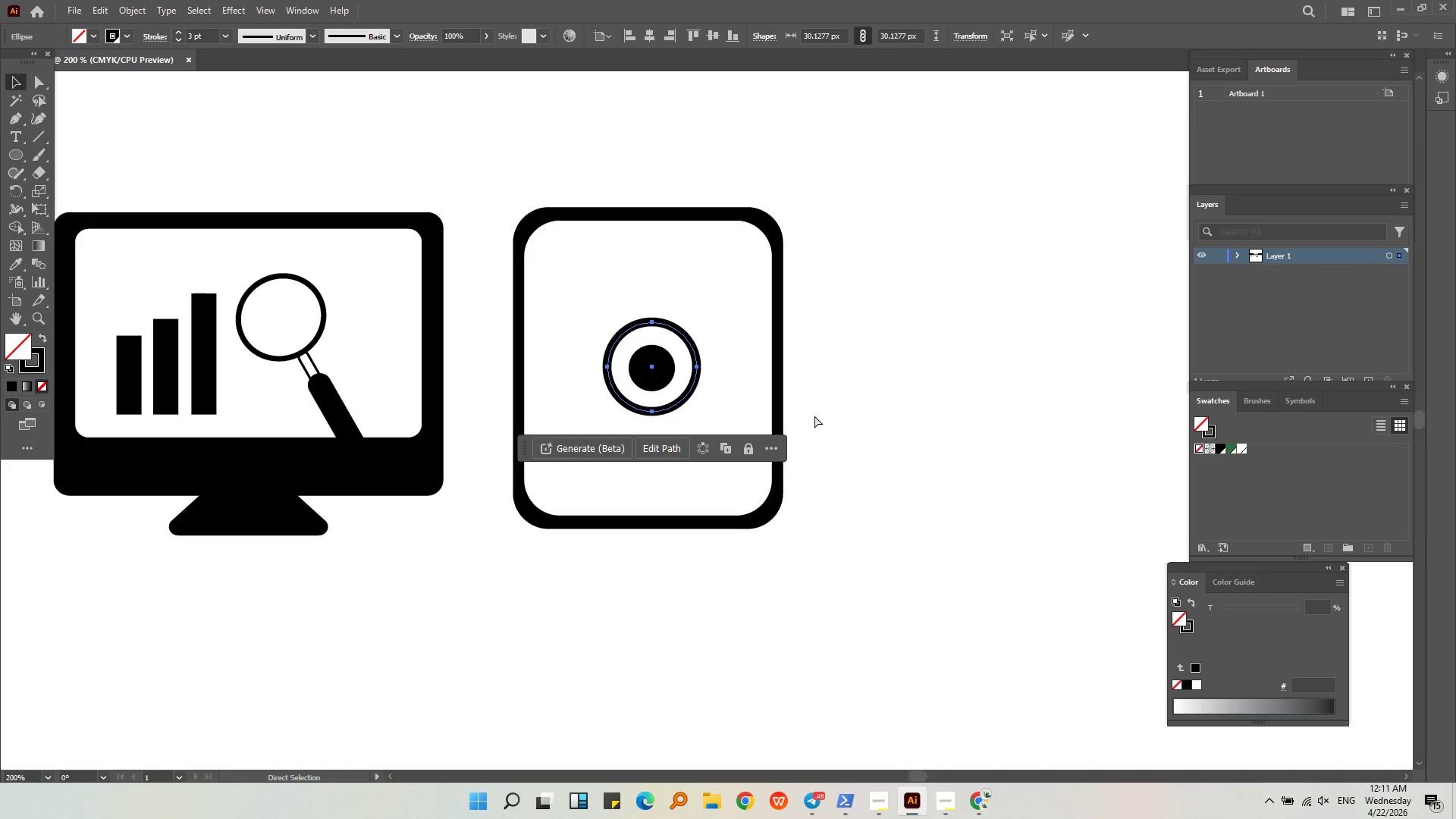 
key(Control+Z)
 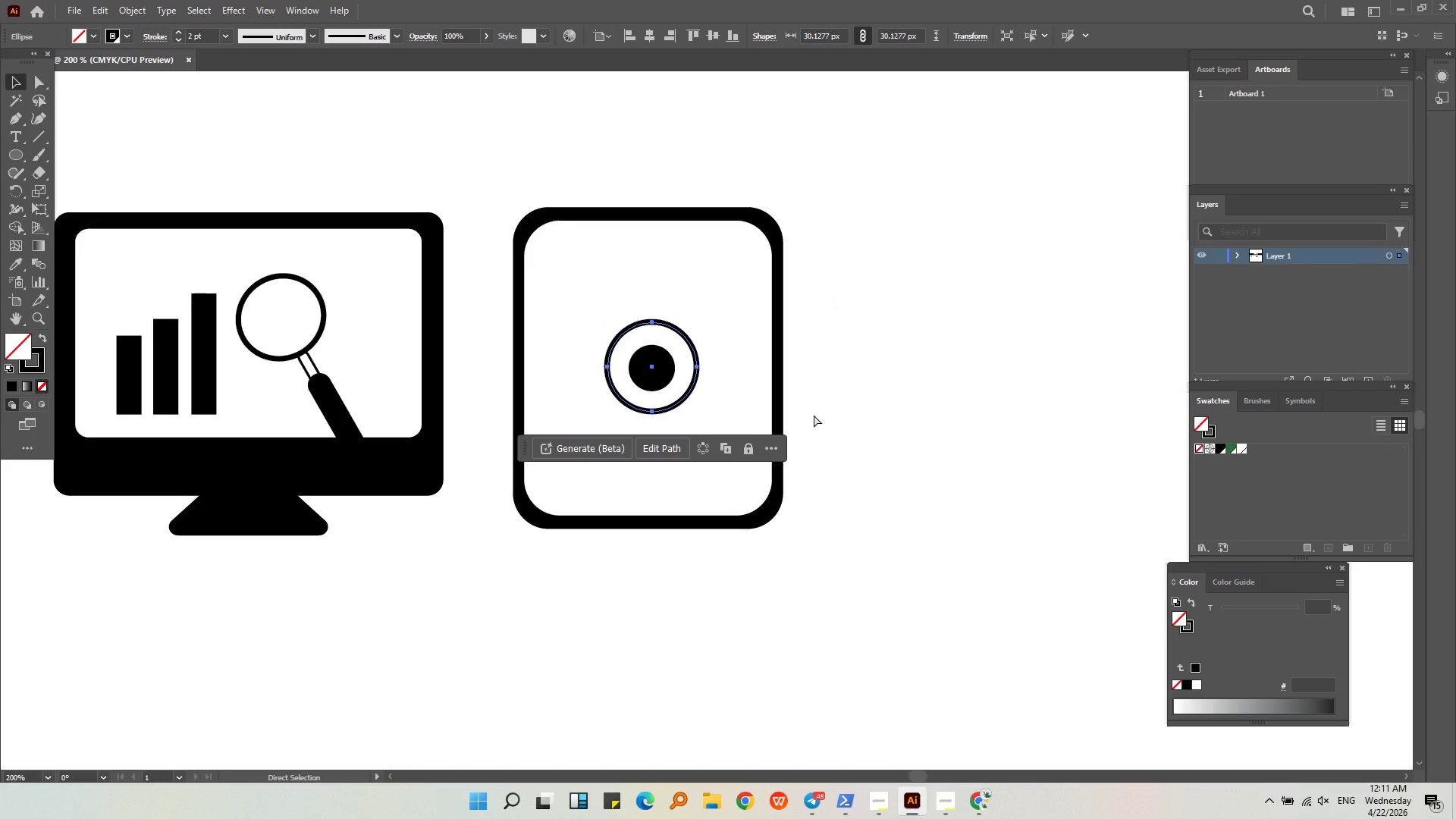 
key(Control+Z)
 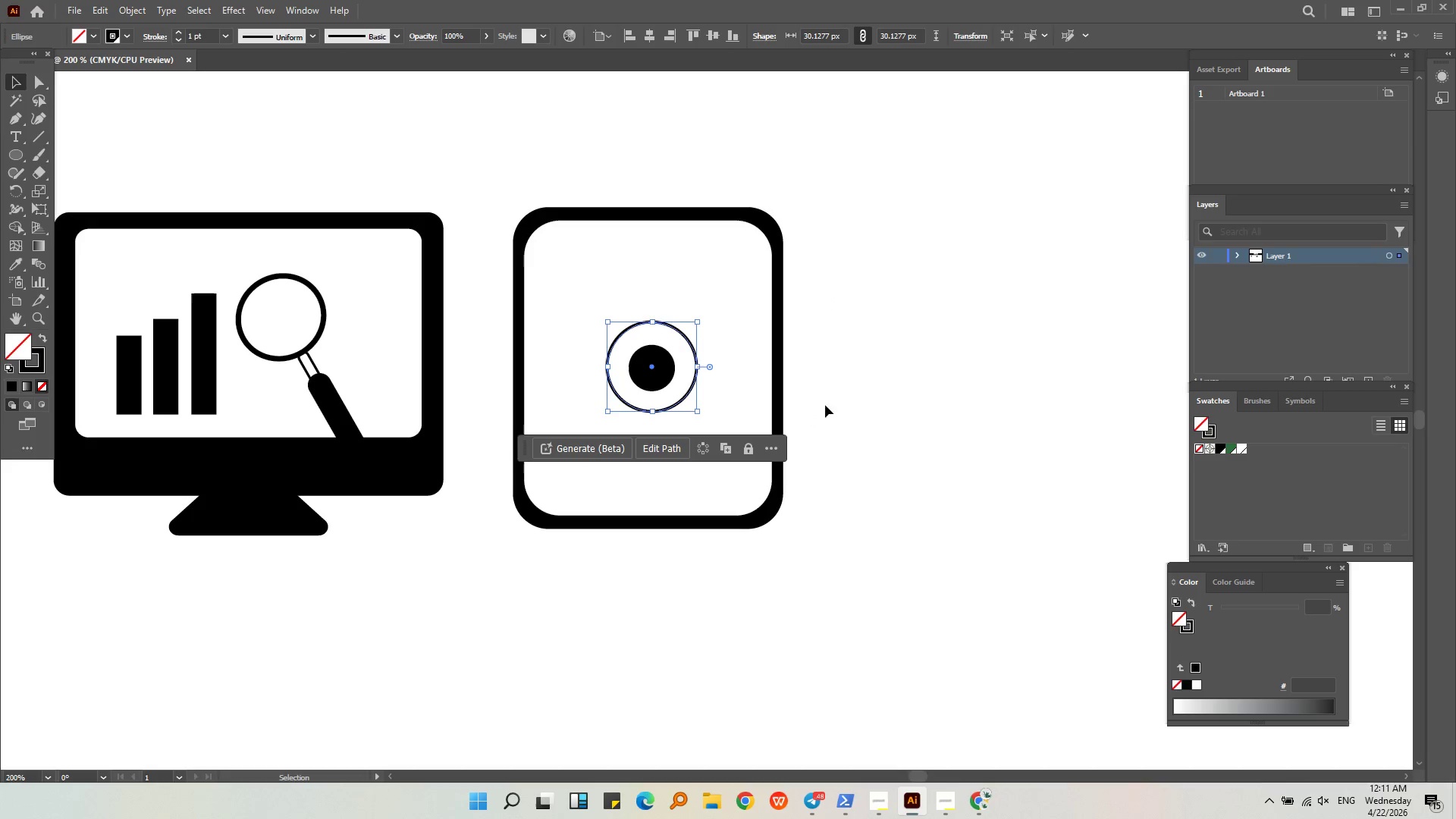 
left_click([839, 399])
 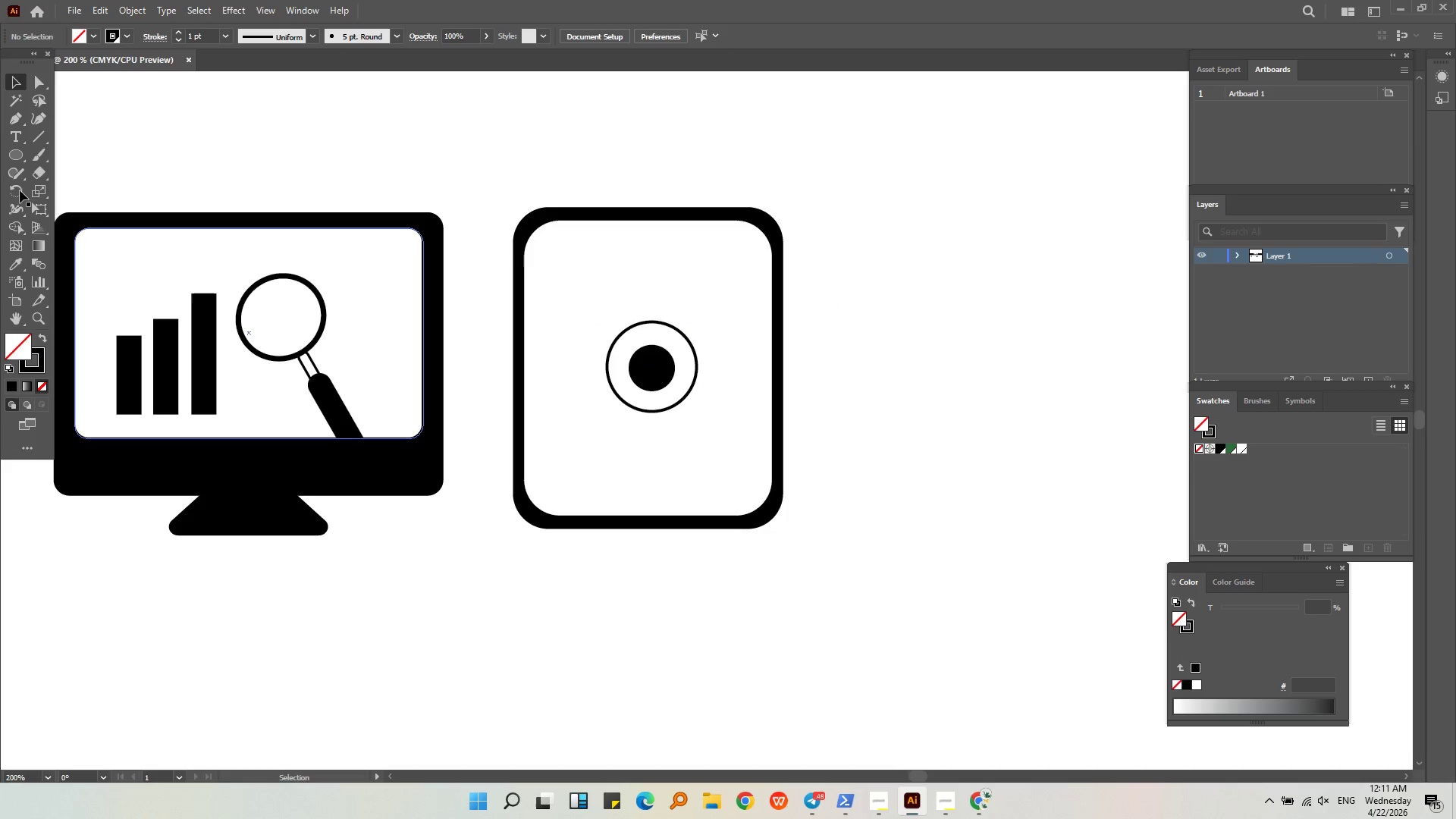 
left_click_drag(start_coordinate=[6, 153], to_coordinate=[49, 155])
 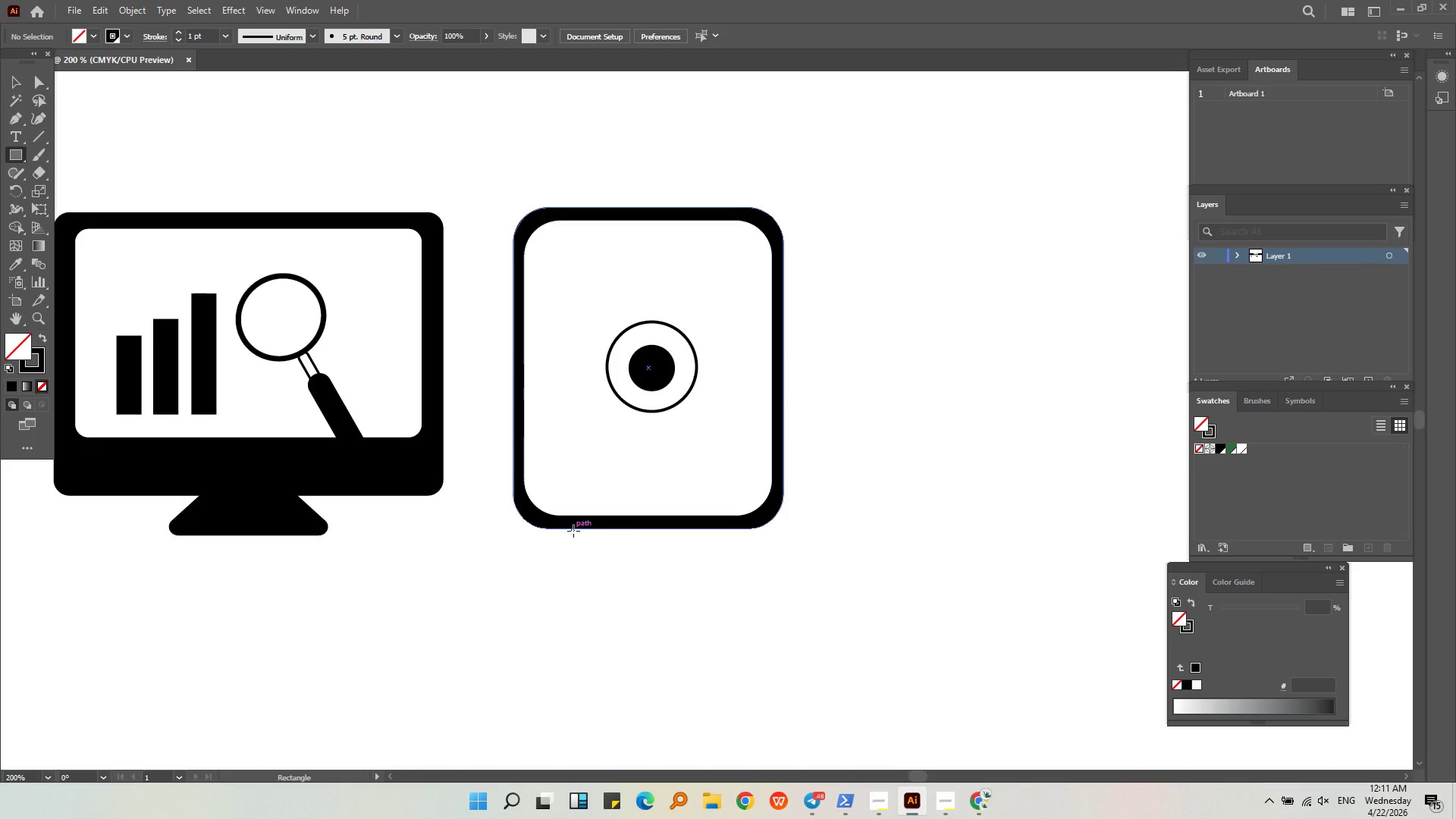 
left_click_drag(start_coordinate=[574, 530], to_coordinate=[599, 553])
 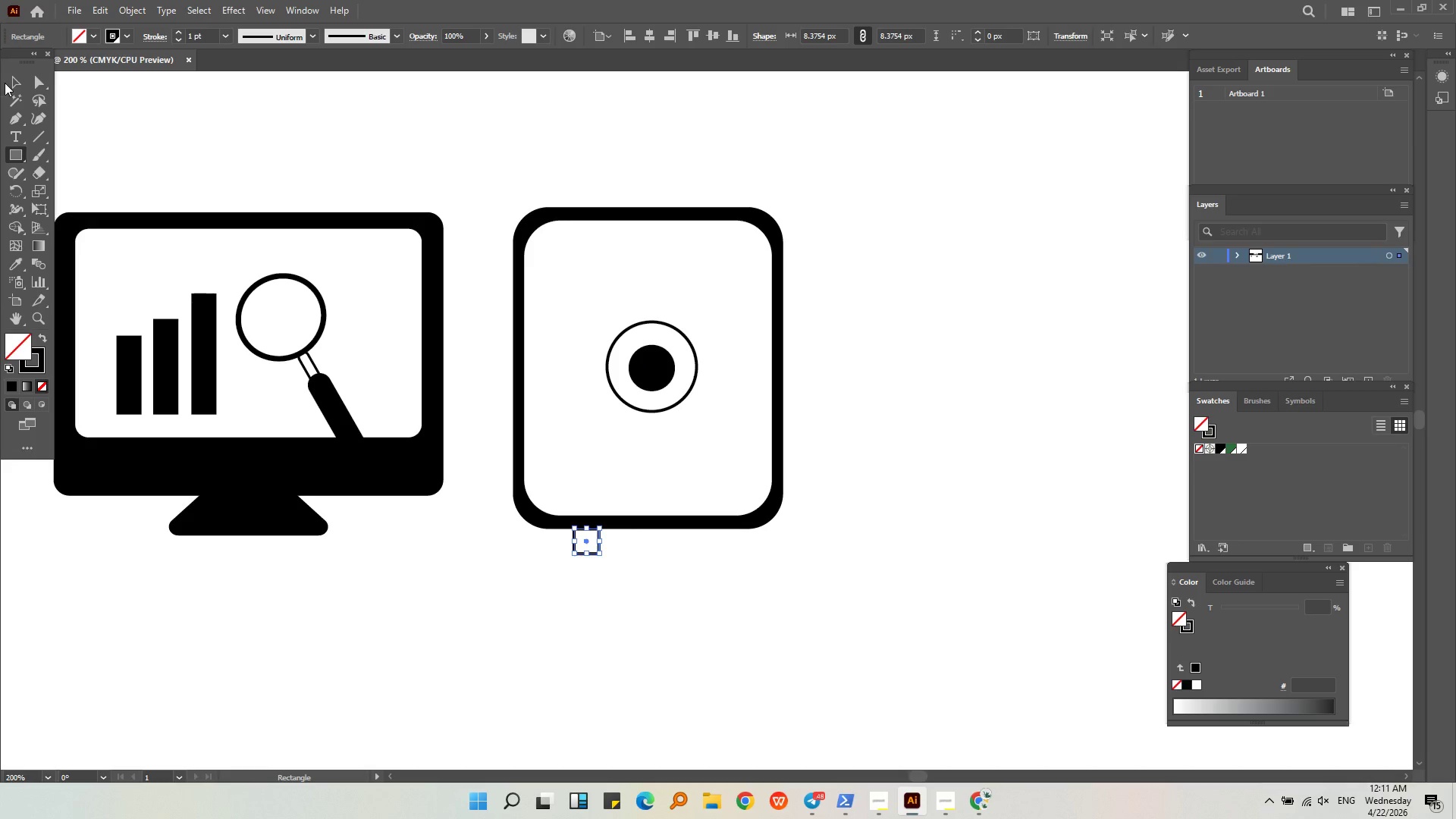 
left_click([10, 83])
 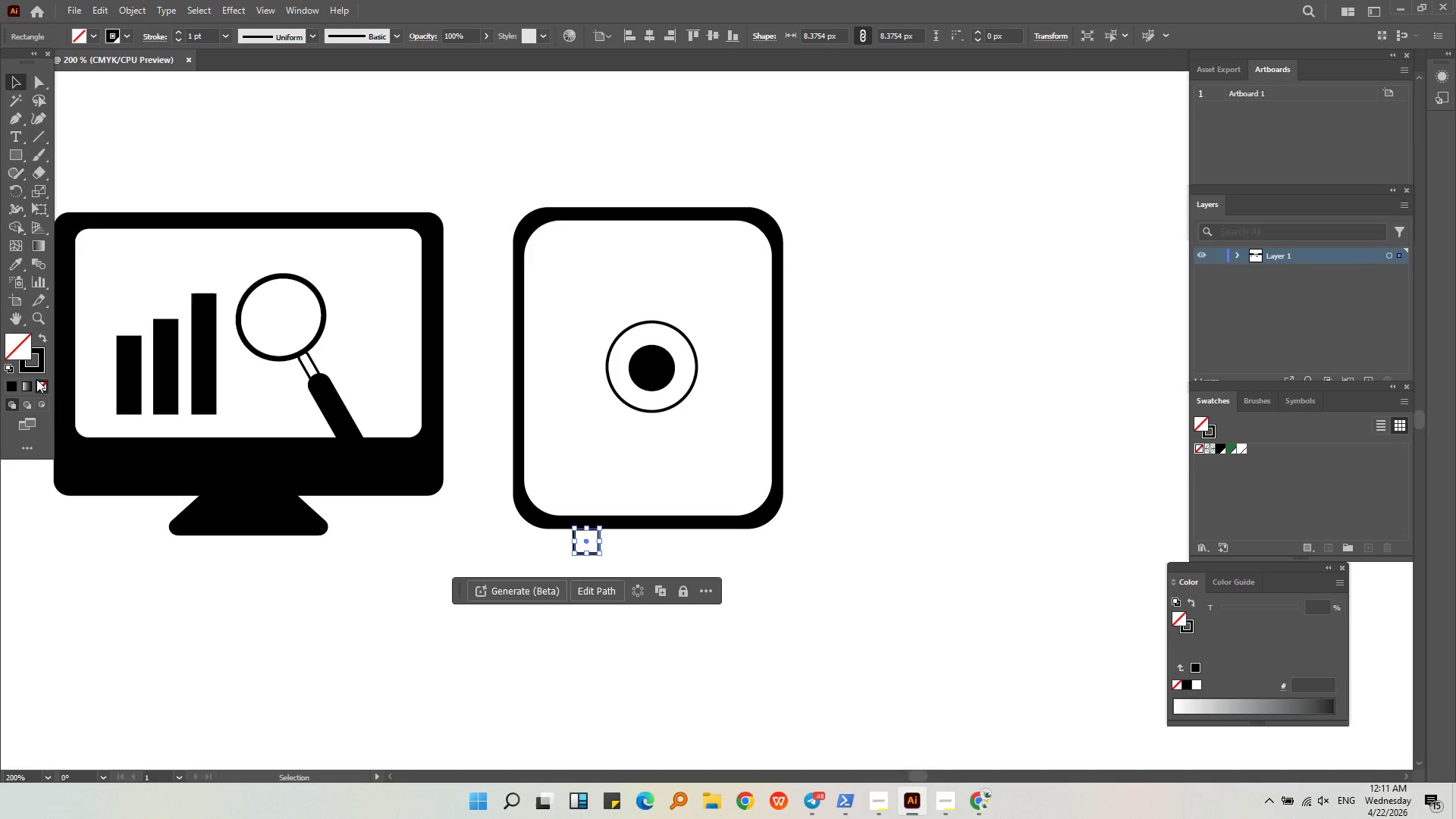 
left_click_drag(start_coordinate=[36, 369], to_coordinate=[33, 359])
 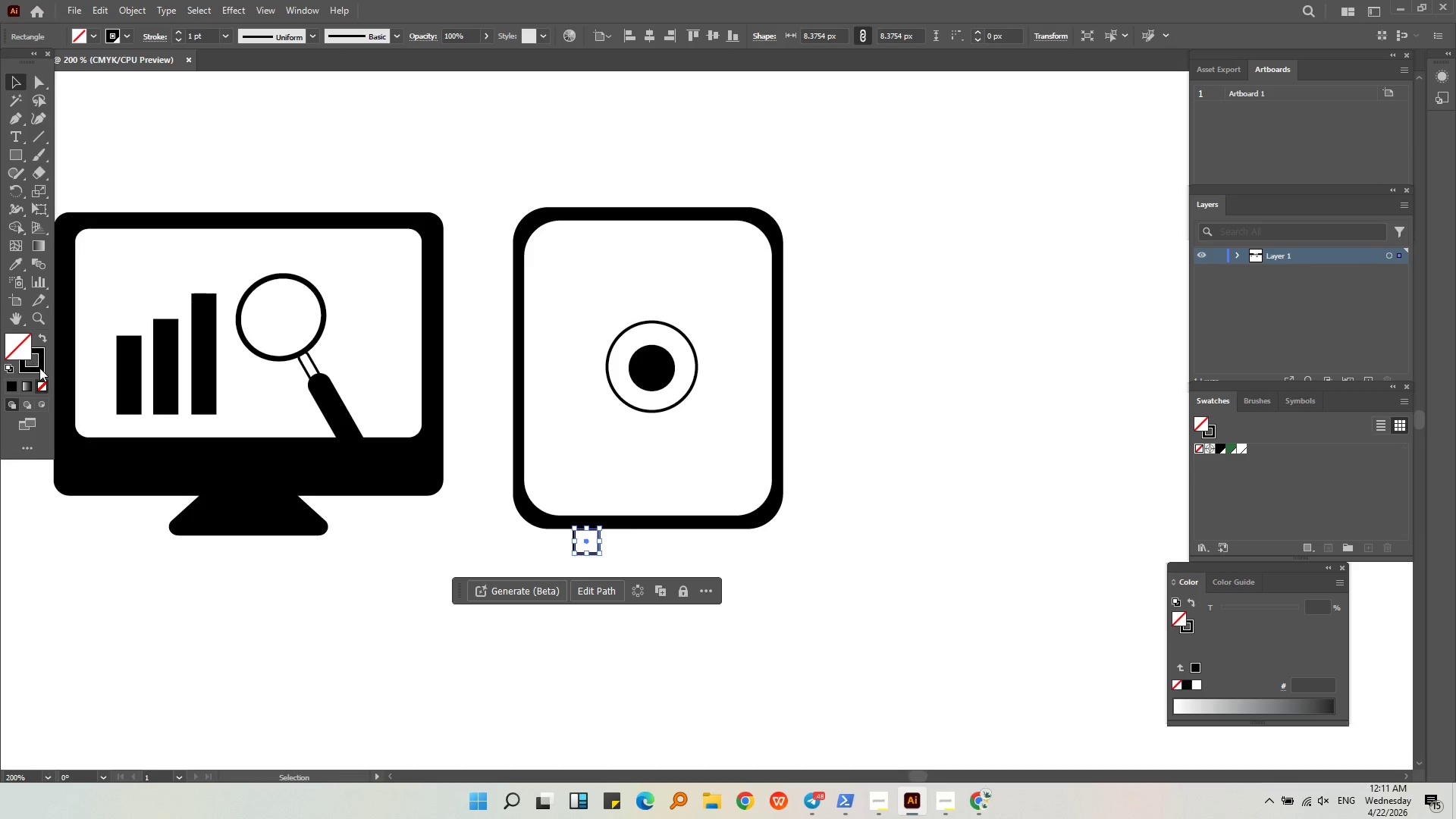 
left_click_drag(start_coordinate=[40, 368], to_coordinate=[29, 360])
 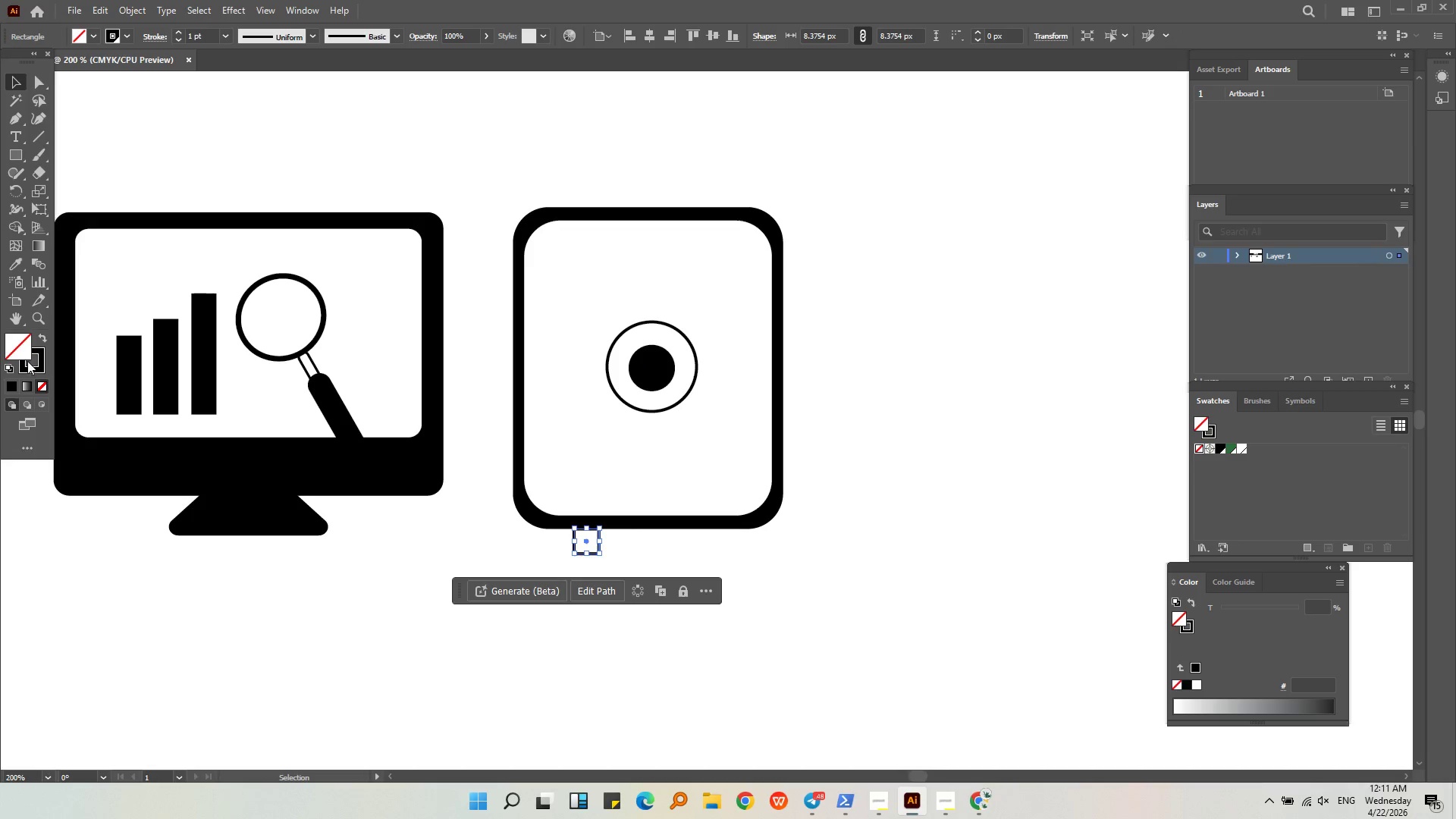 
left_click_drag(start_coordinate=[30, 362], to_coordinate=[22, 359])
 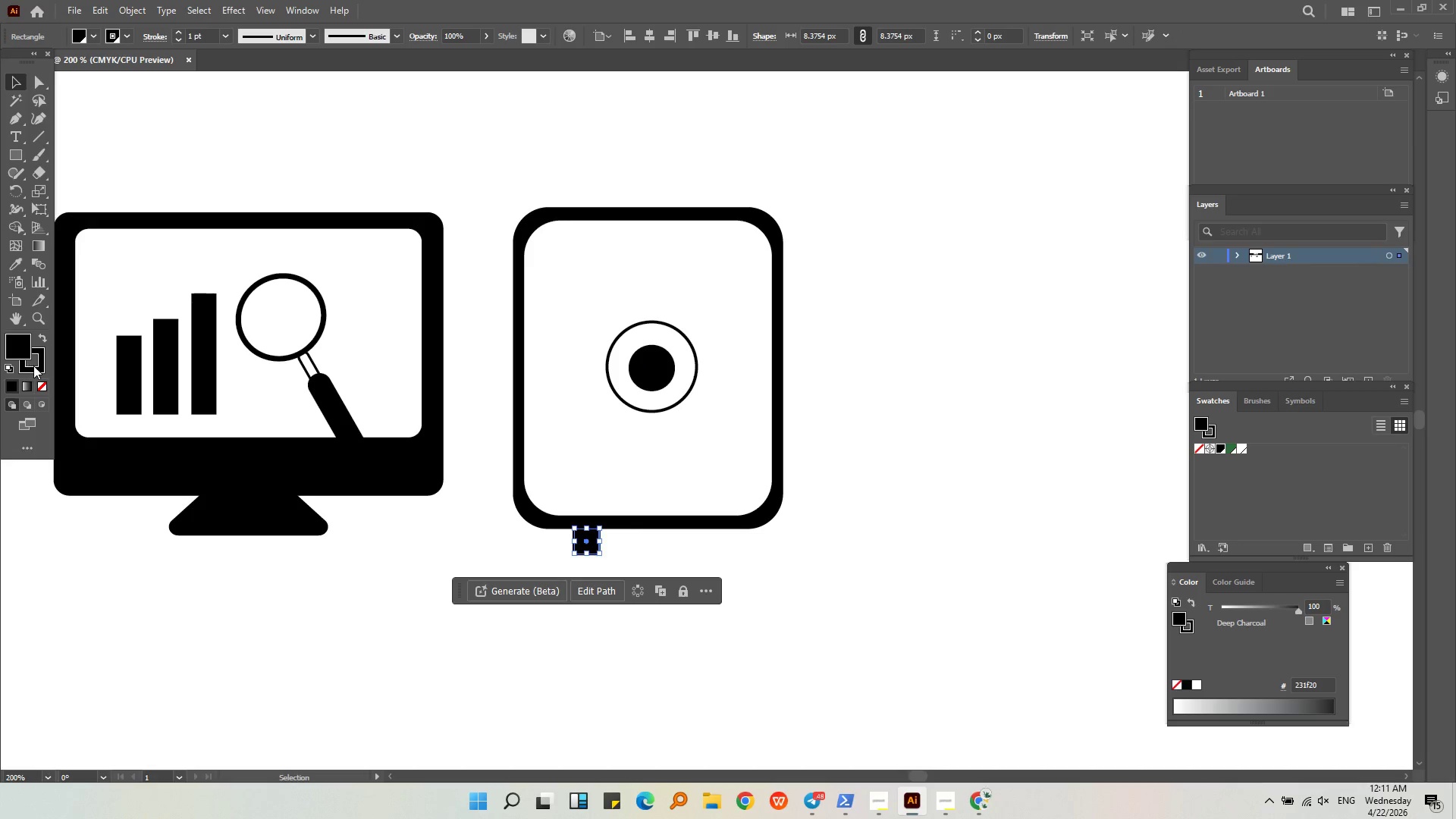 
left_click([34, 366])
 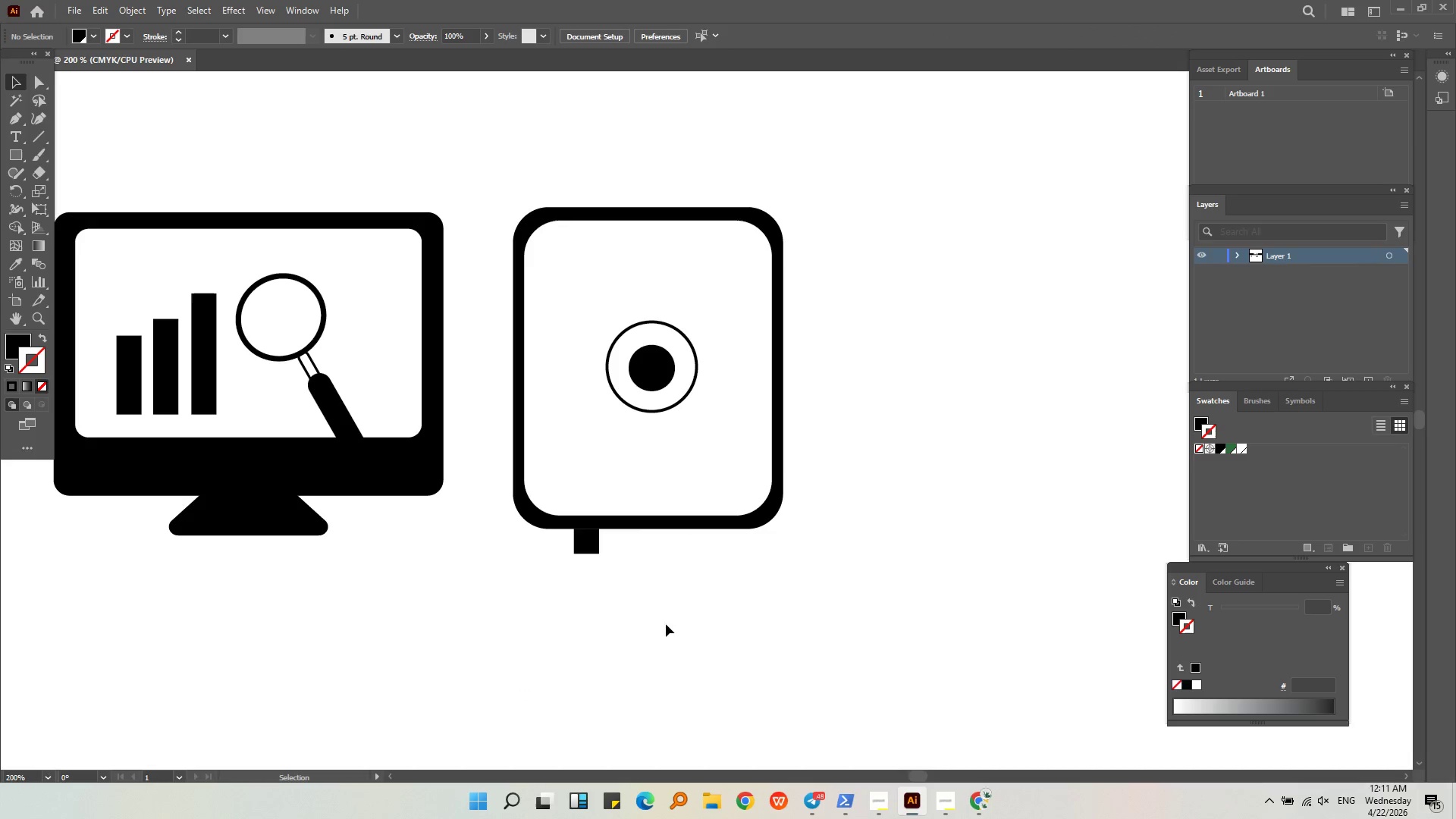 
left_click([579, 547])
 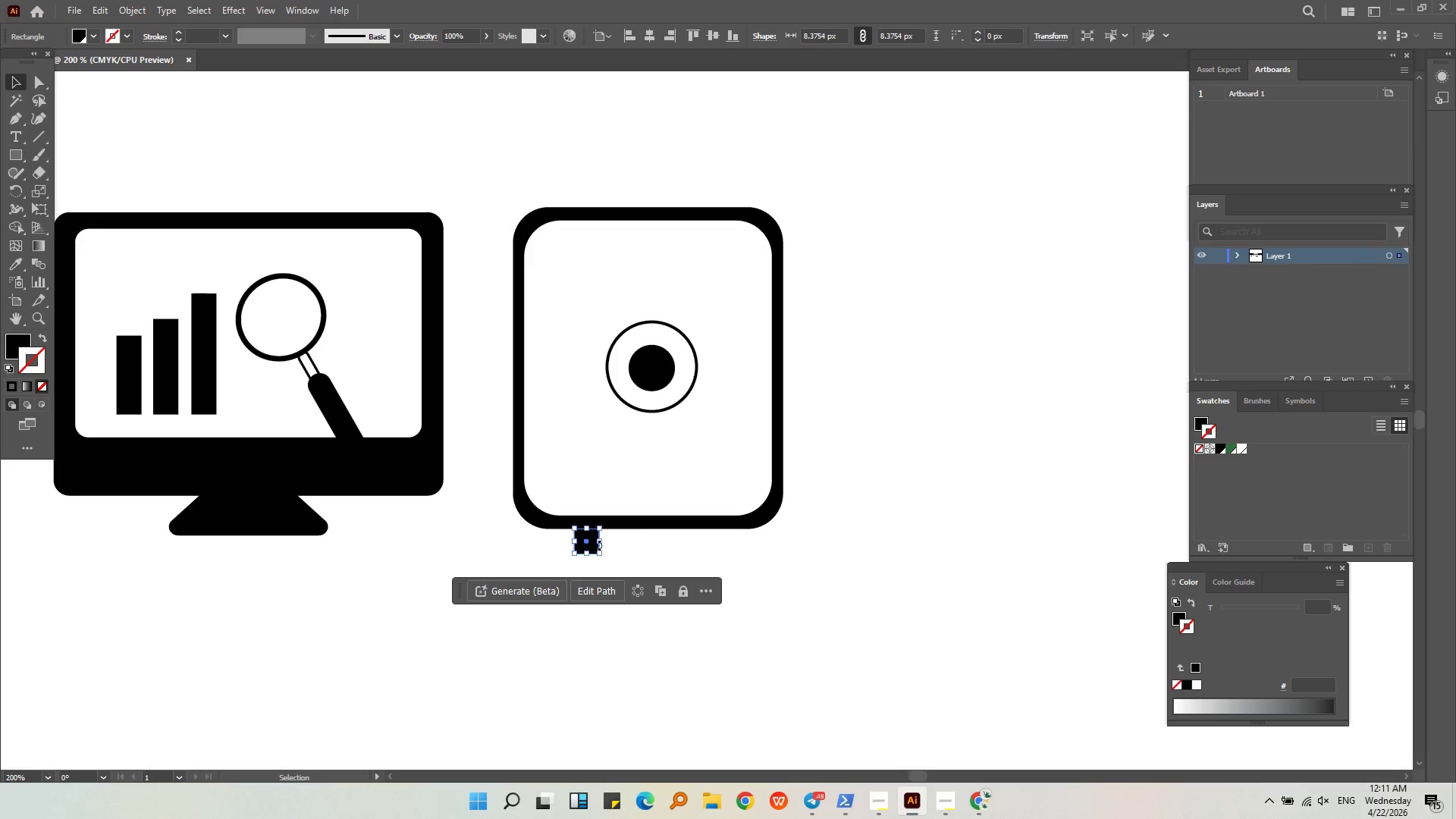 
hold_key(key=AltLeft, duration=0.33)
 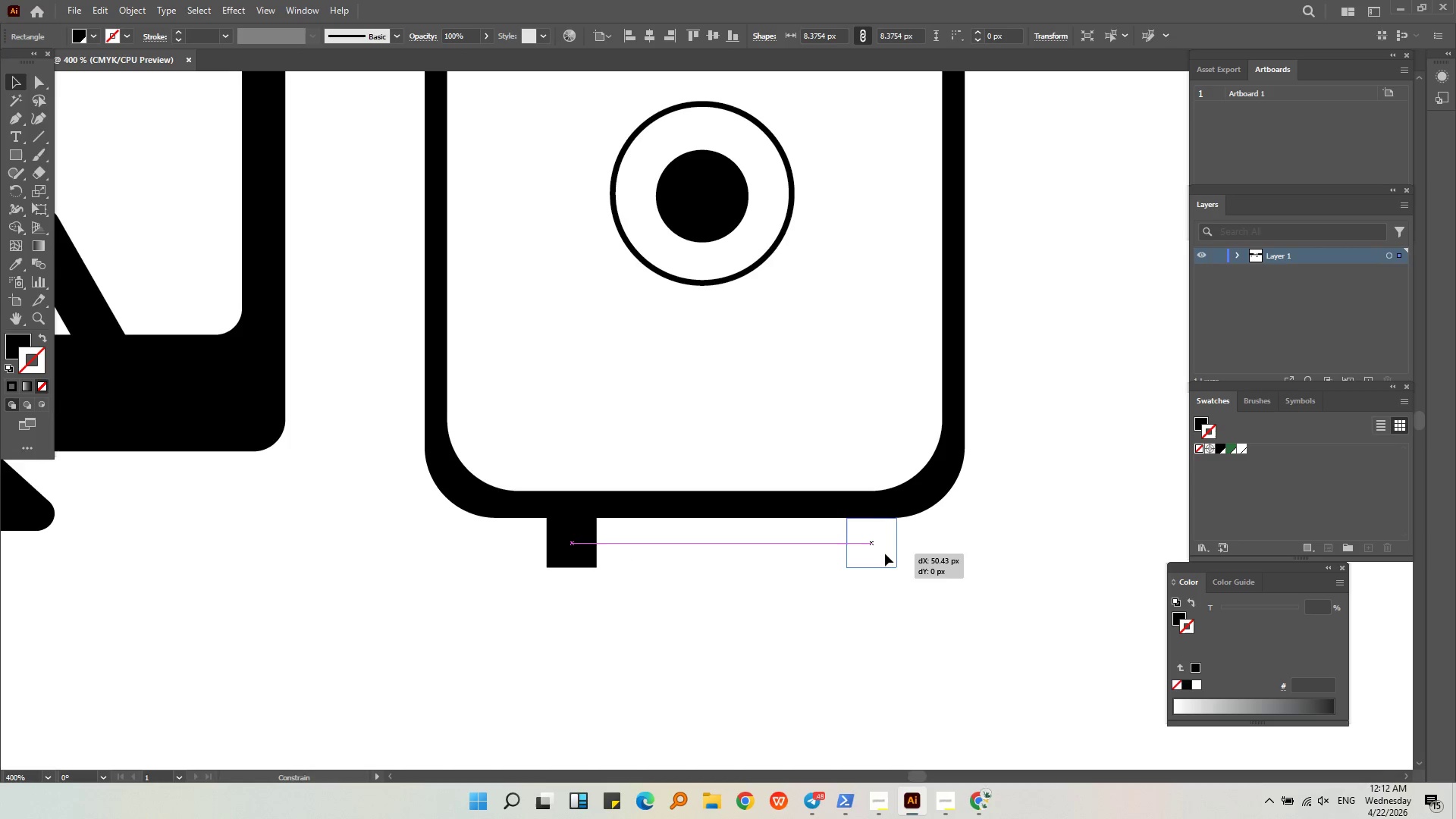 
left_click_drag(start_coordinate=[585, 547], to_coordinate=[830, 555])
 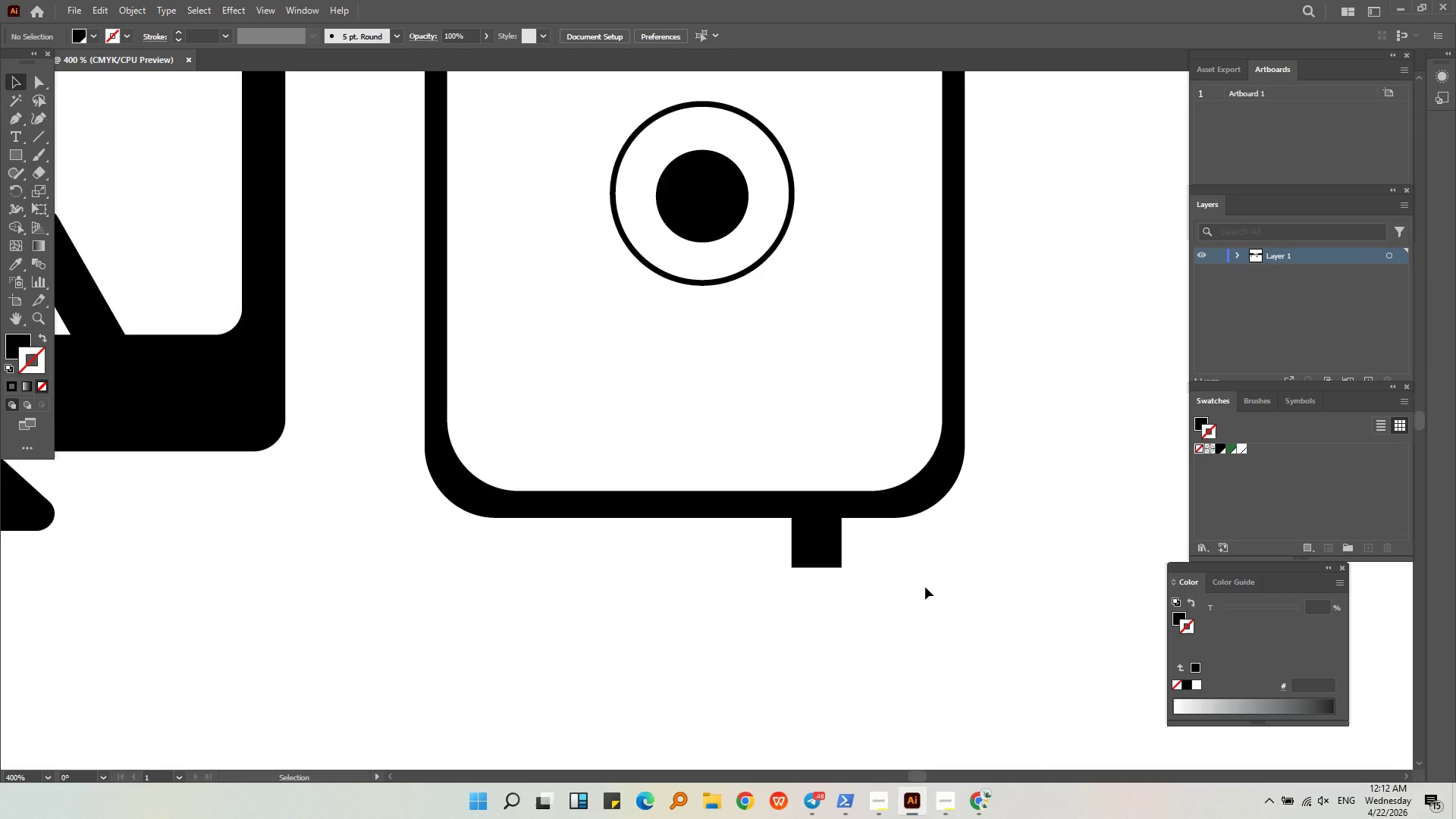 
hold_key(key=ShiftLeft, duration=1.34)
 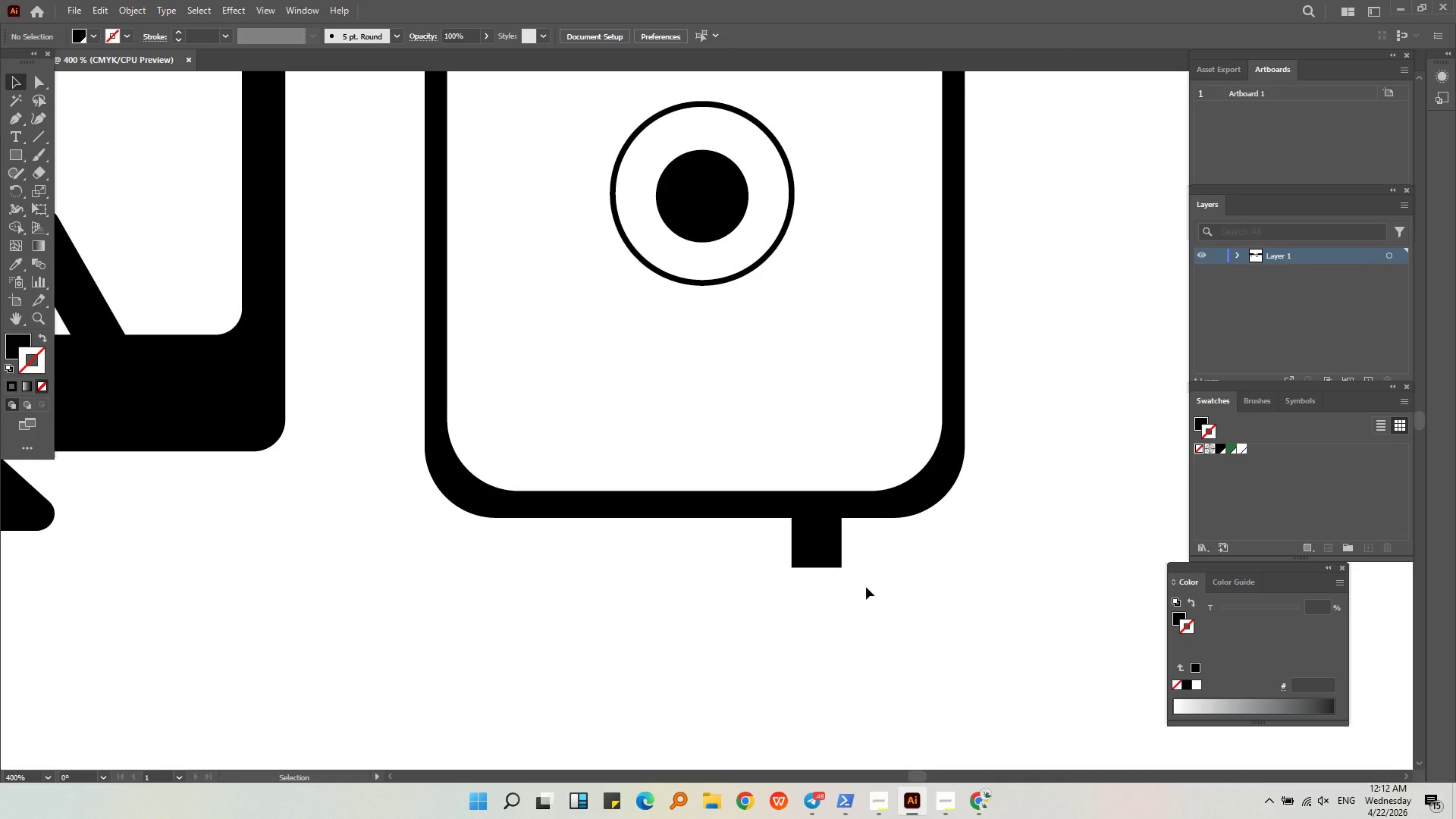 
scroll: coordinate [600, 545], scroll_direction: up, amount: 2.0
 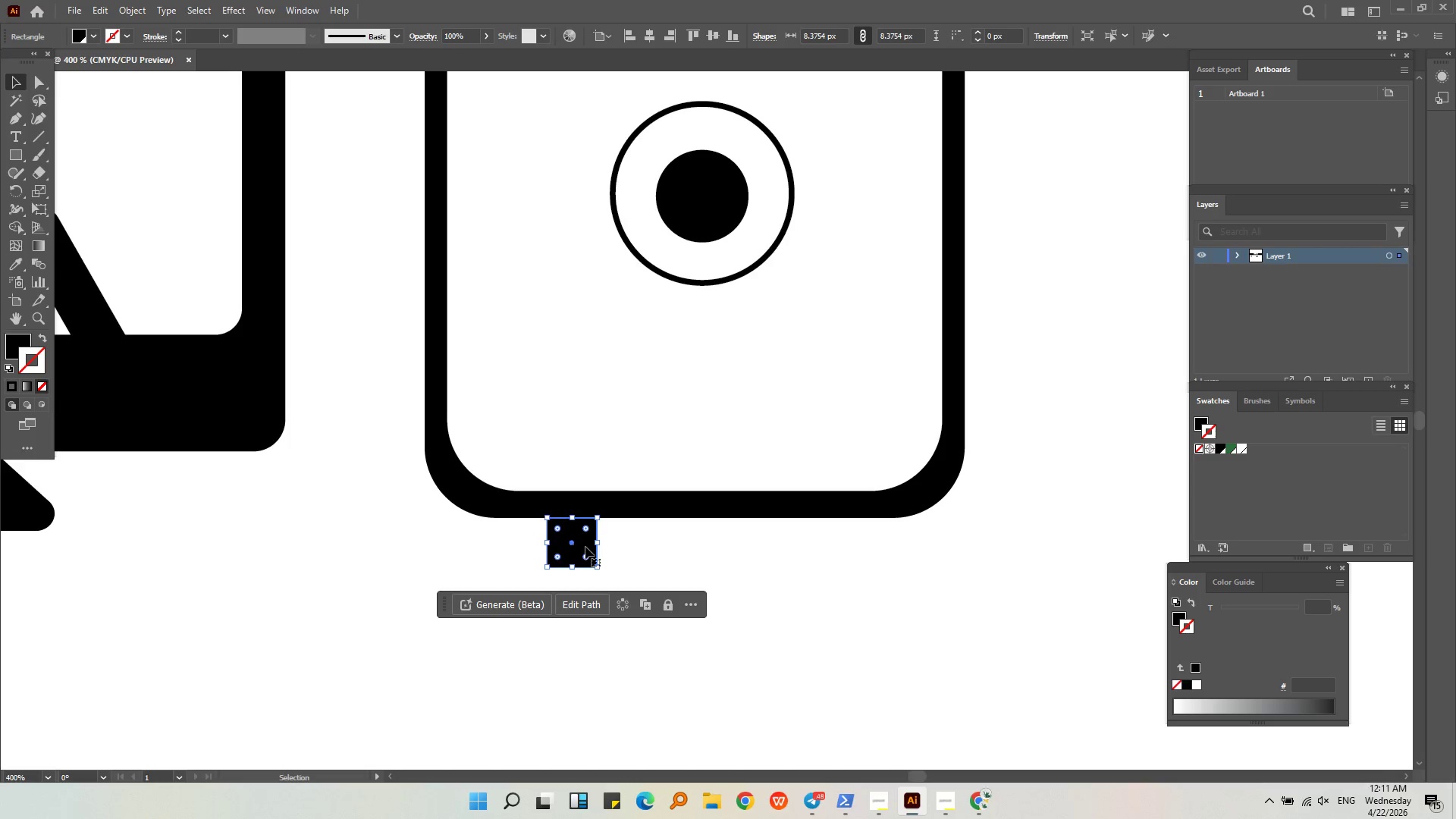 
key(Control+ControlLeft)
 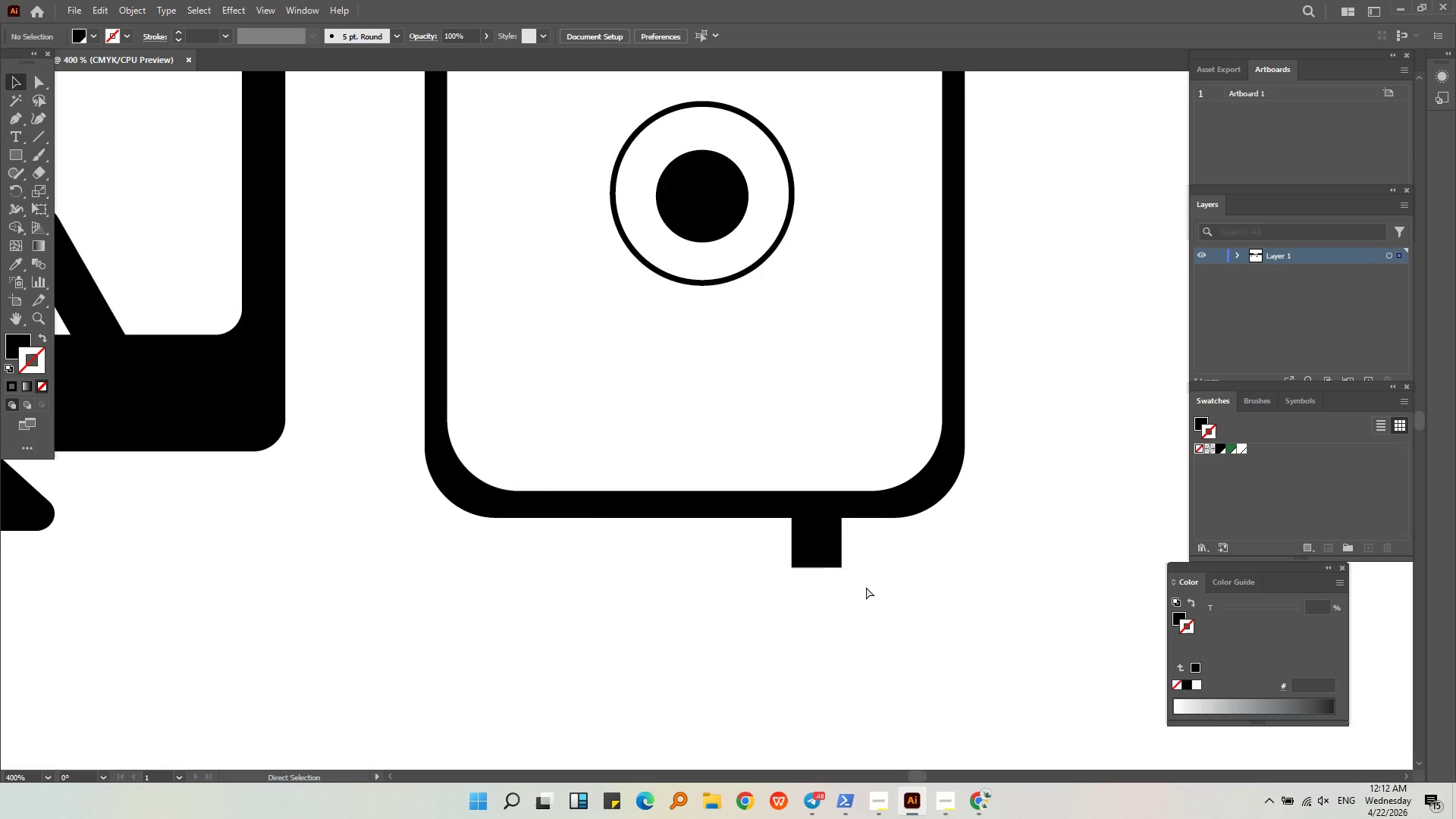 
key(Control+Z)
 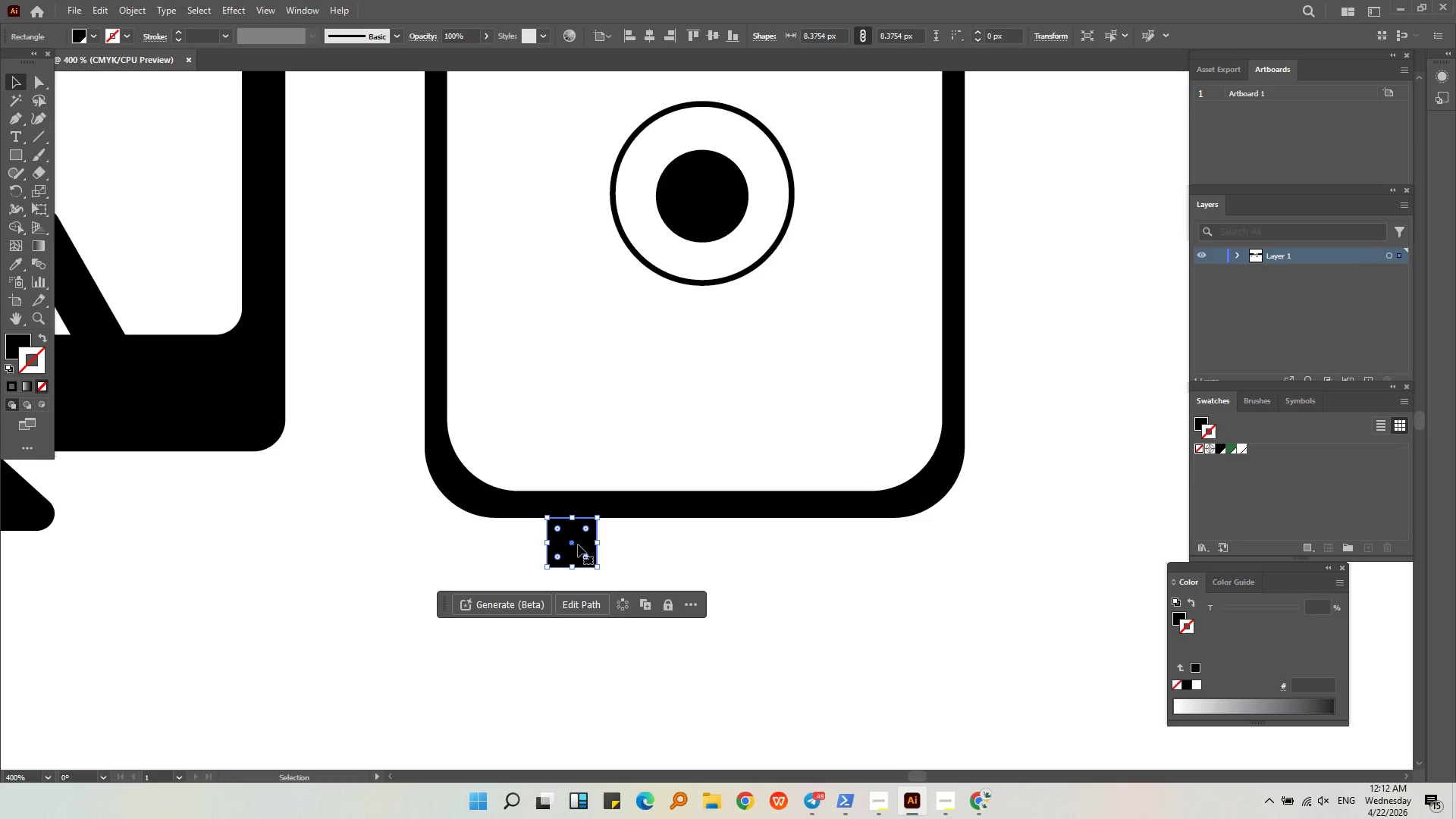 
hold_key(key=AltLeft, duration=1.31)
left_click_drag(start_coordinate=[578, 544], to_coordinate=[812, 546])
 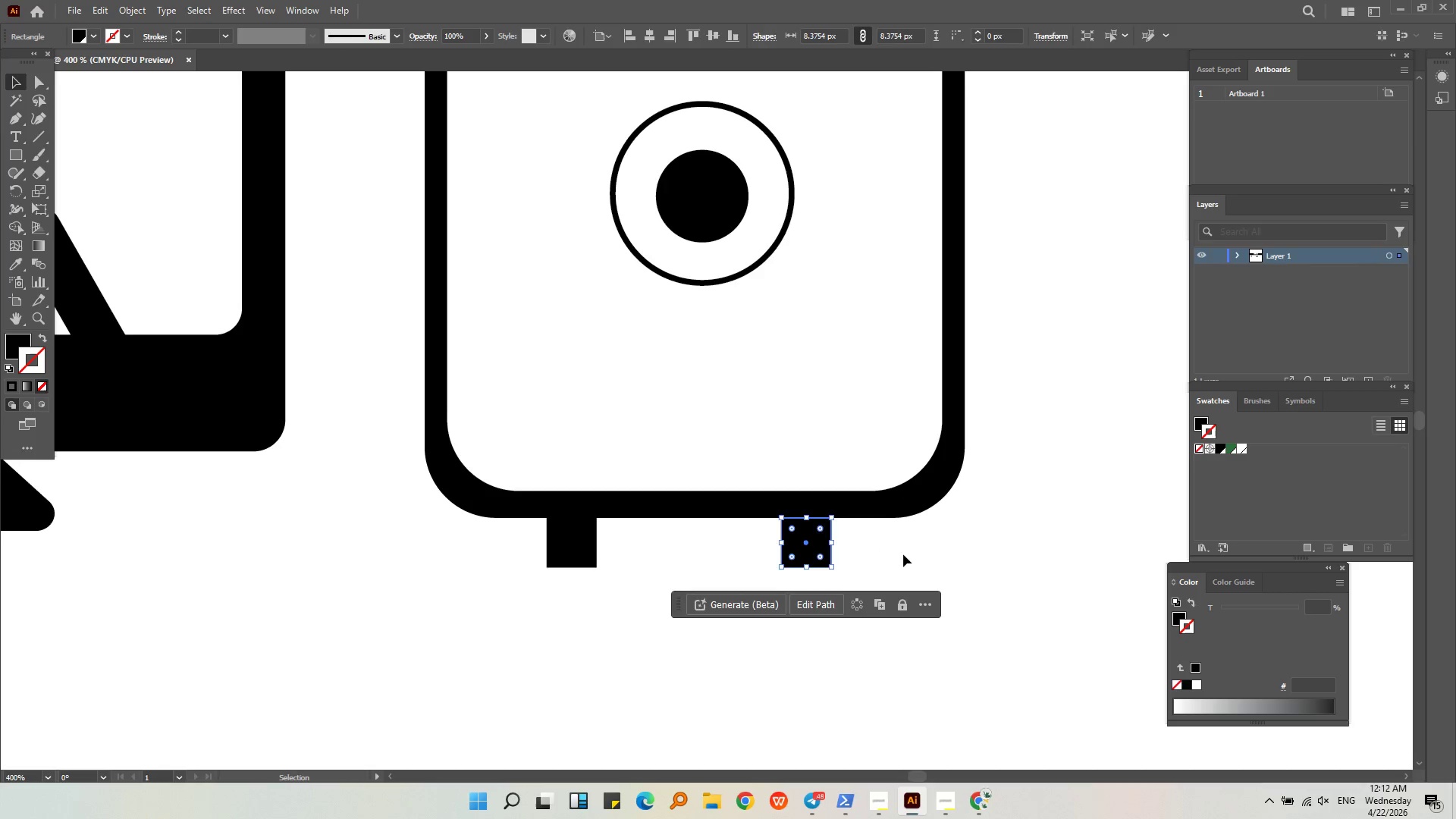 
left_click([903, 554])
 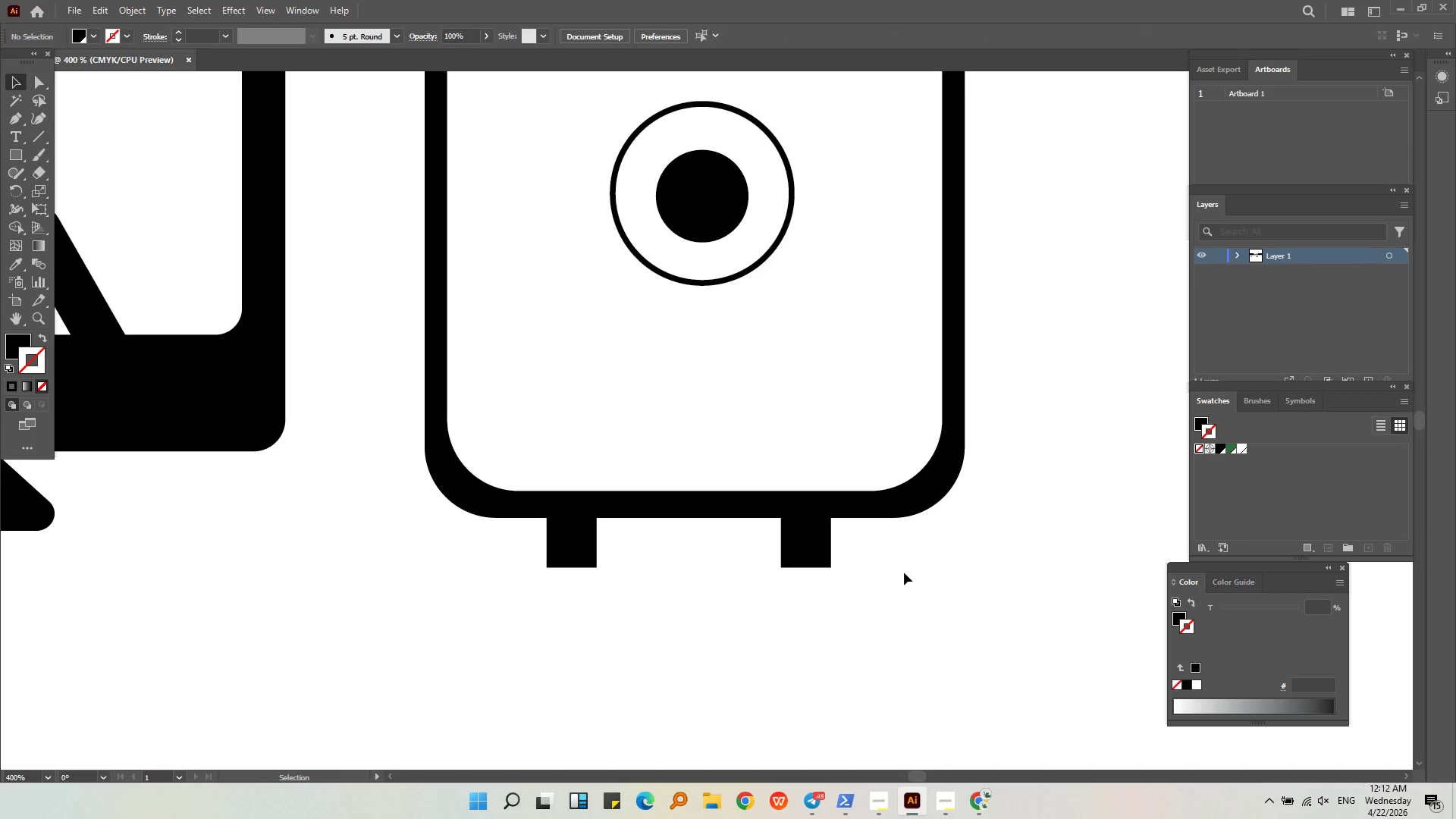 
left_click_drag(start_coordinate=[896, 574], to_coordinate=[431, 529])
 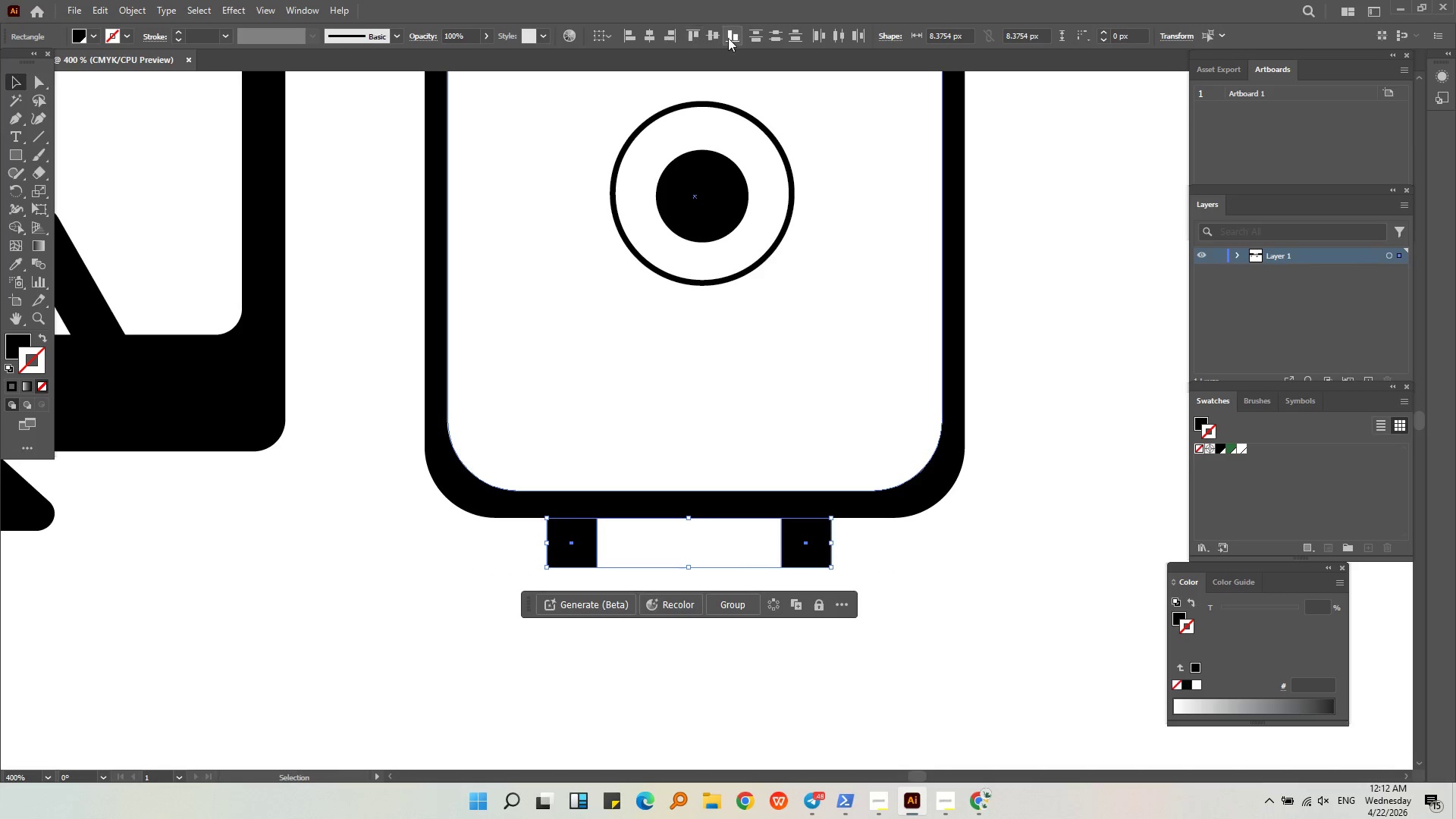 
left_click([698, 42])
 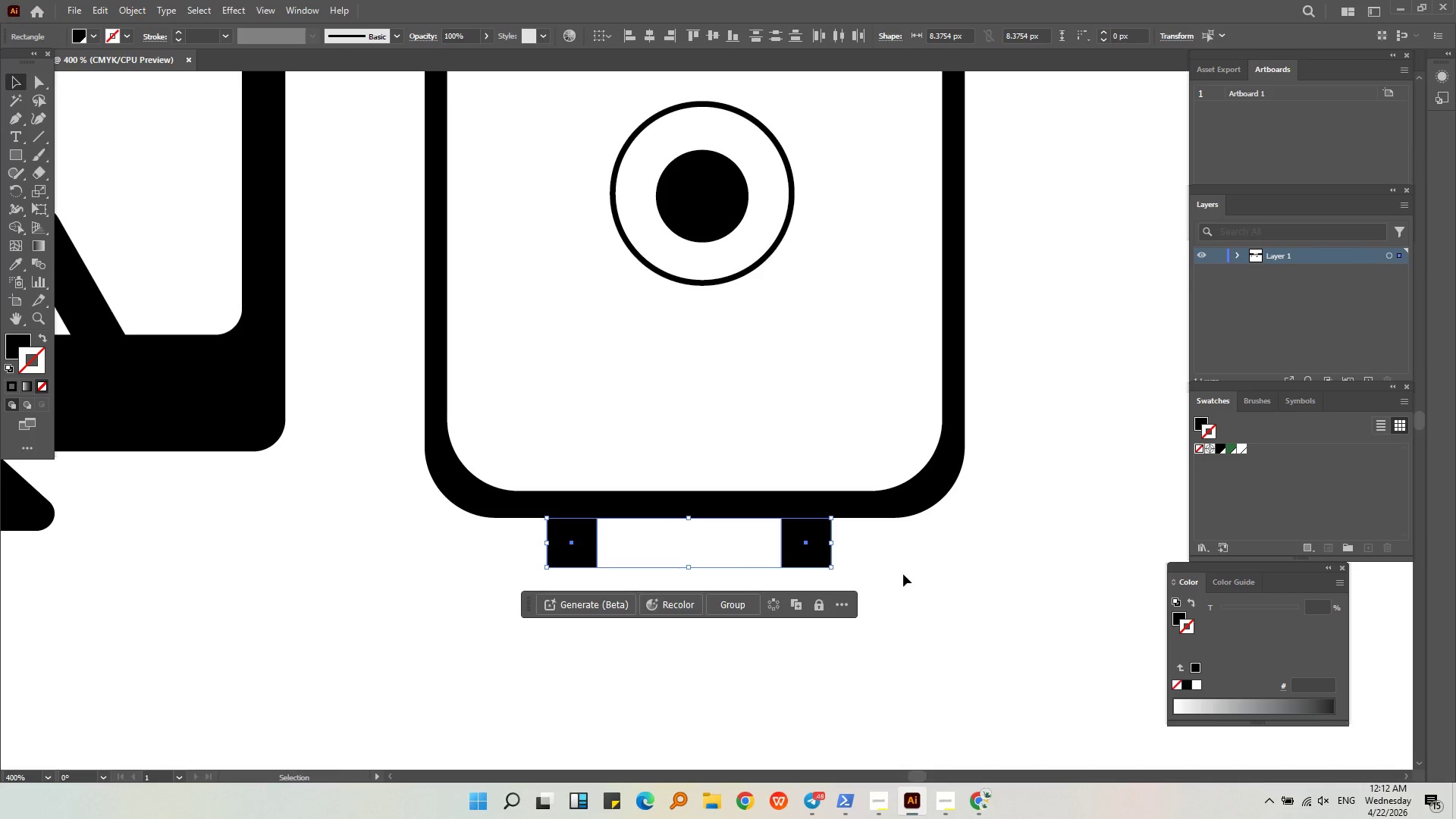 
left_click([902, 572])
 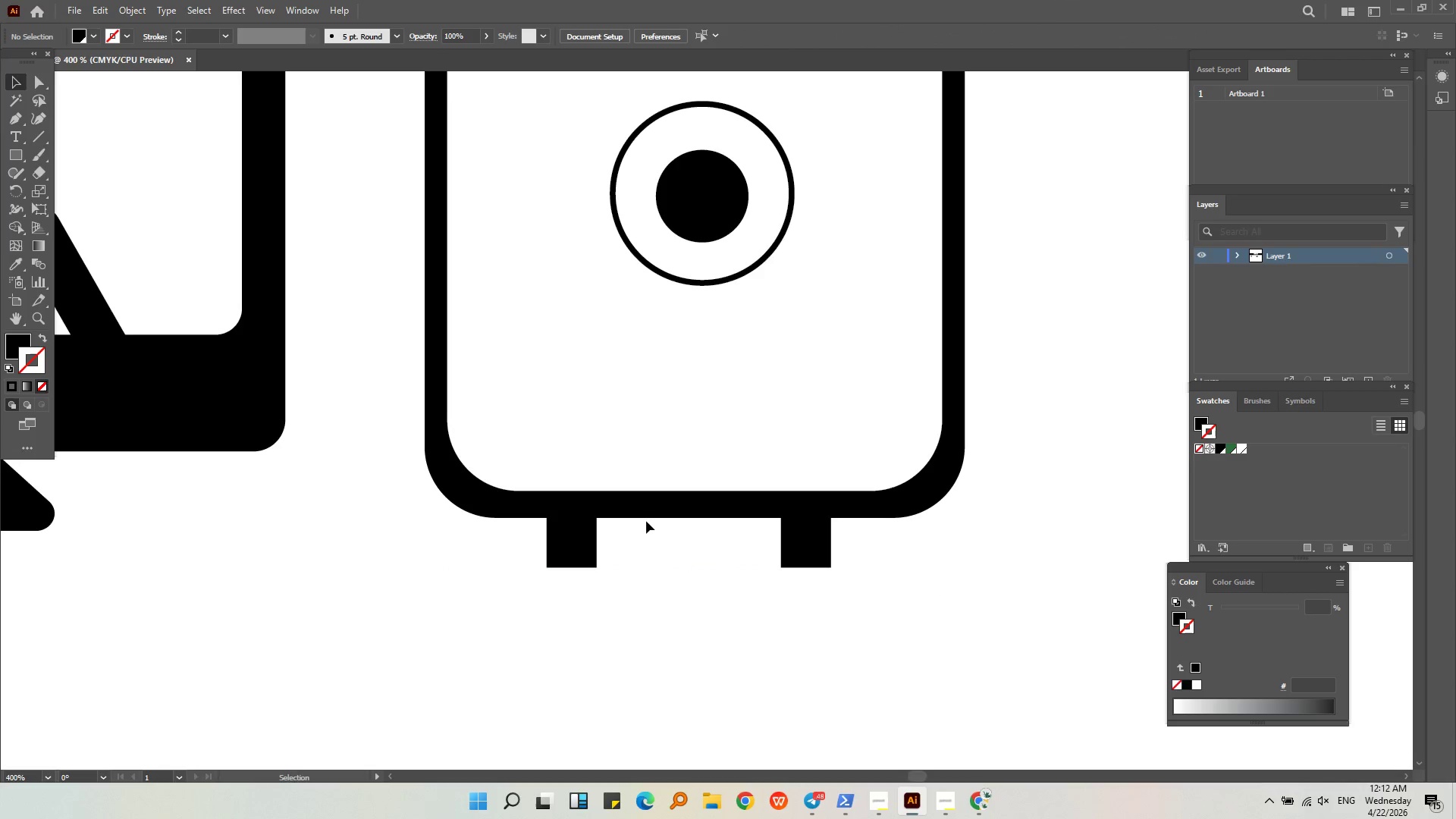 
key(Space)
 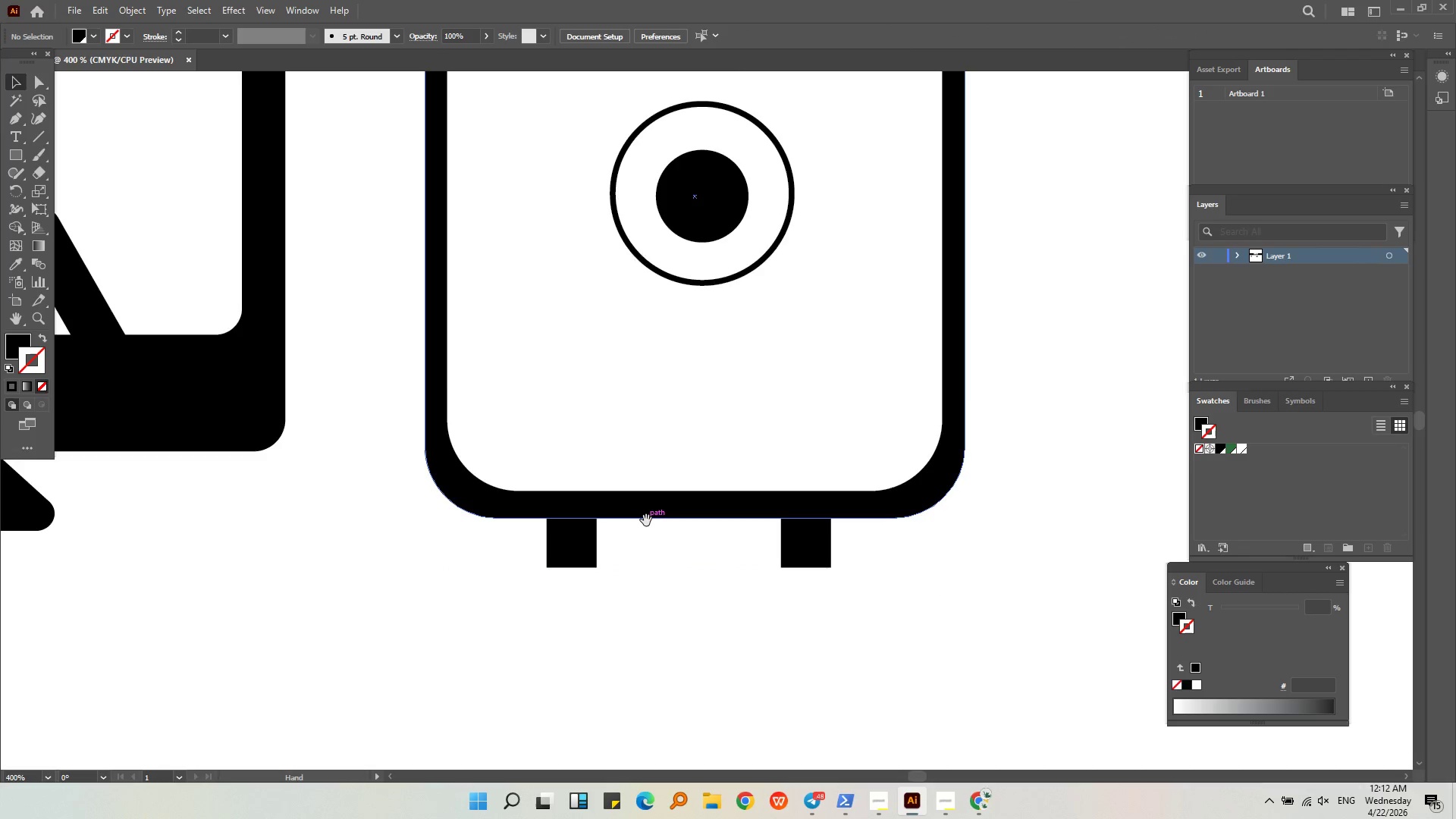 
left_click([866, 534])
 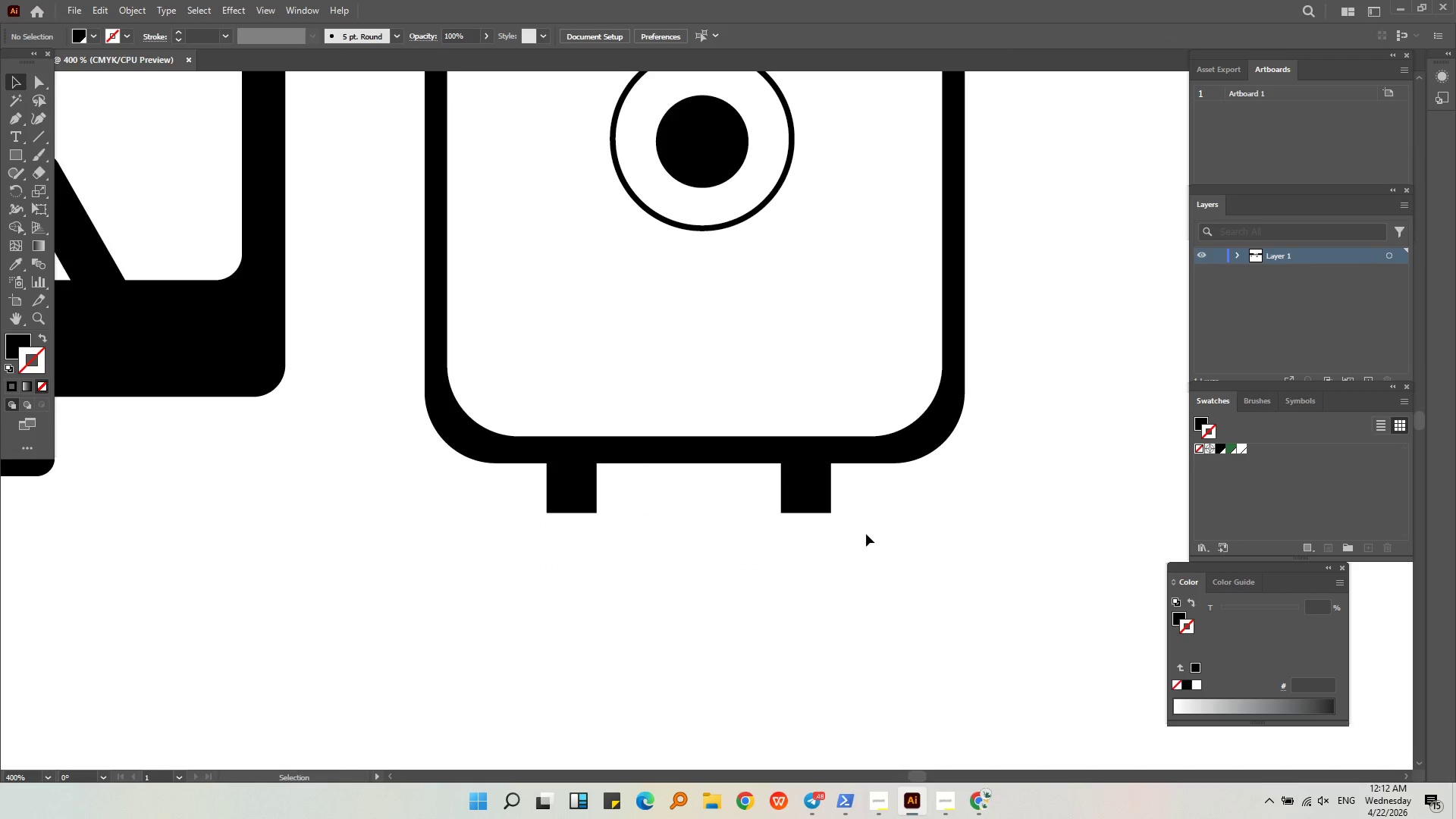 
scroll: coordinate [646, 520], scroll_direction: down, amount: 3.0
 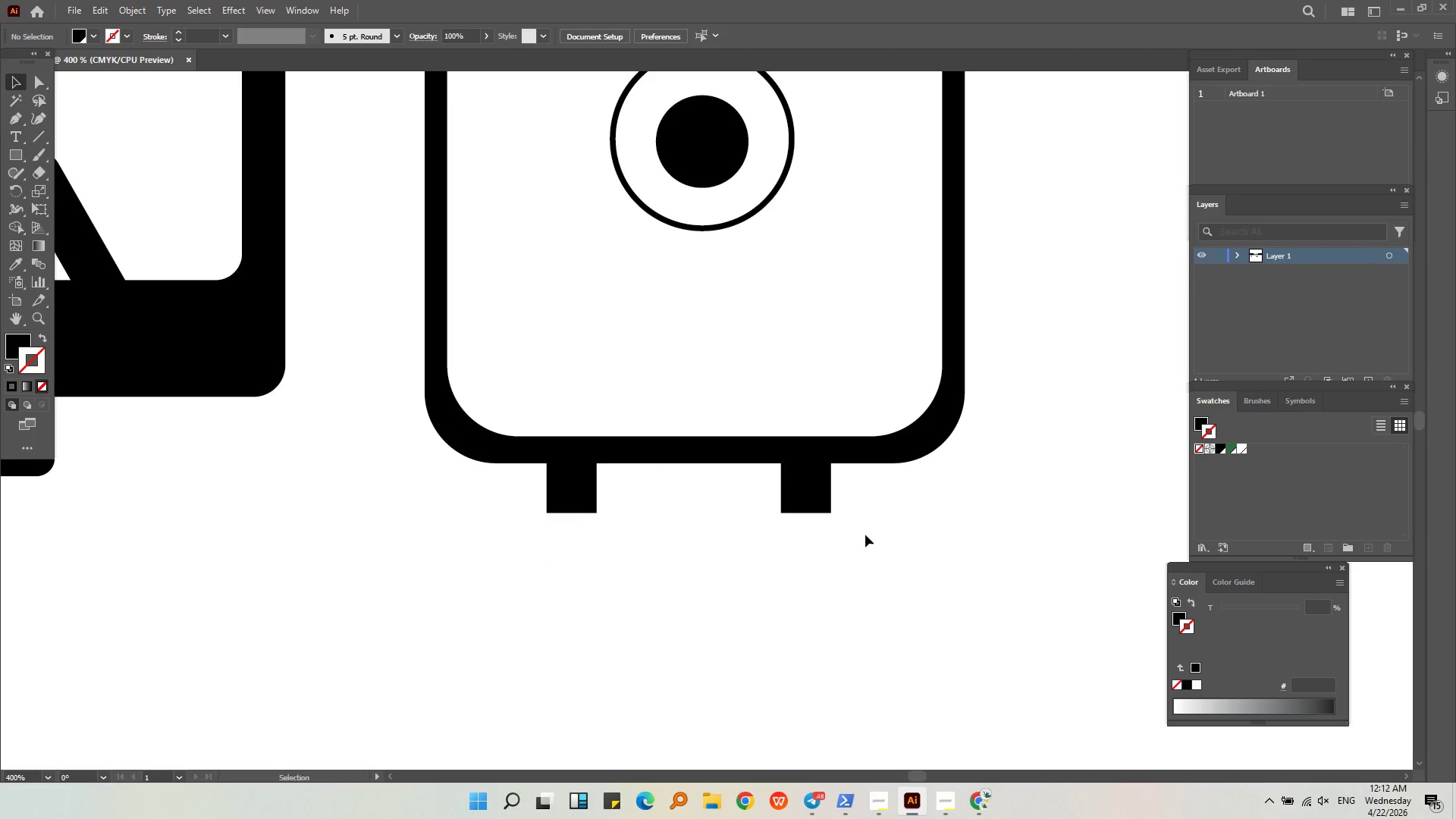 
hold_key(key=AltLeft, duration=0.58)
scroll: coordinate [812, 541], scroll_direction: down, amount: 3.0
 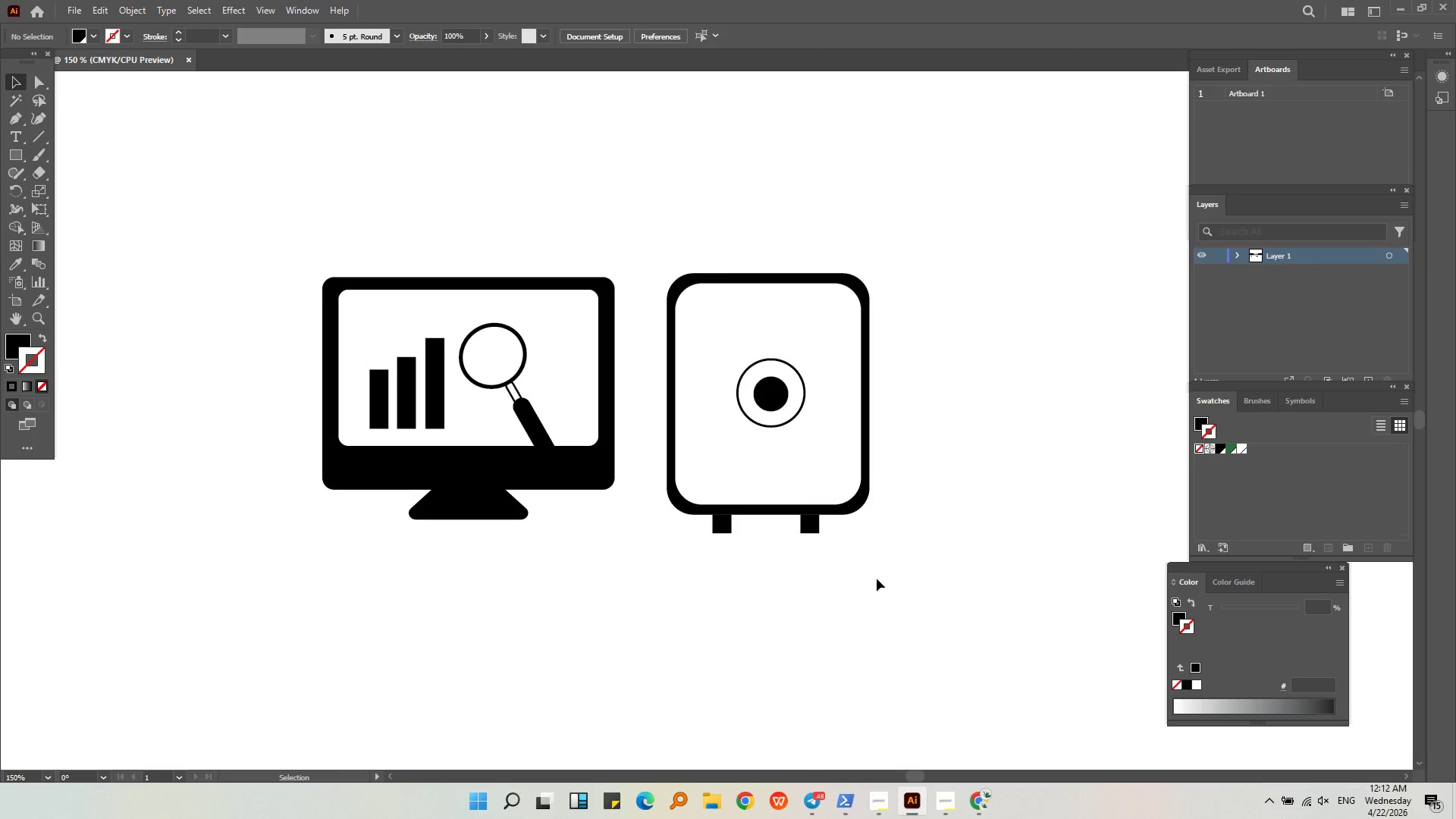 
hold_key(key=AltLeft, duration=0.45)
 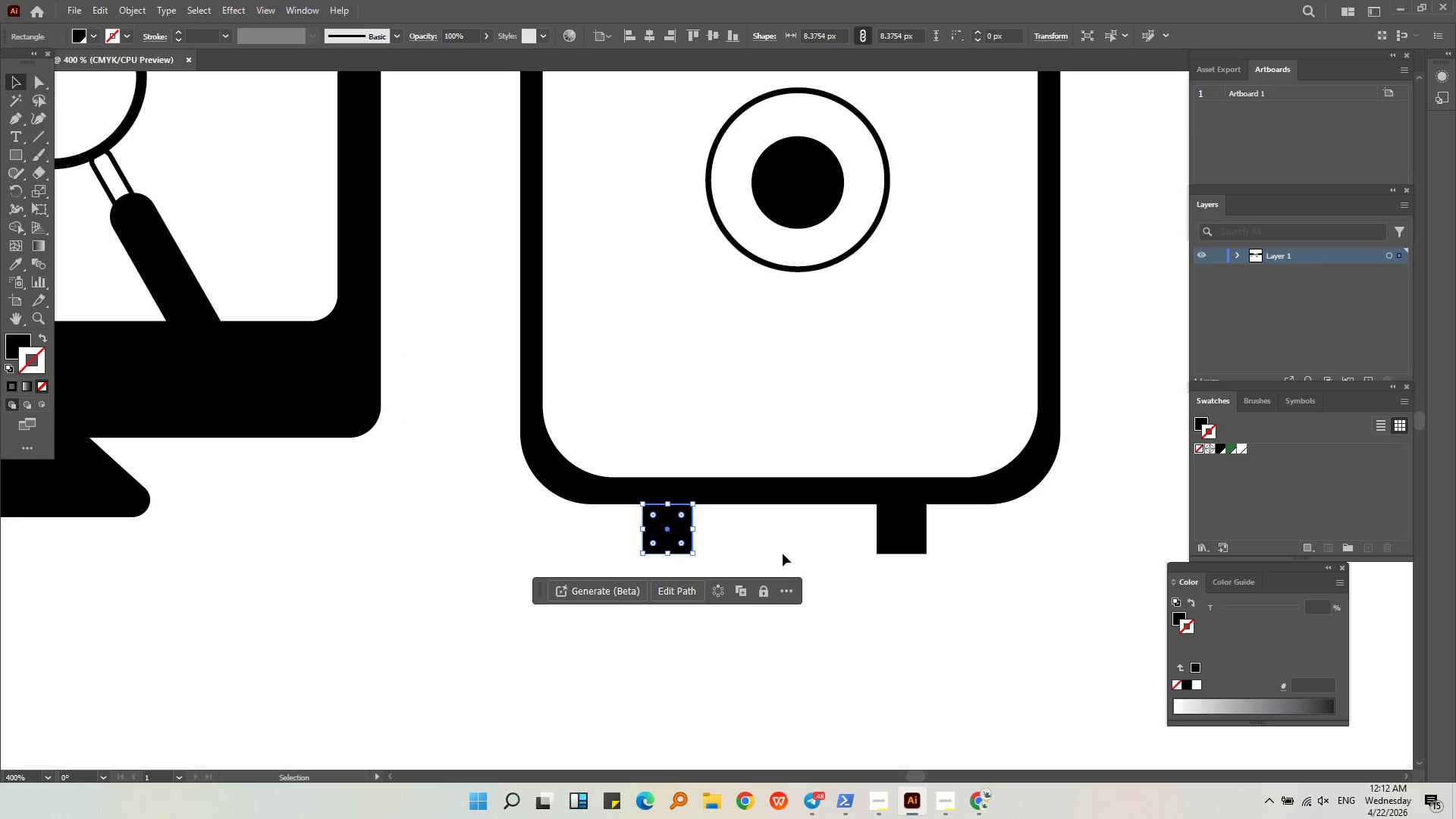 
left_click([673, 538])
 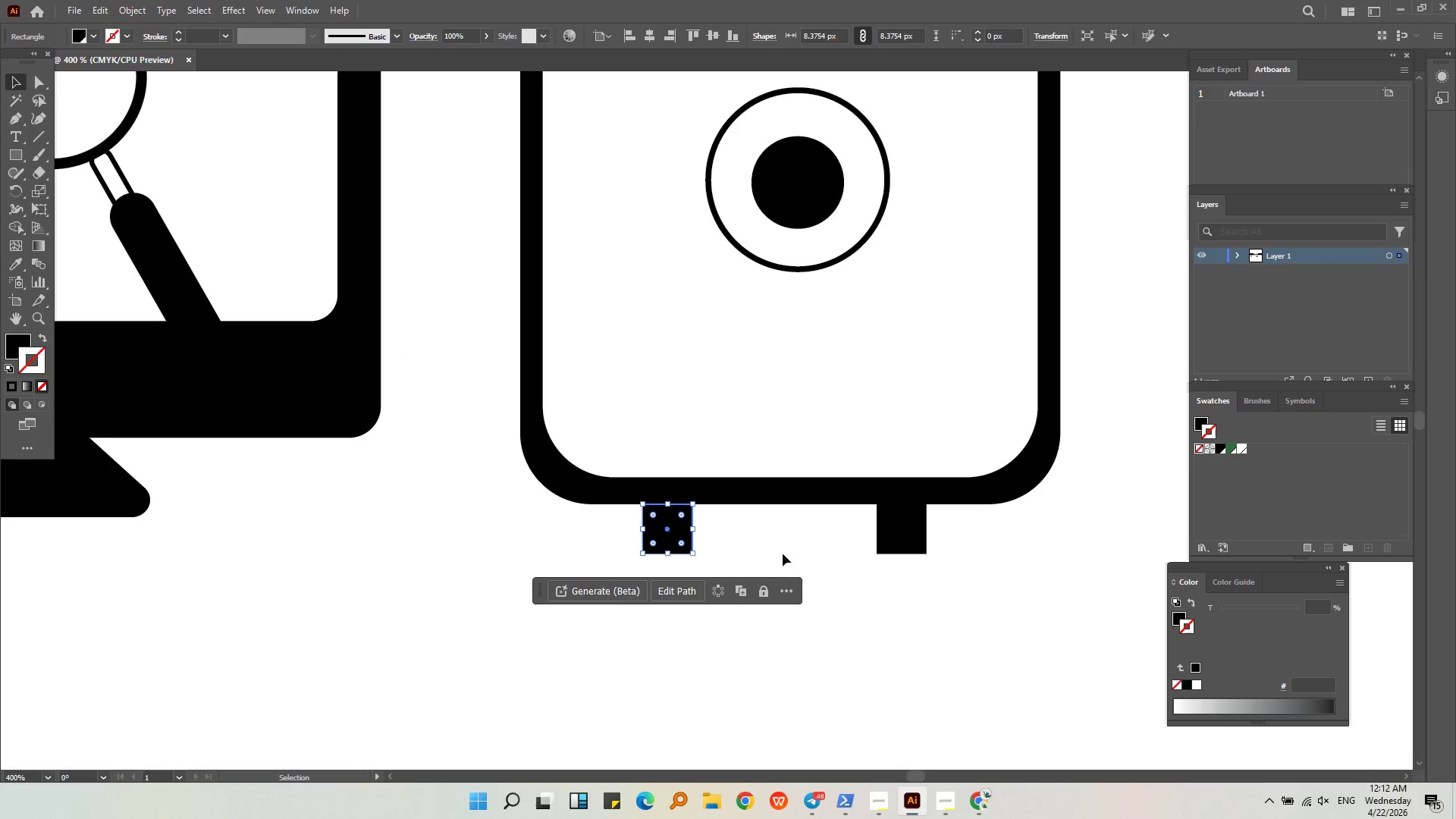 
scroll: coordinate [759, 521], scroll_direction: up, amount: 3.0
 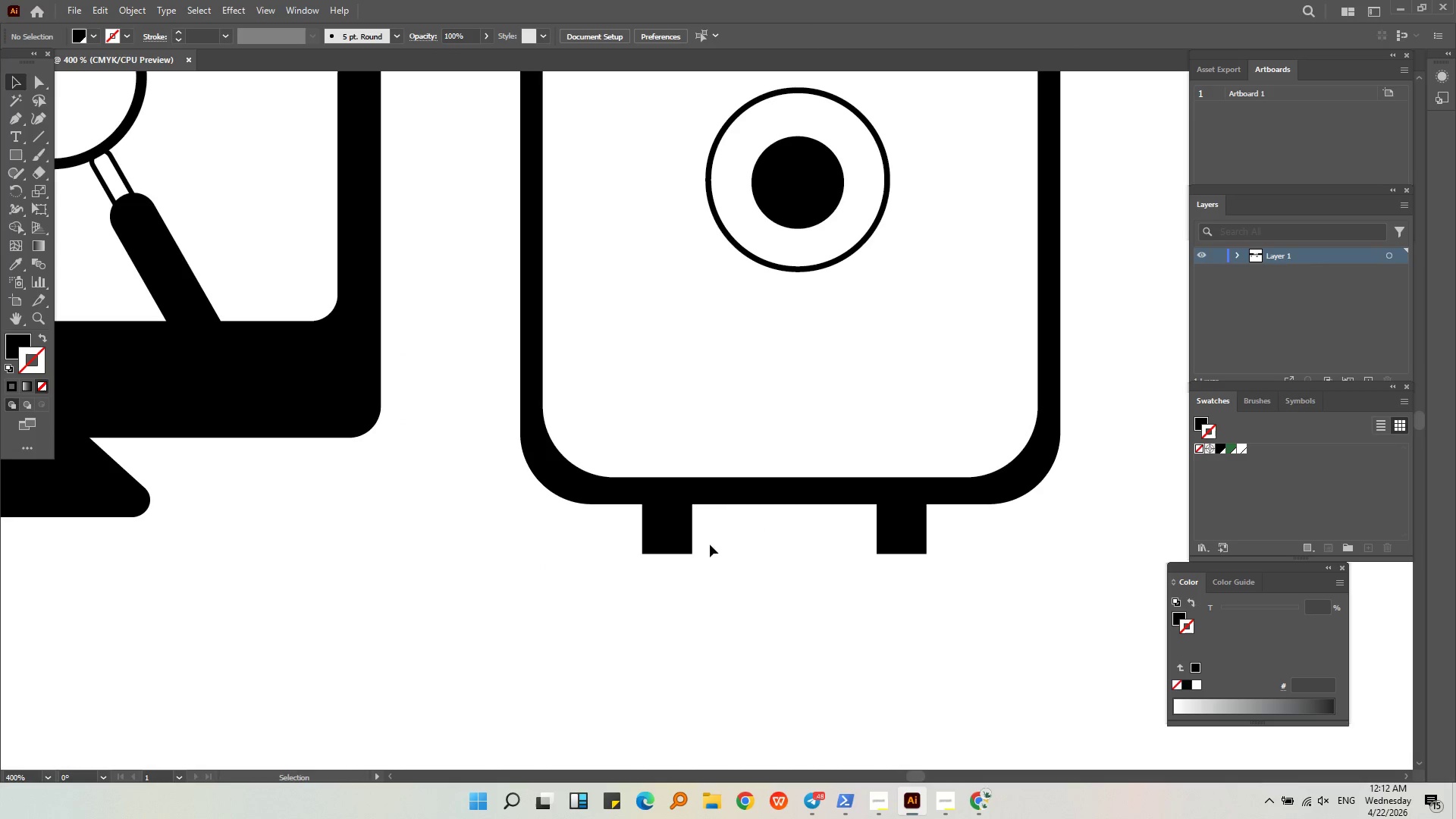 
hold_key(key=ShiftLeft, duration=0.55)
left_click([896, 537])
 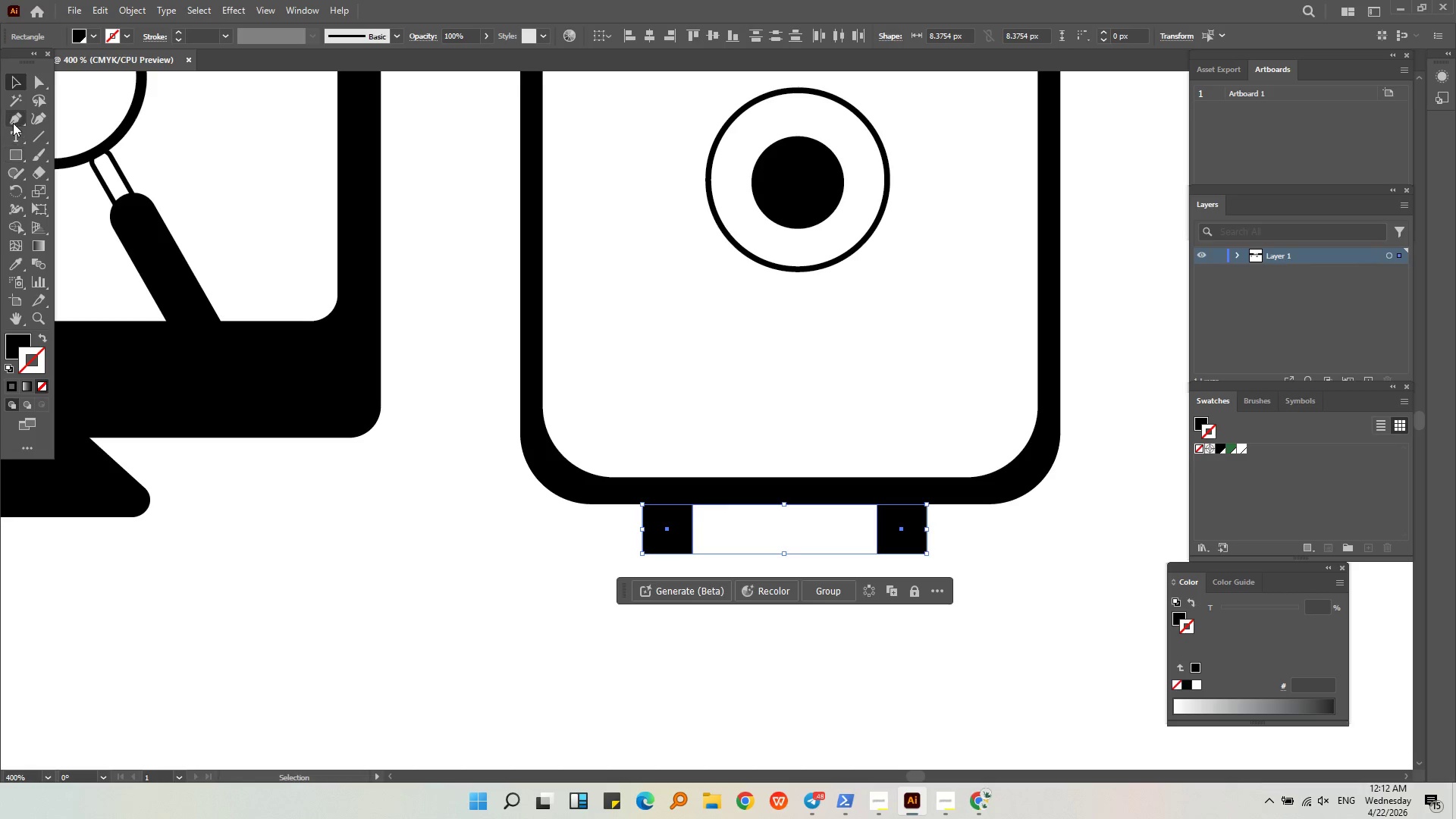 
left_click([39, 80])
 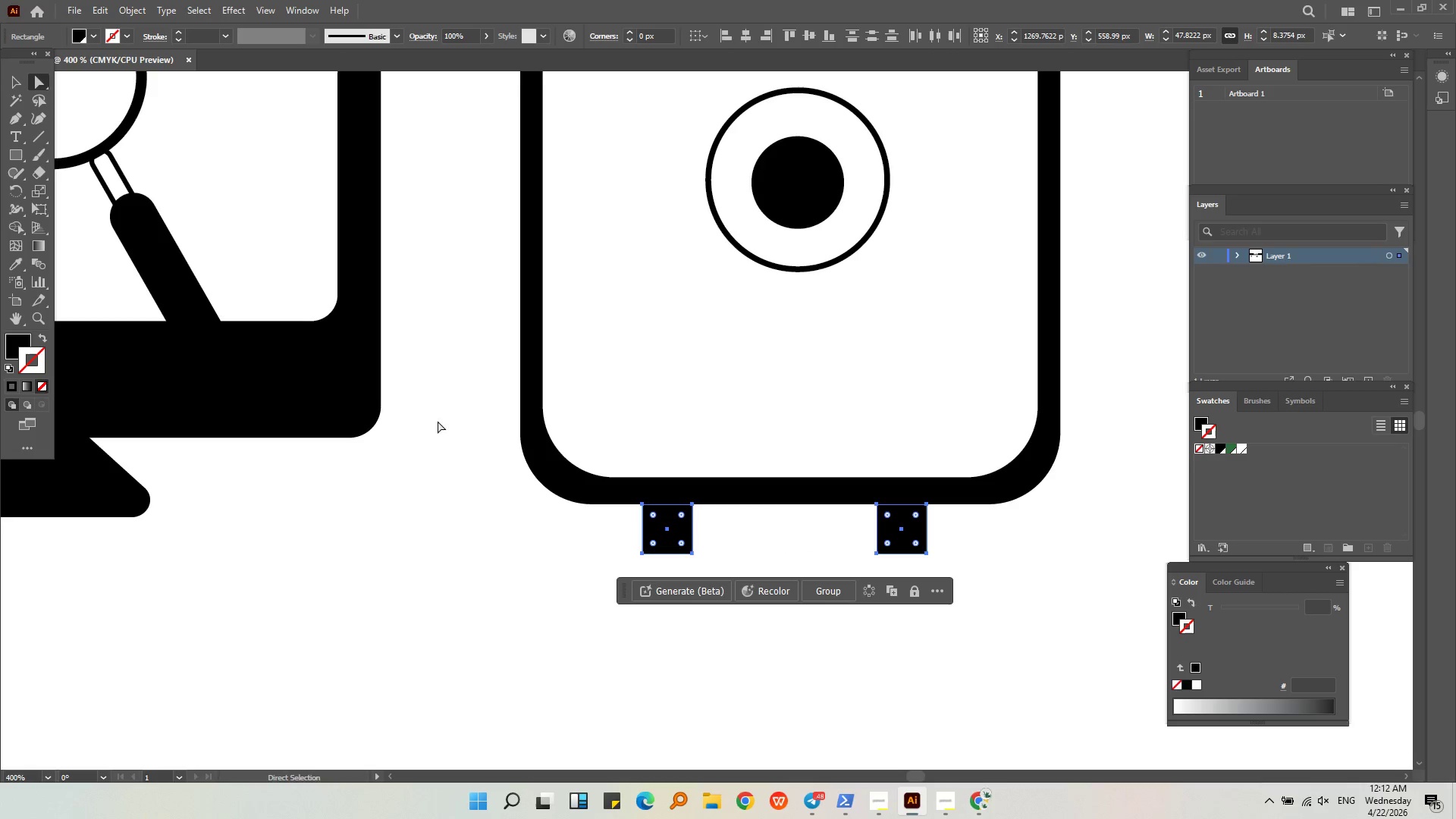 
key(Space)
 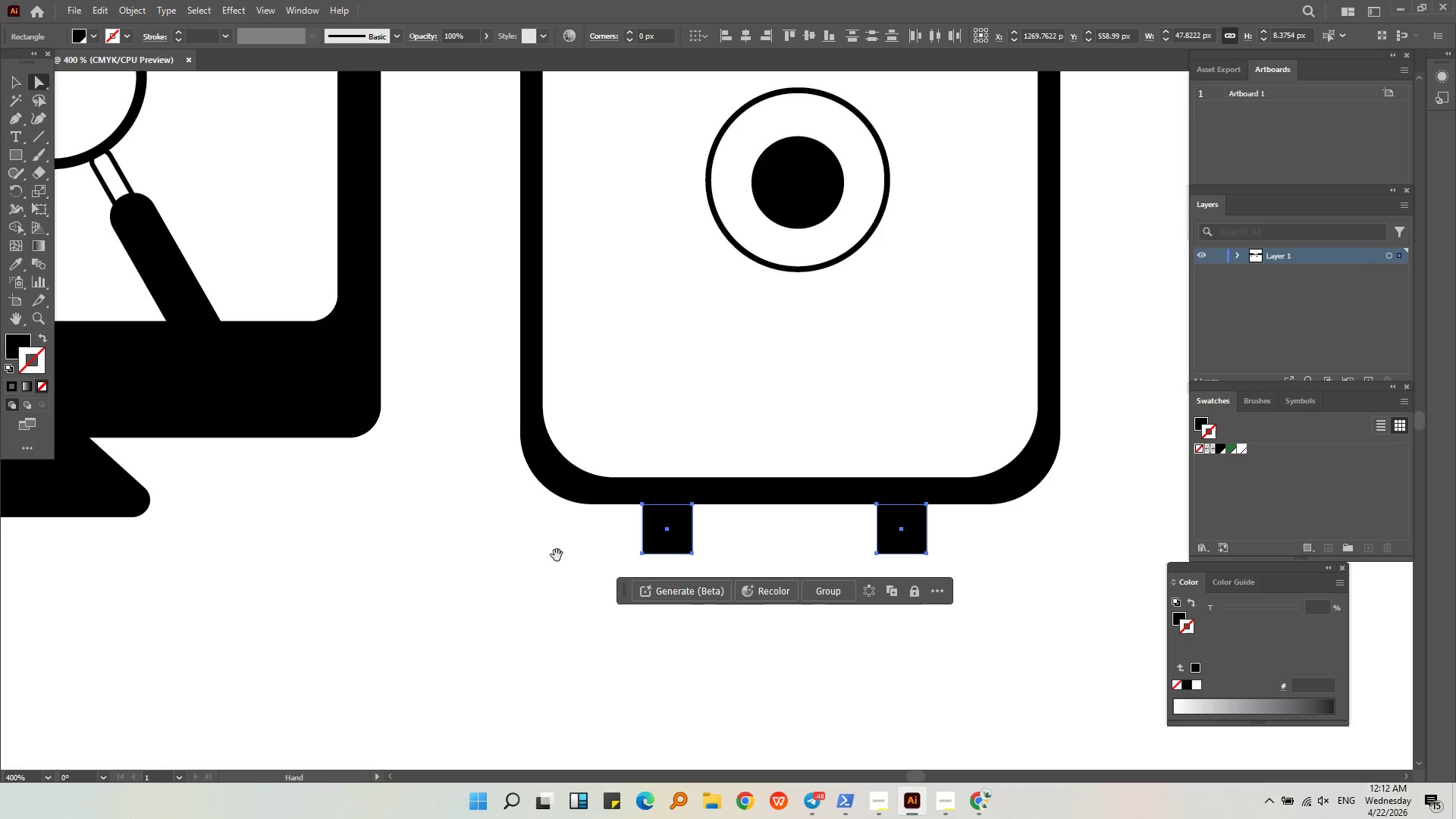 
hold_key(key=AltLeft, duration=0.33)
 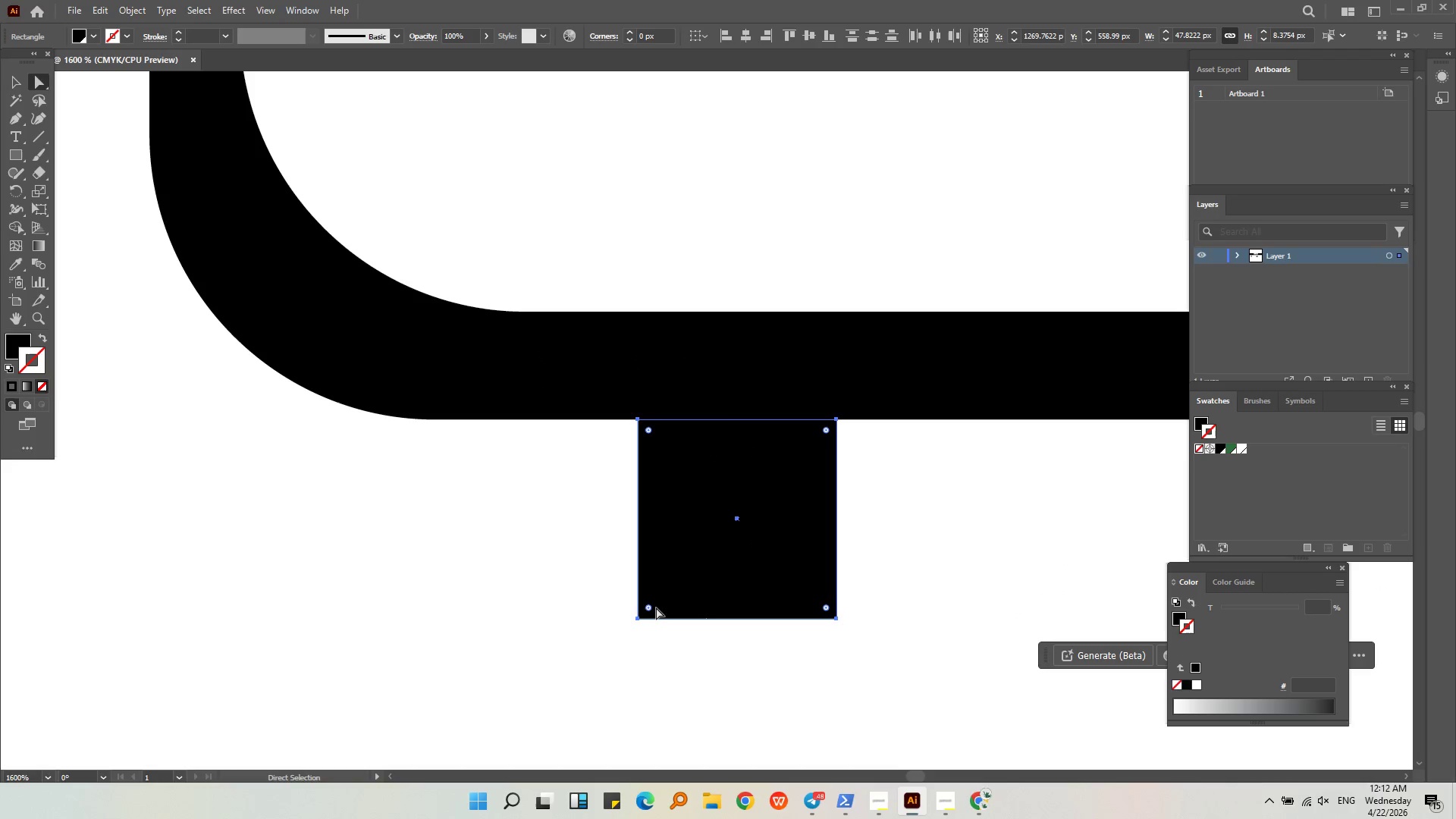 
scroll: coordinate [646, 591], scroll_direction: up, amount: 6.0
 